 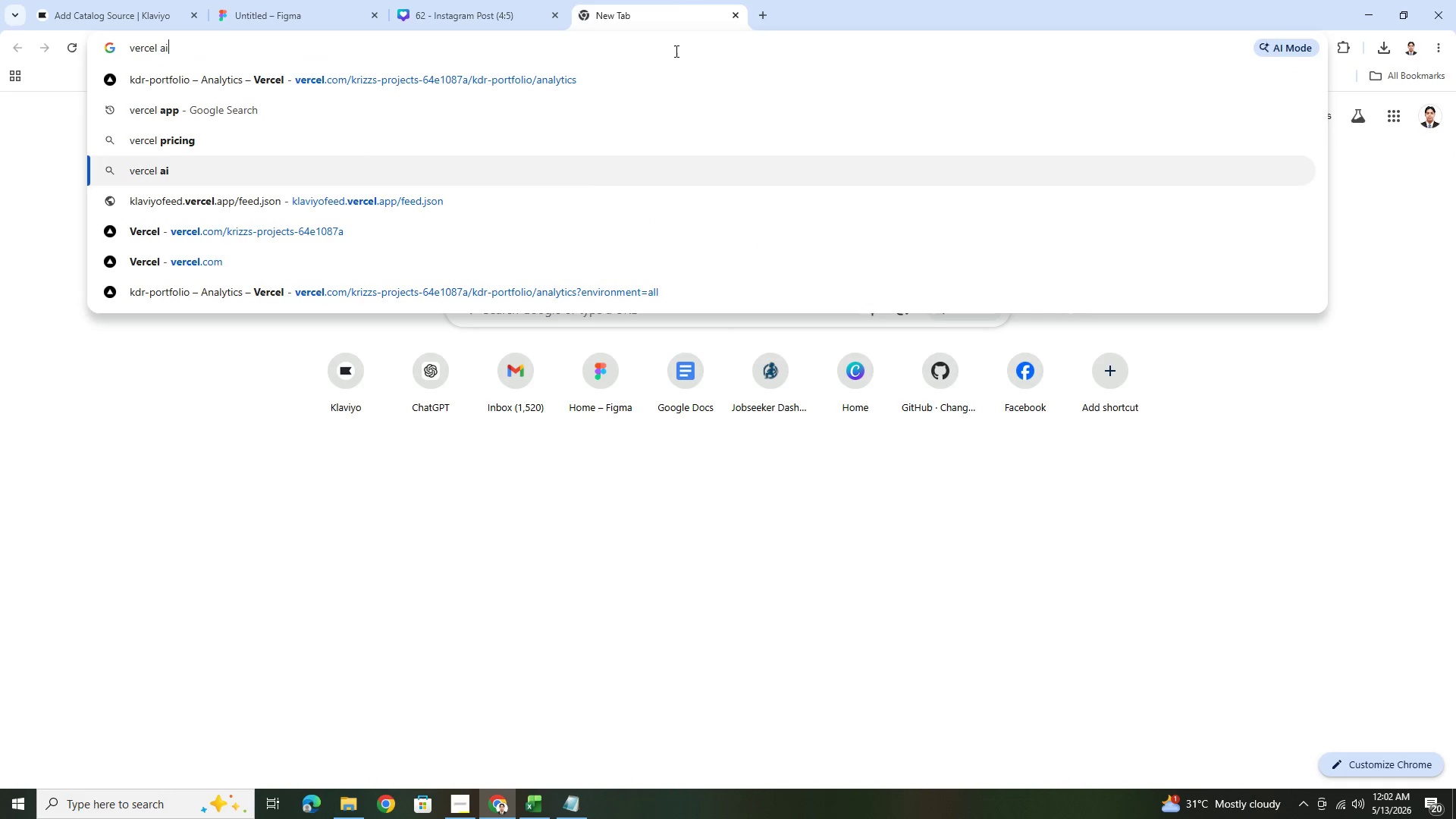 
key(ArrowDown)
 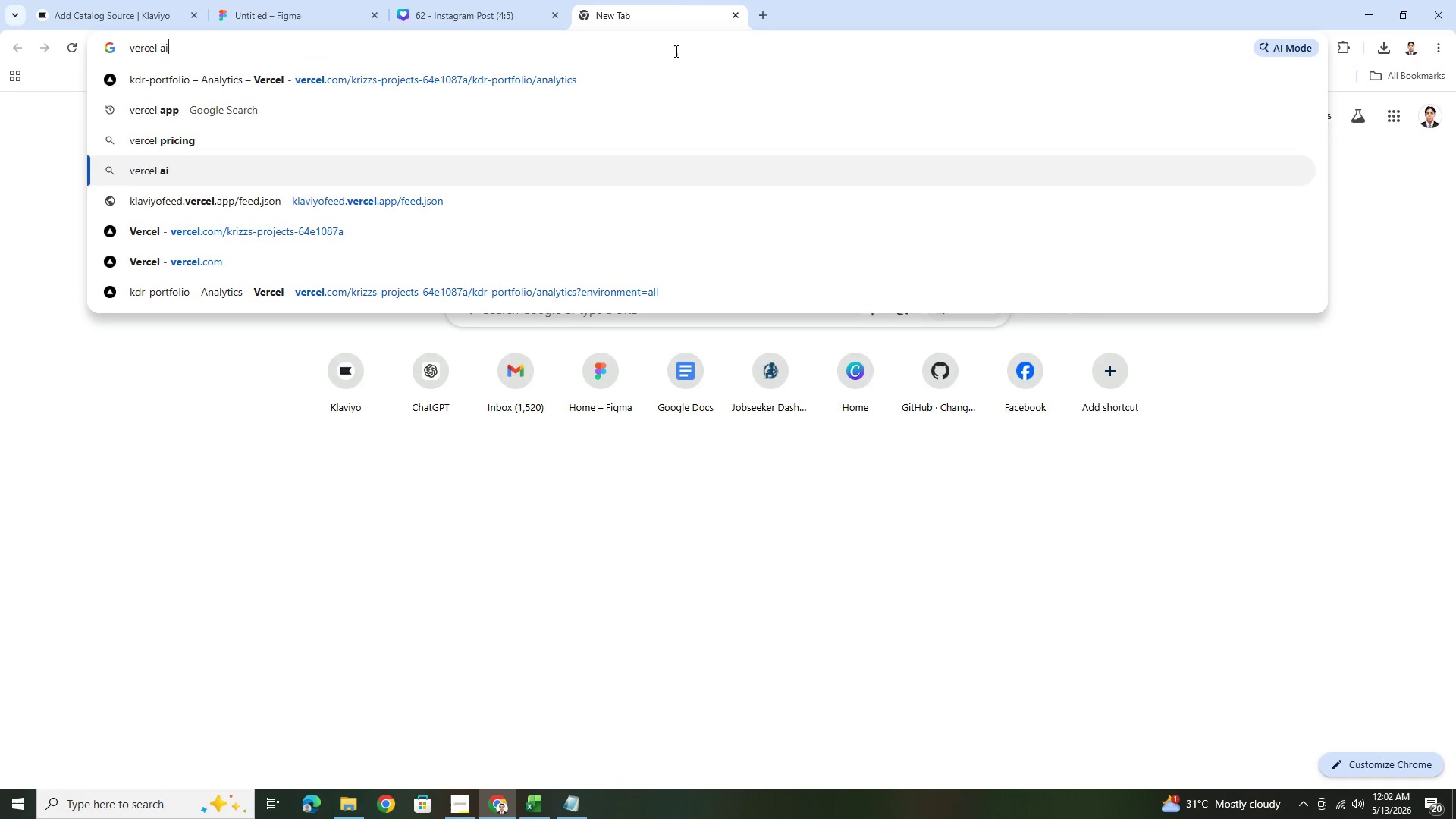 
key(ArrowDown)
 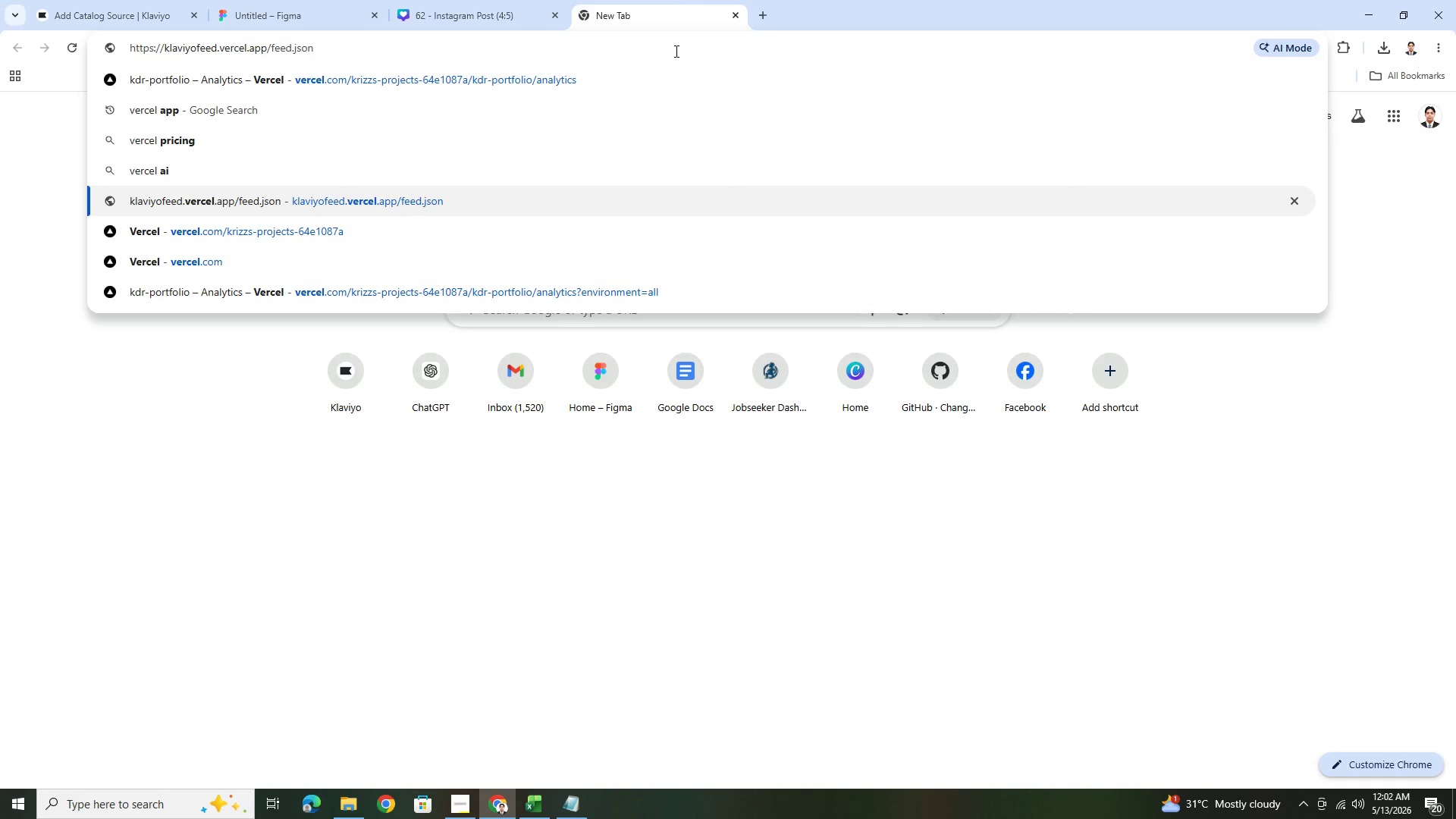 
key(Enter)
 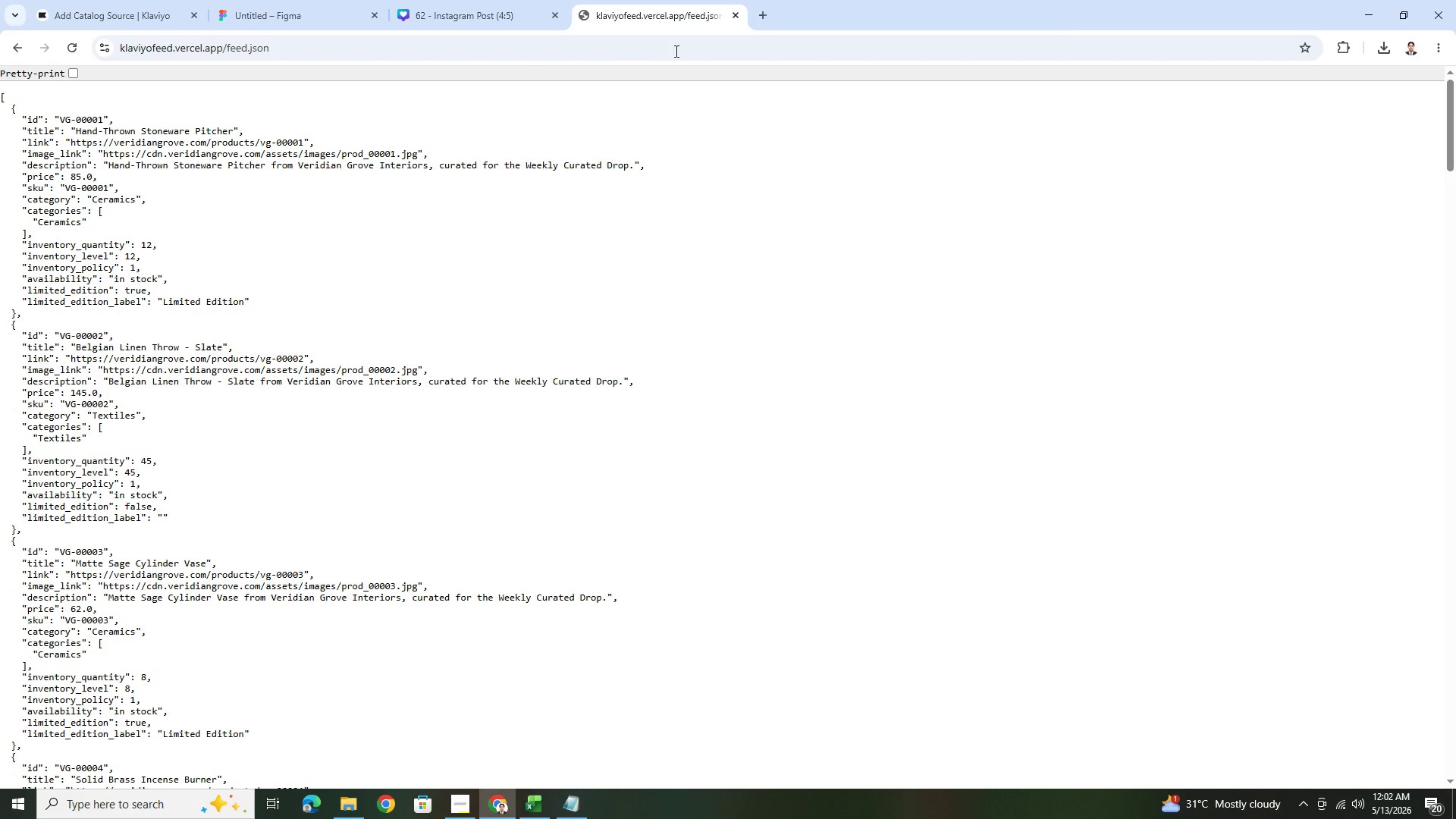 
double_click([675, 51])
 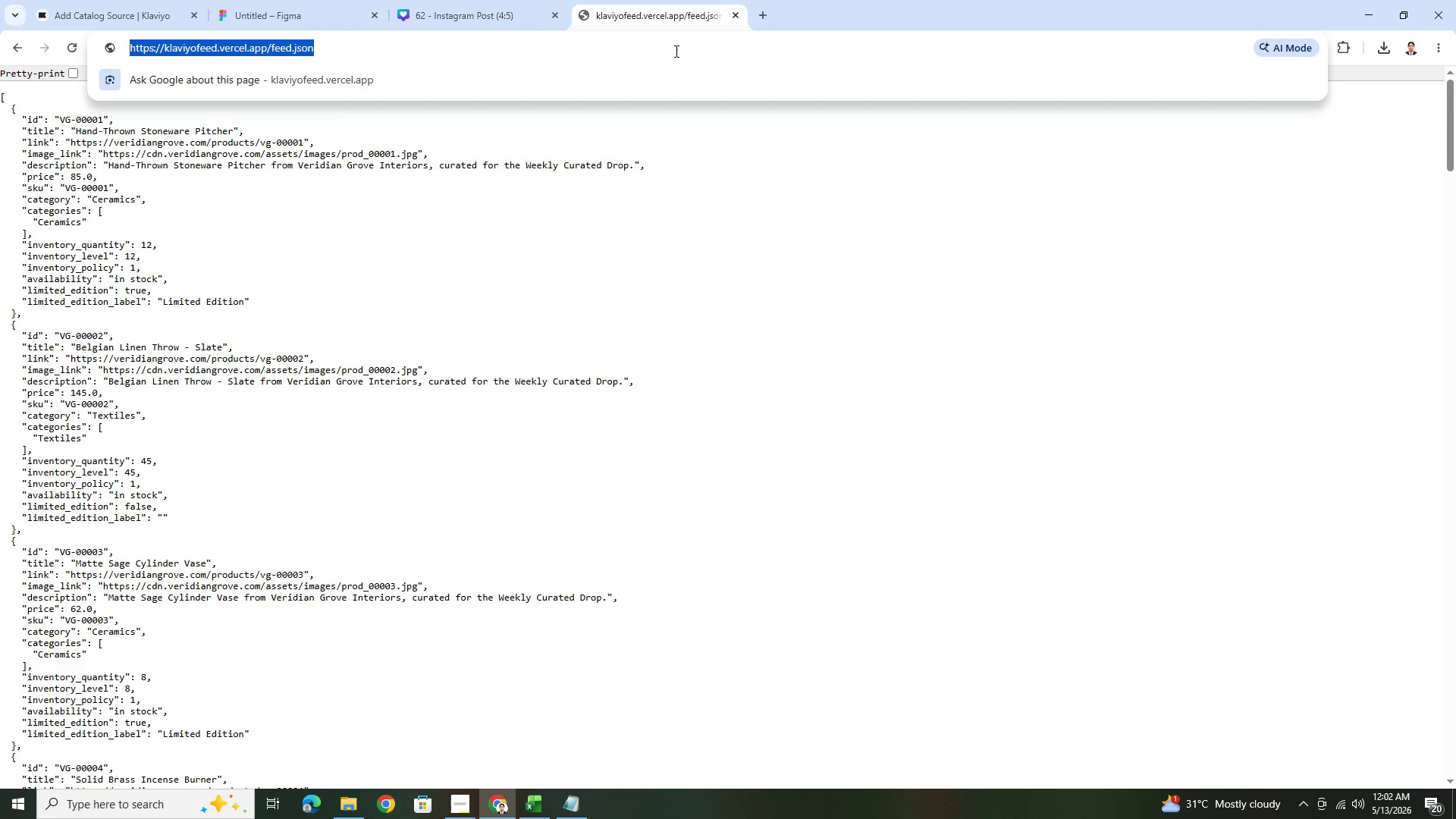 
triple_click([675, 51])
 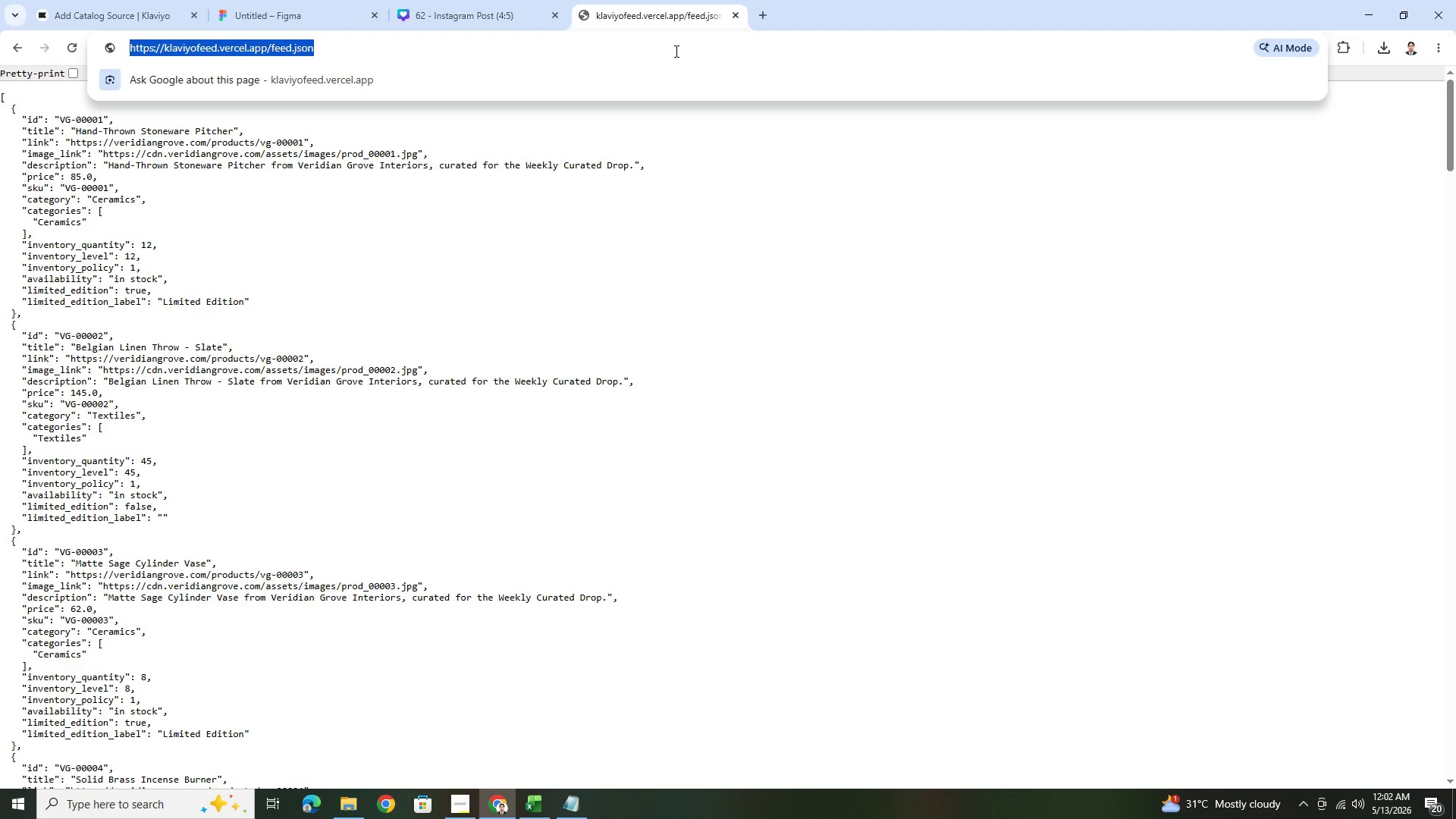 
key(Control+C)
 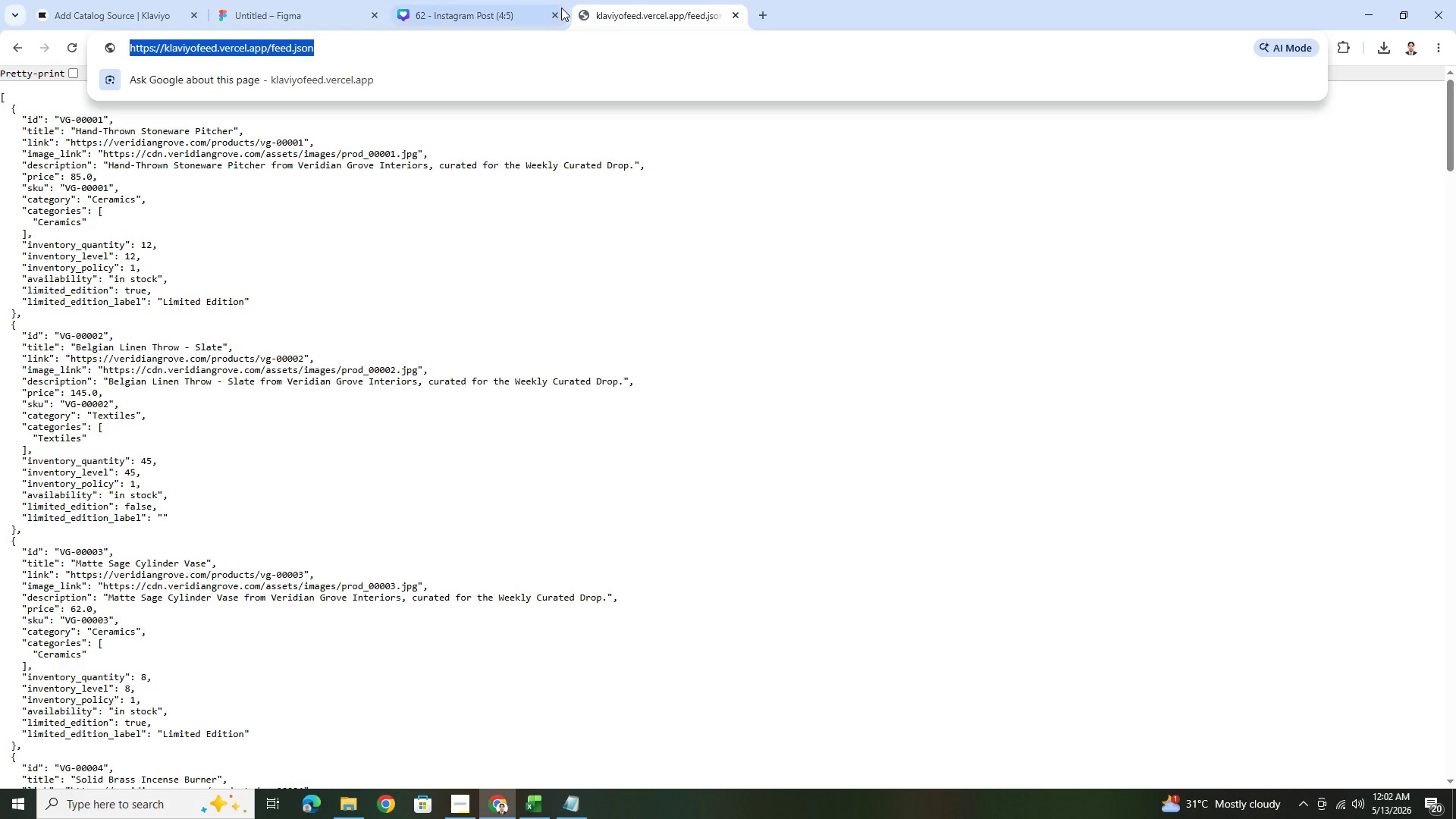 
key(Control+C)
 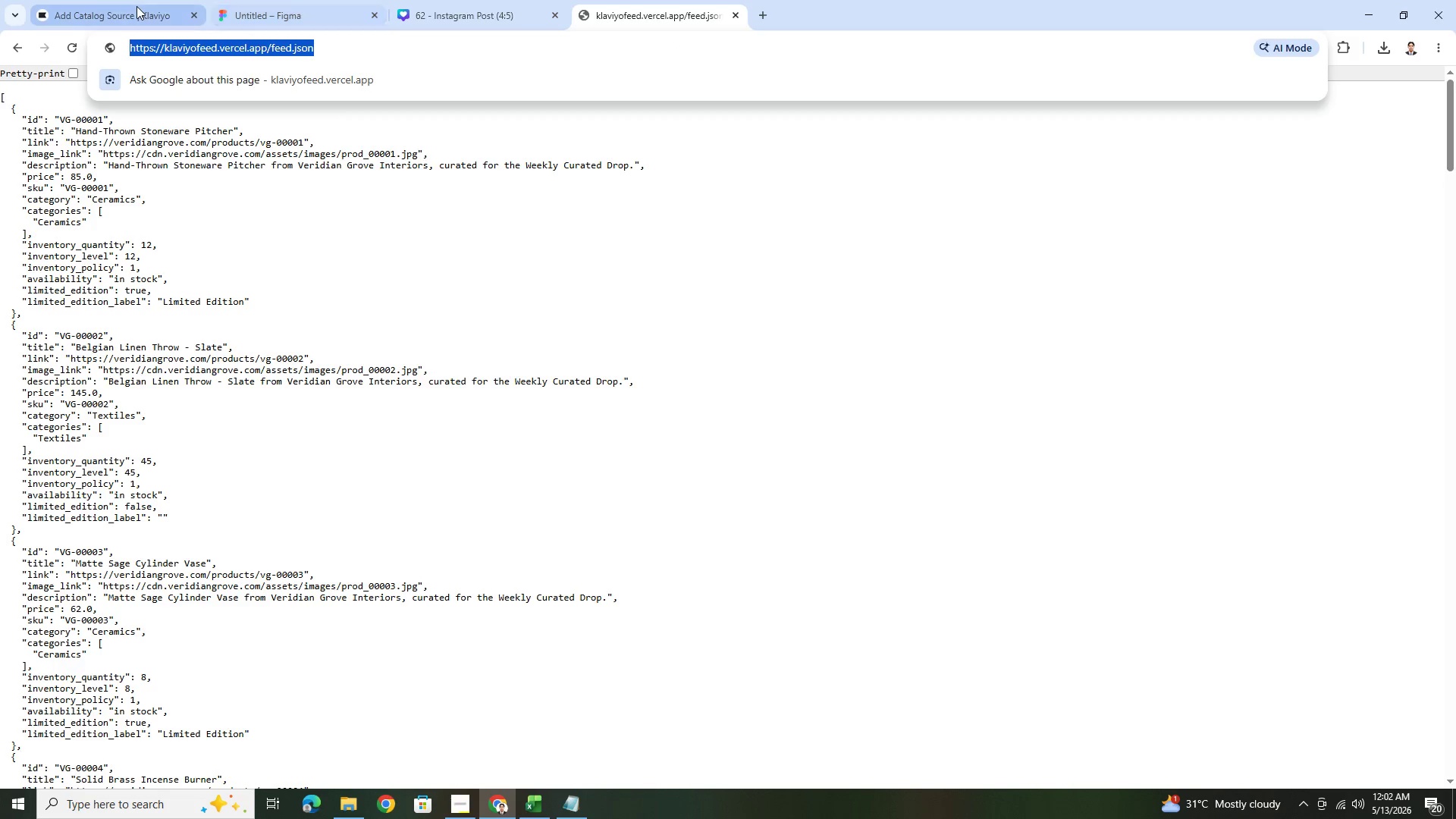 
left_click([138, 5])
 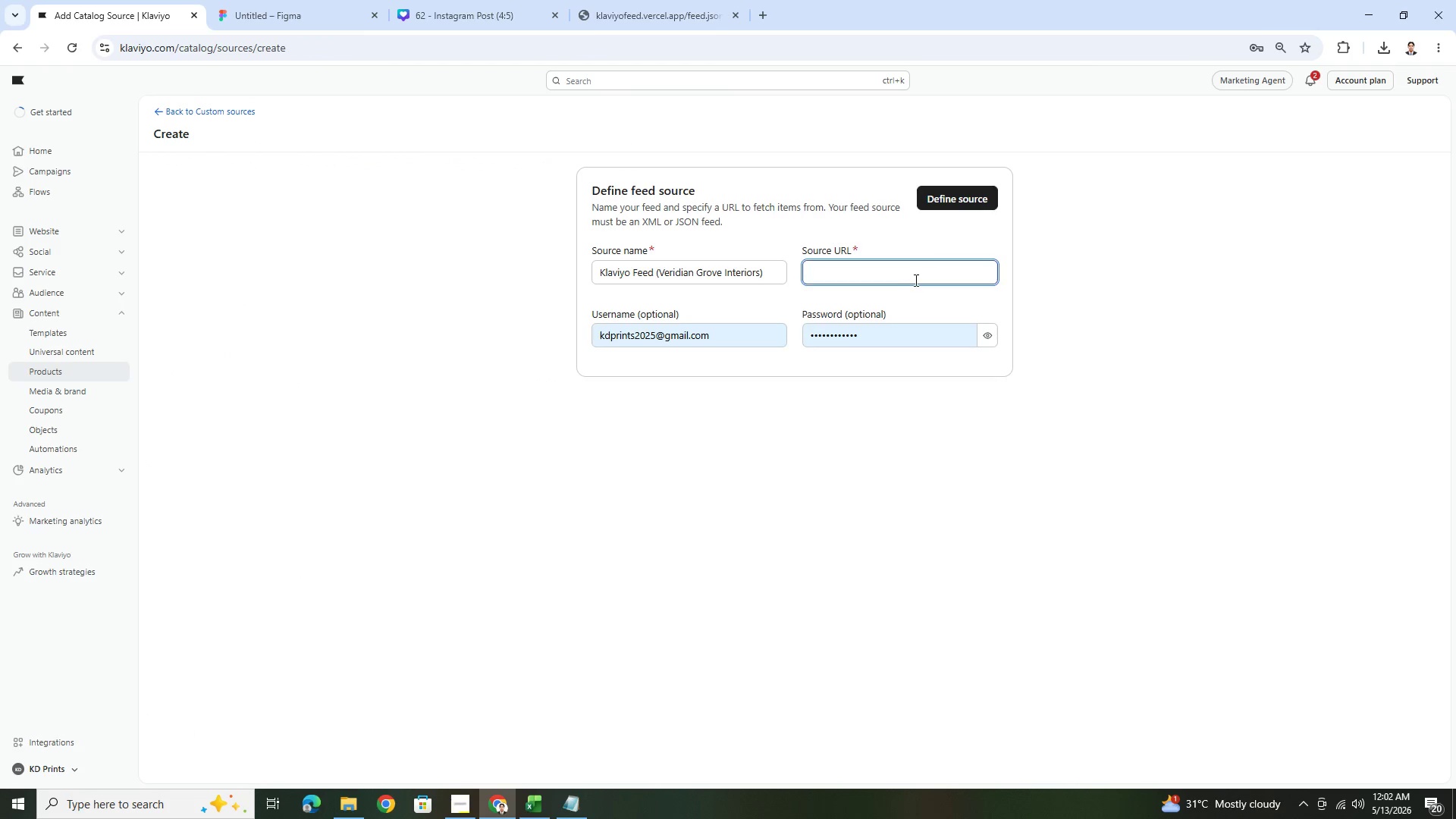 
left_click([912, 276])
 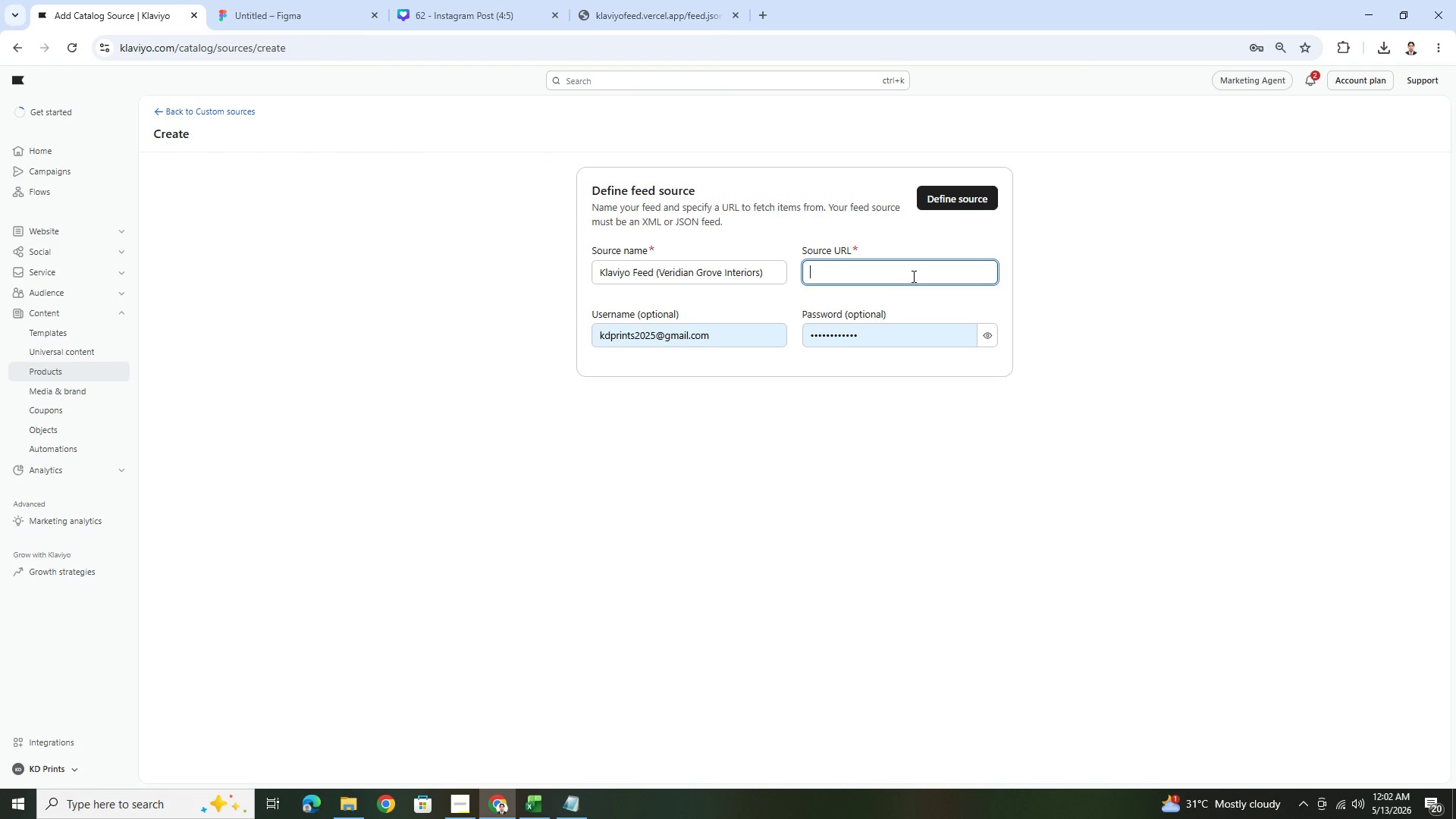 
key(Control+V)
 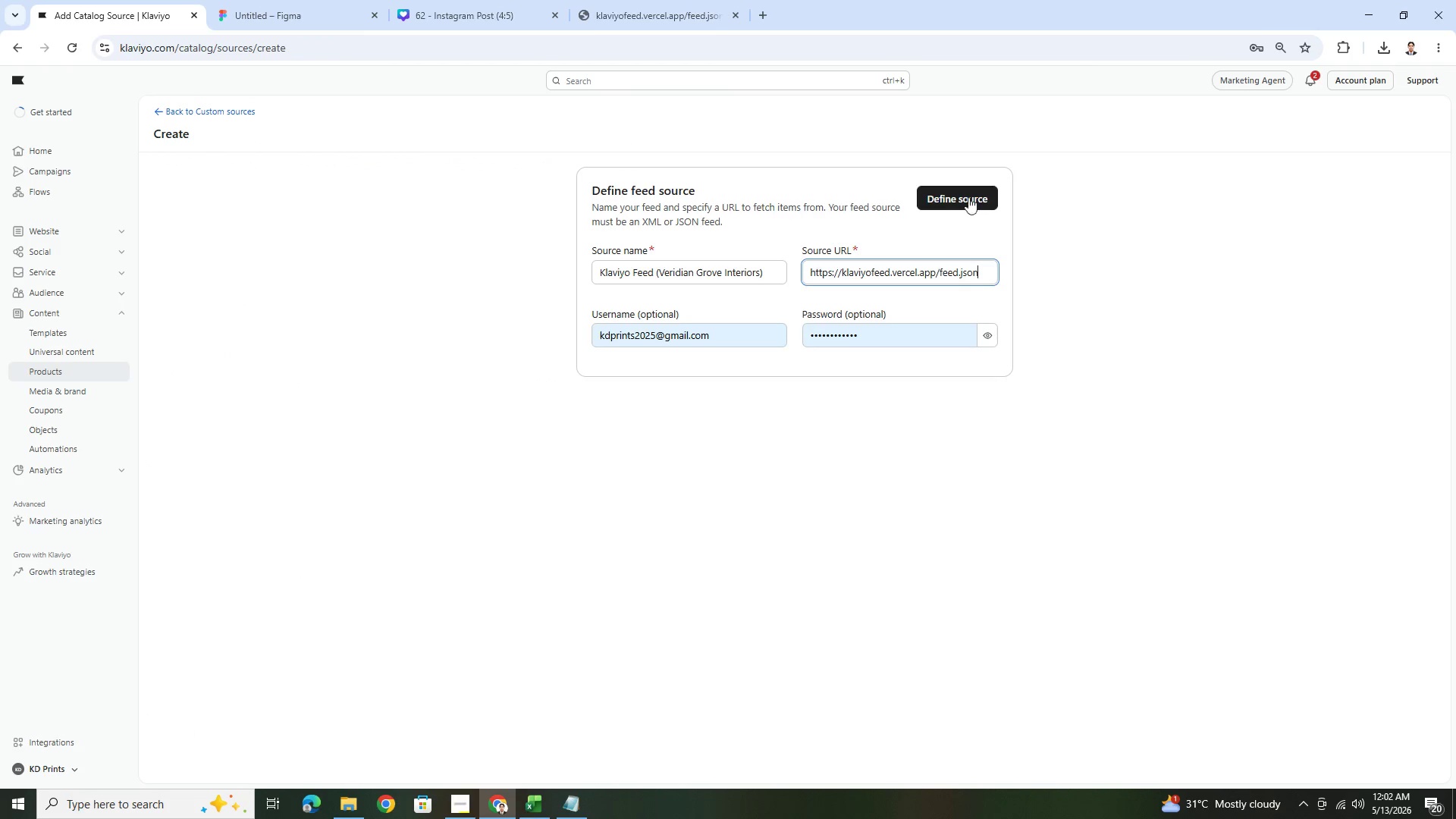 
left_click([966, 190])
 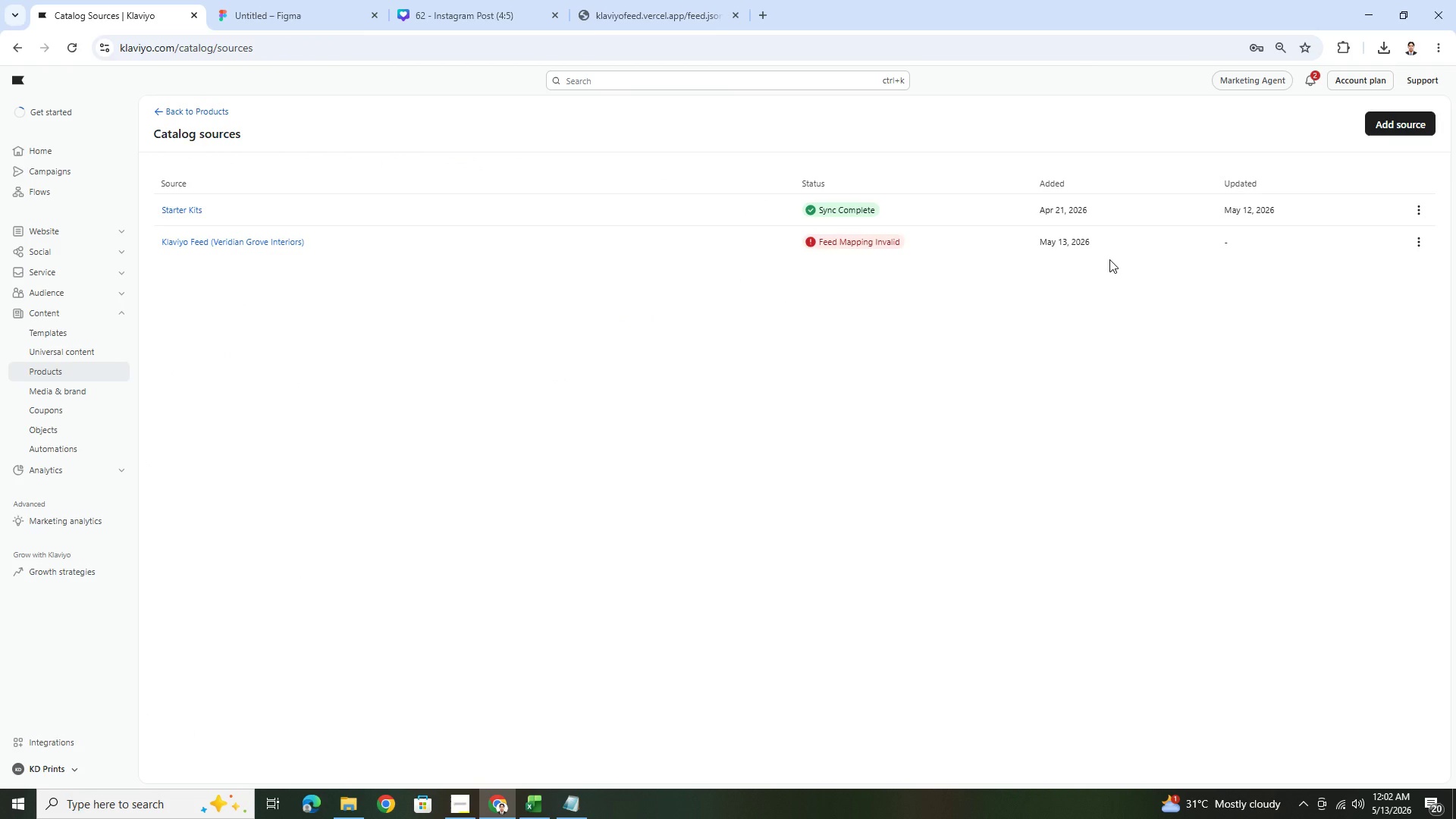 
wait(6.17)
 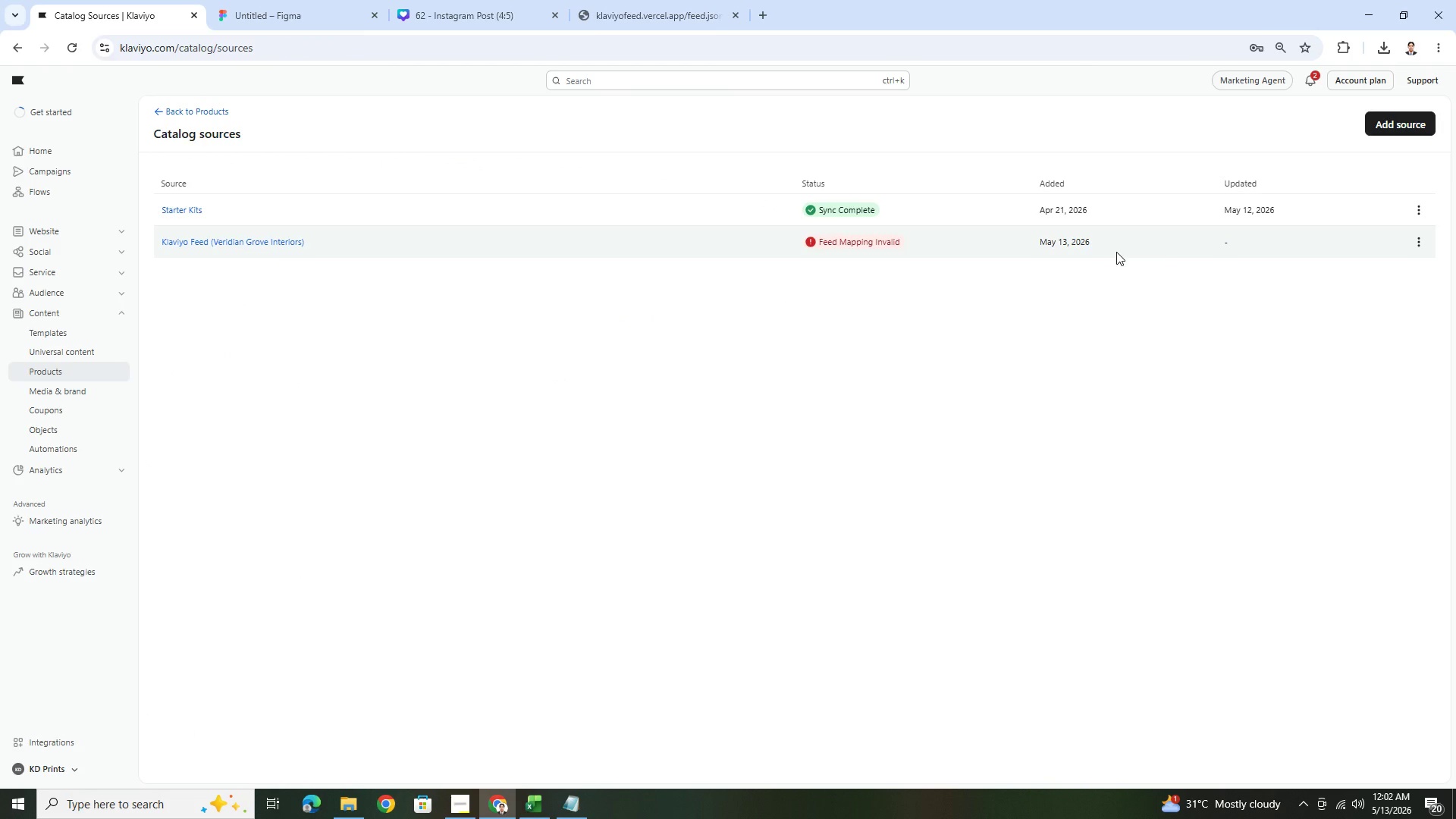 
left_click([220, 247])
 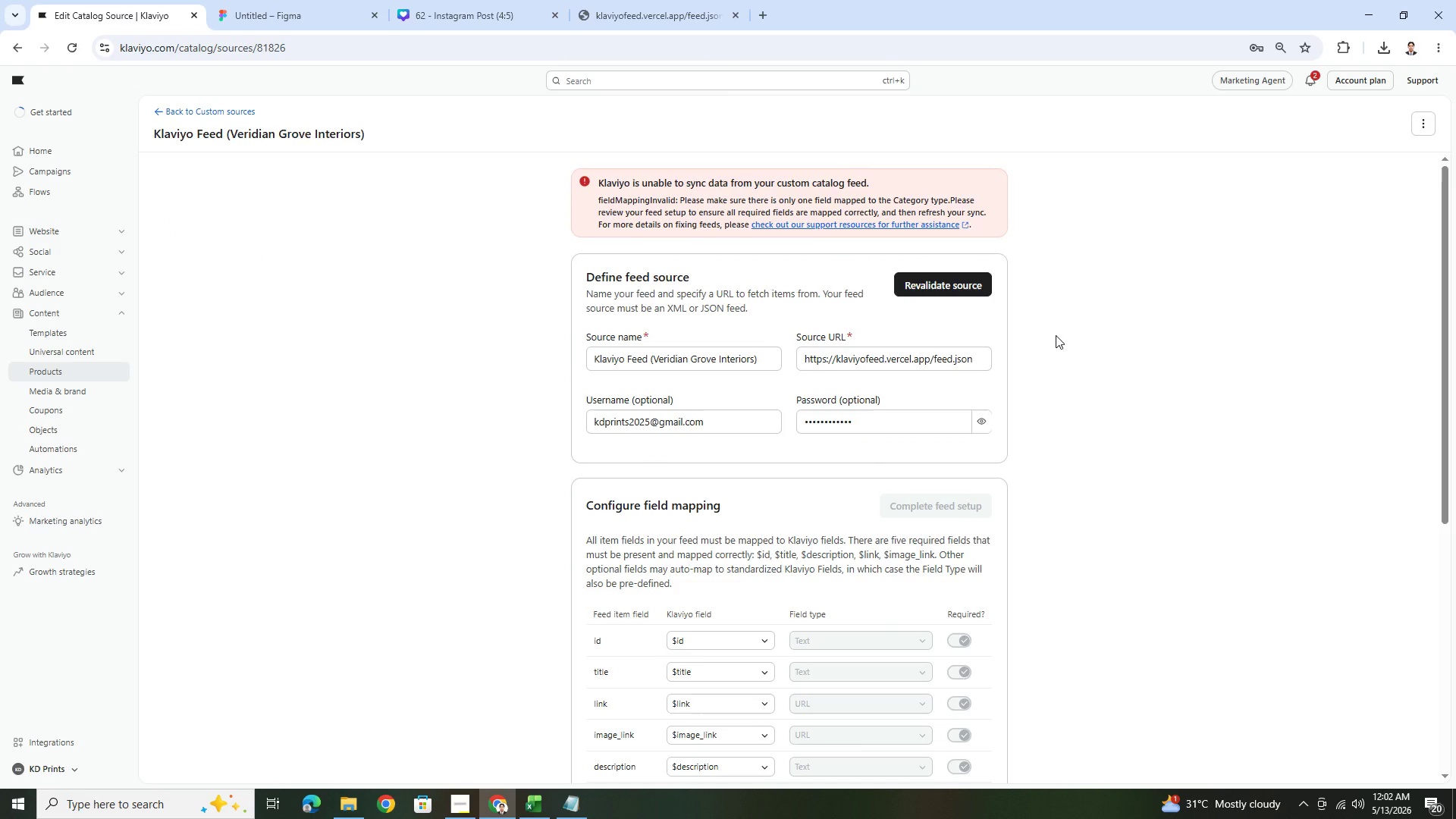 
wait(12.23)
 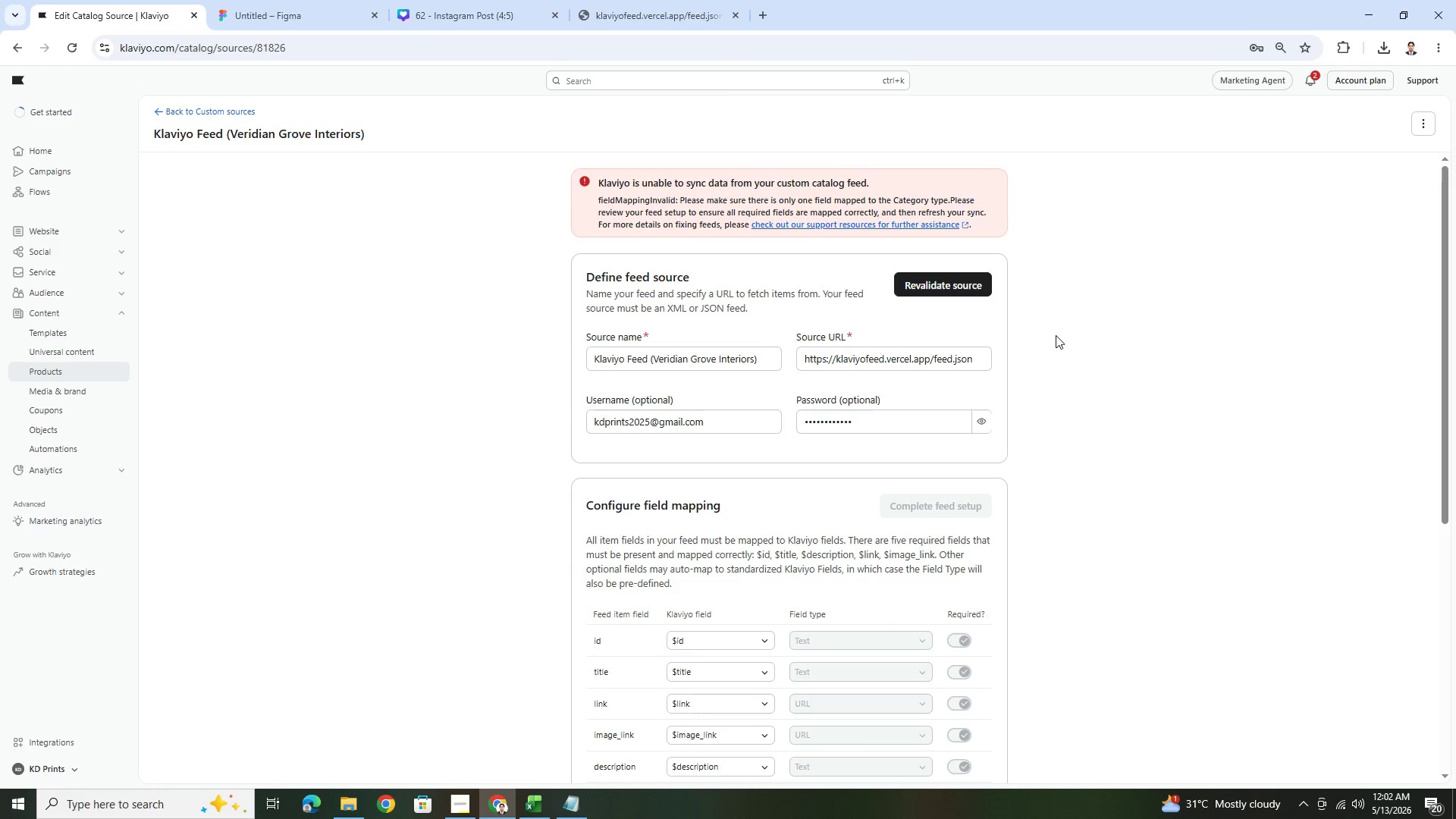 
scroll: coordinate [965, 512], scroll_direction: down, amount: 4.0
 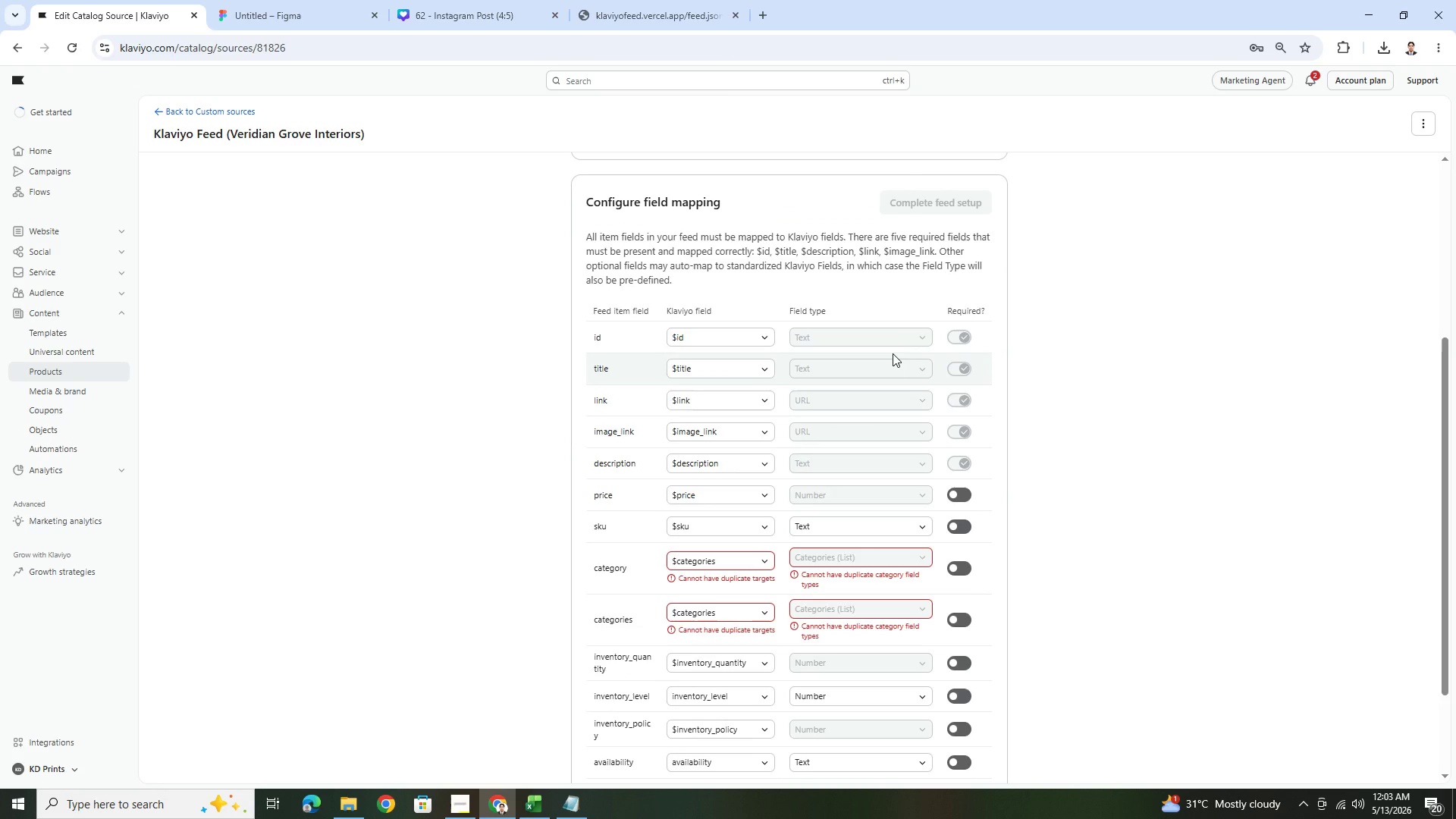 
scroll: coordinate [893, 353], scroll_direction: up, amount: 3.0
 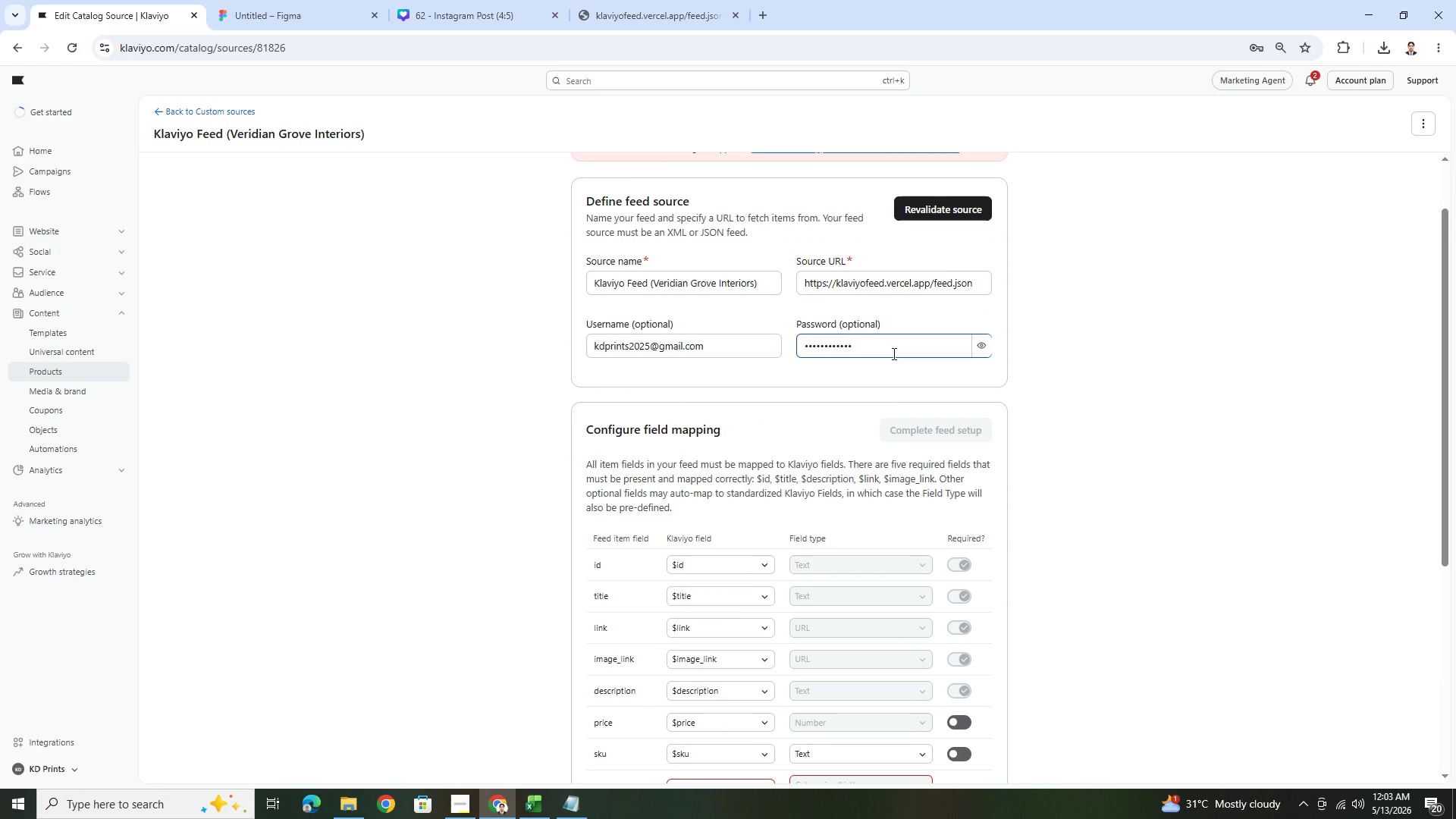 
scroll: coordinate [893, 353], scroll_direction: down, amount: 4.0
 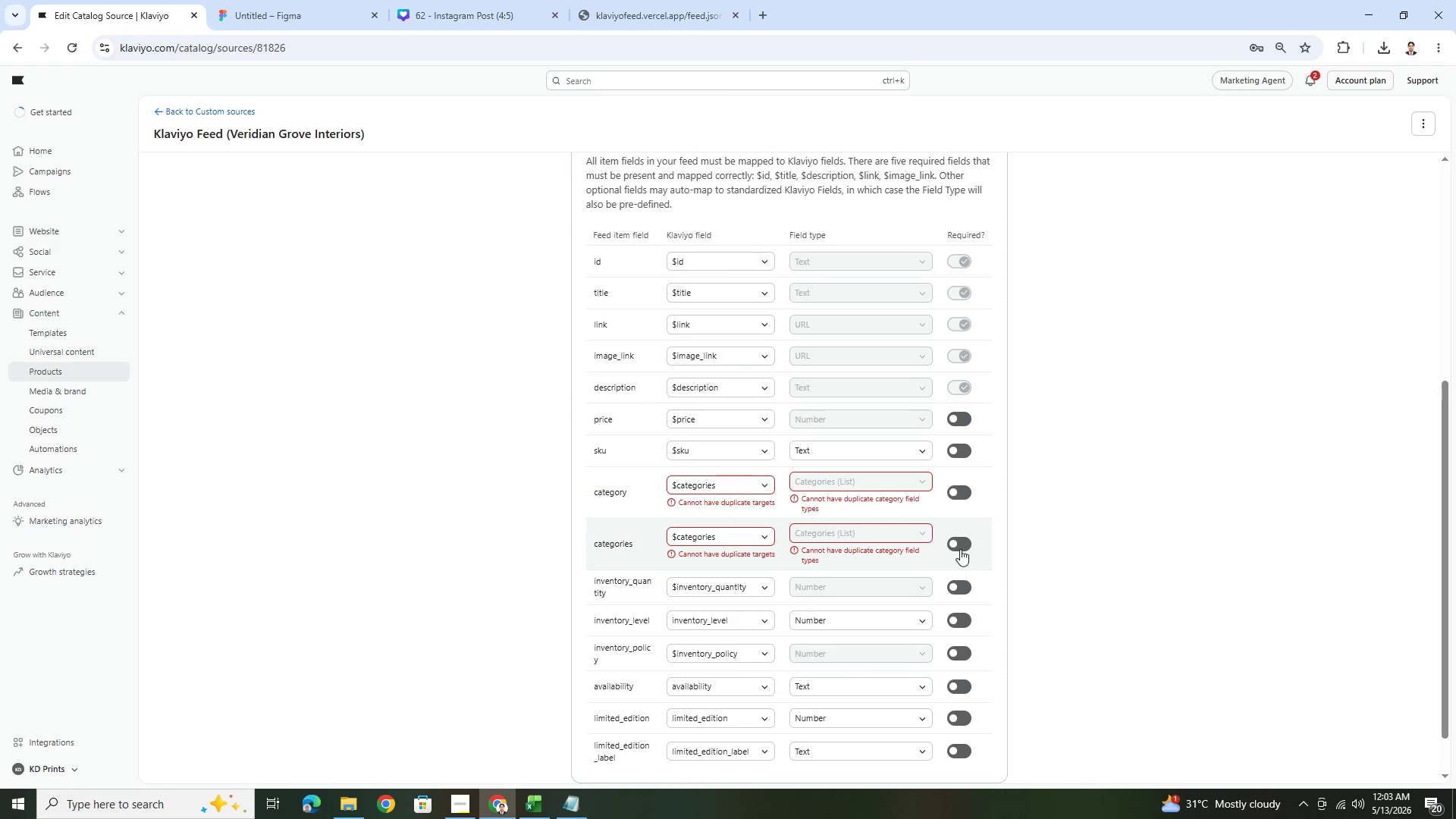 
left_click([922, 485])
 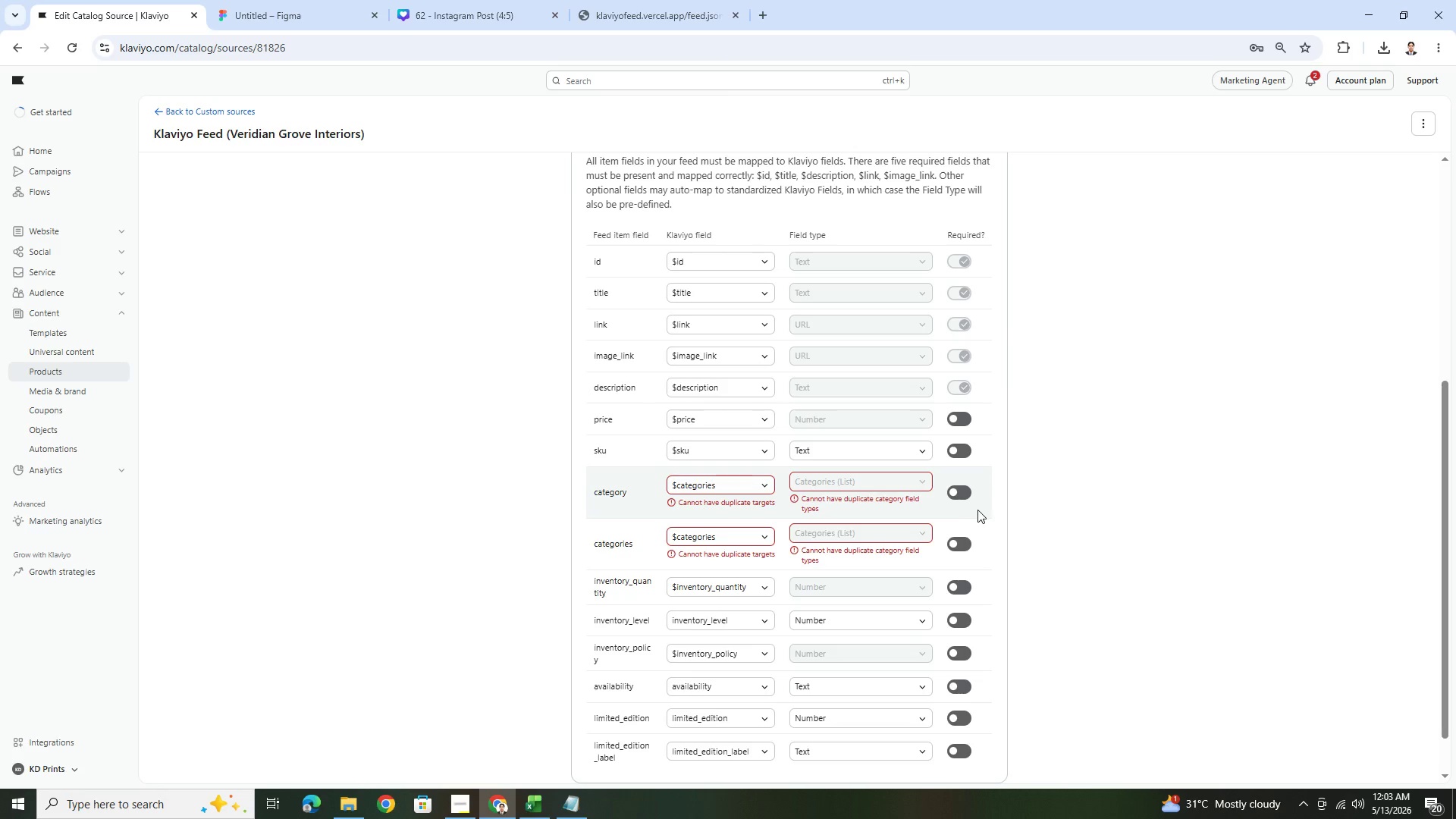 
scroll: coordinate [966, 516], scroll_direction: down, amount: 3.0
 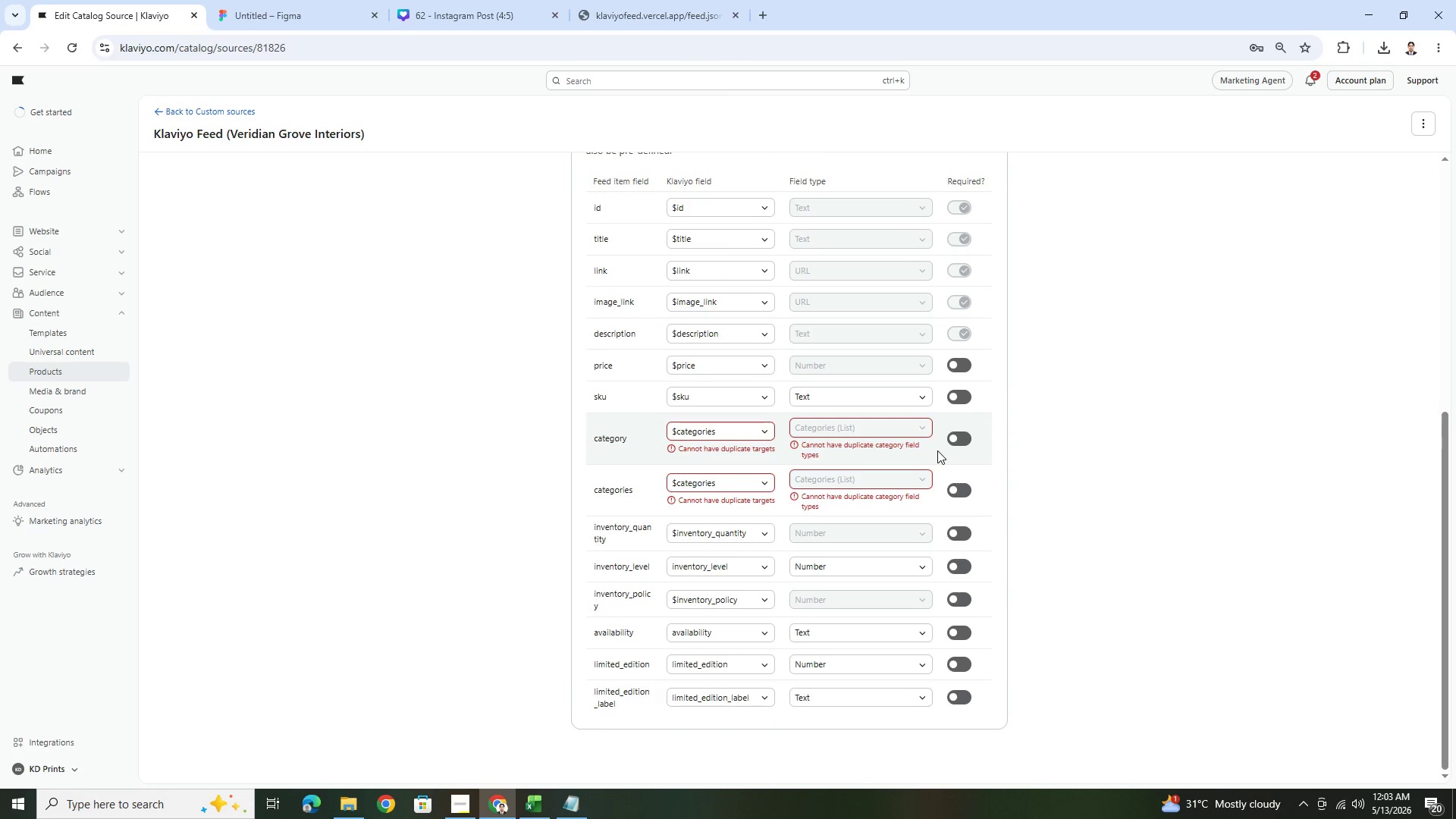 
wait(7.0)
 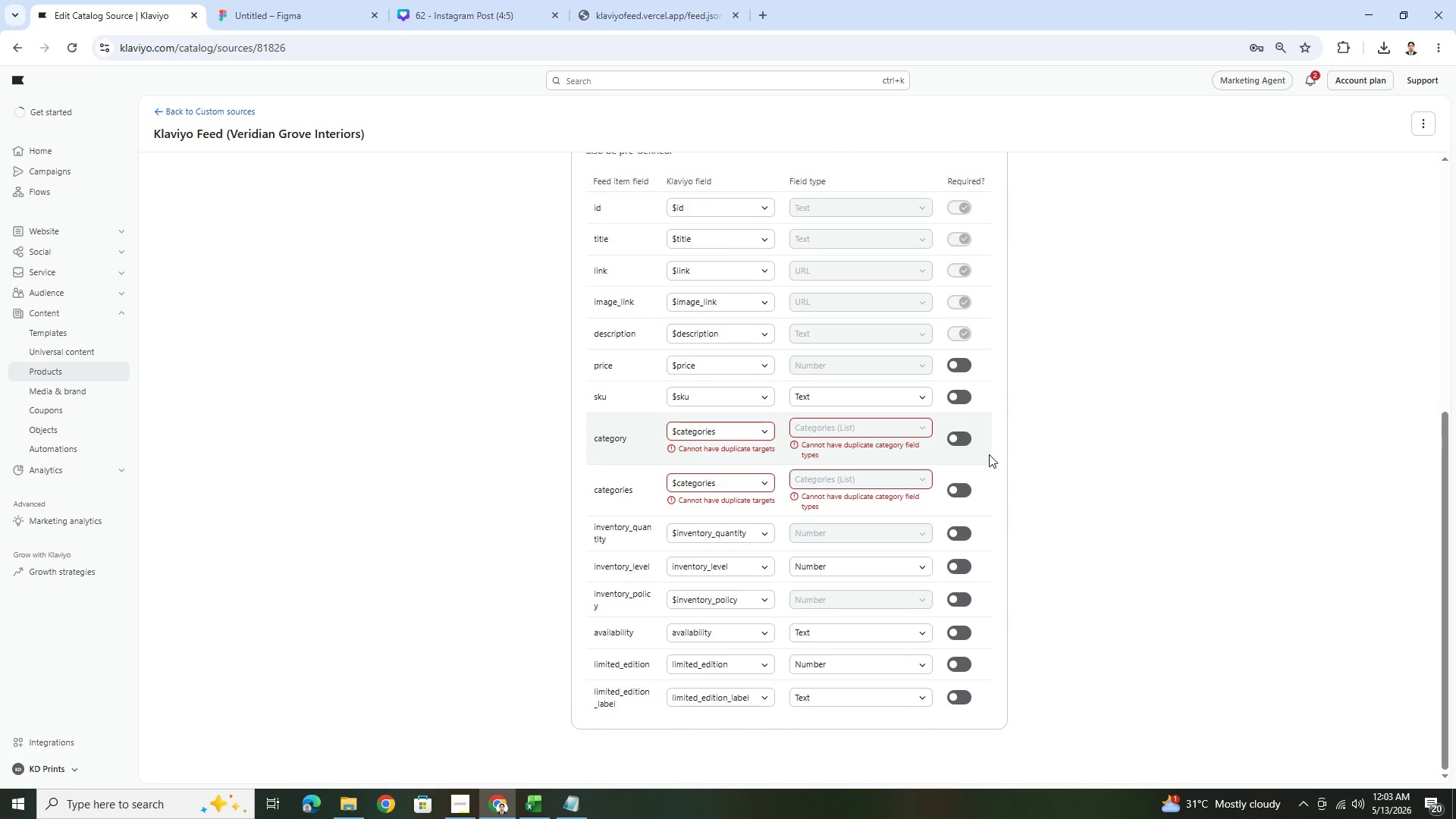 
scroll: coordinate [974, 444], scroll_direction: up, amount: 1.0
 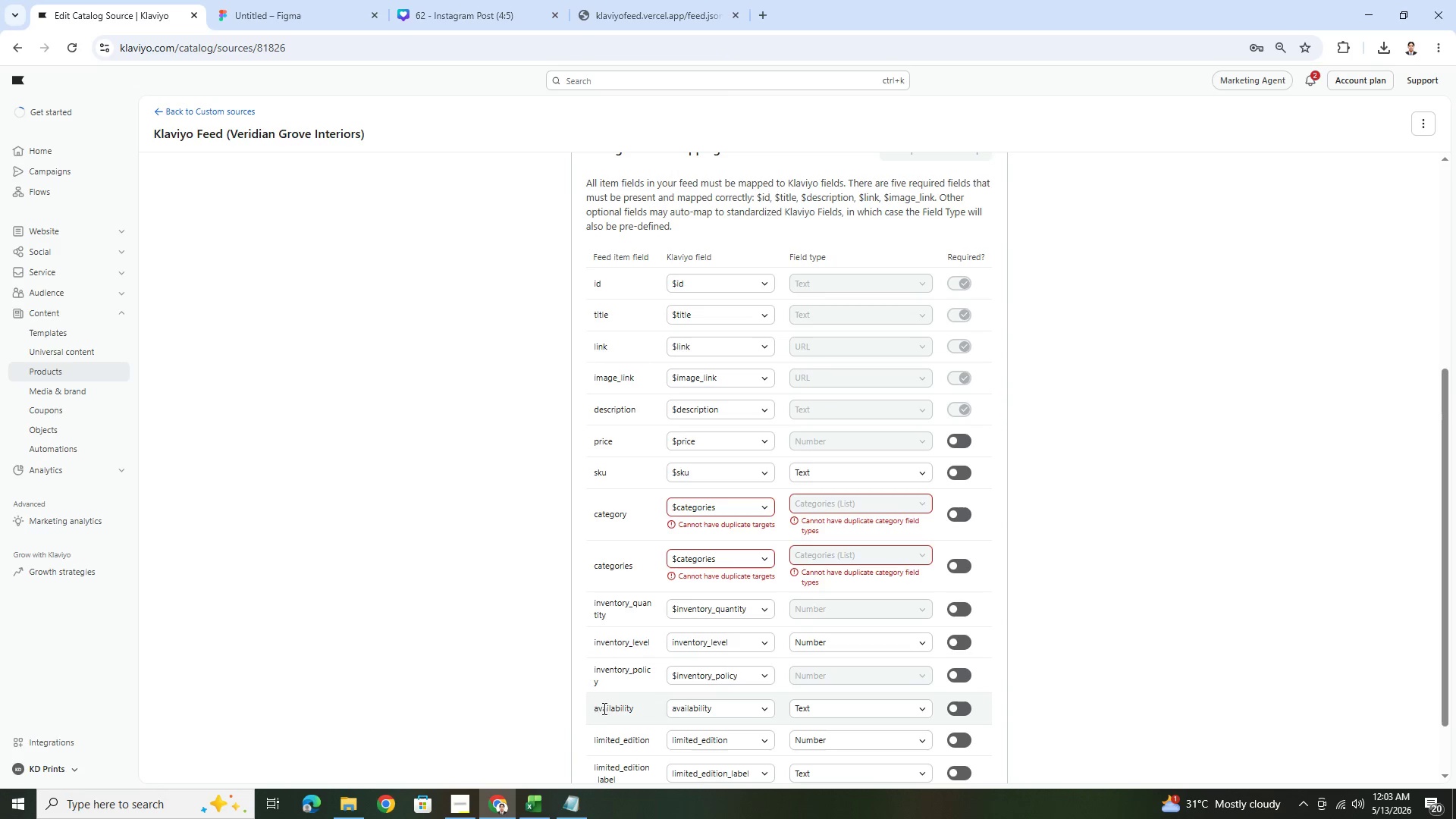 
left_click([766, 504])
 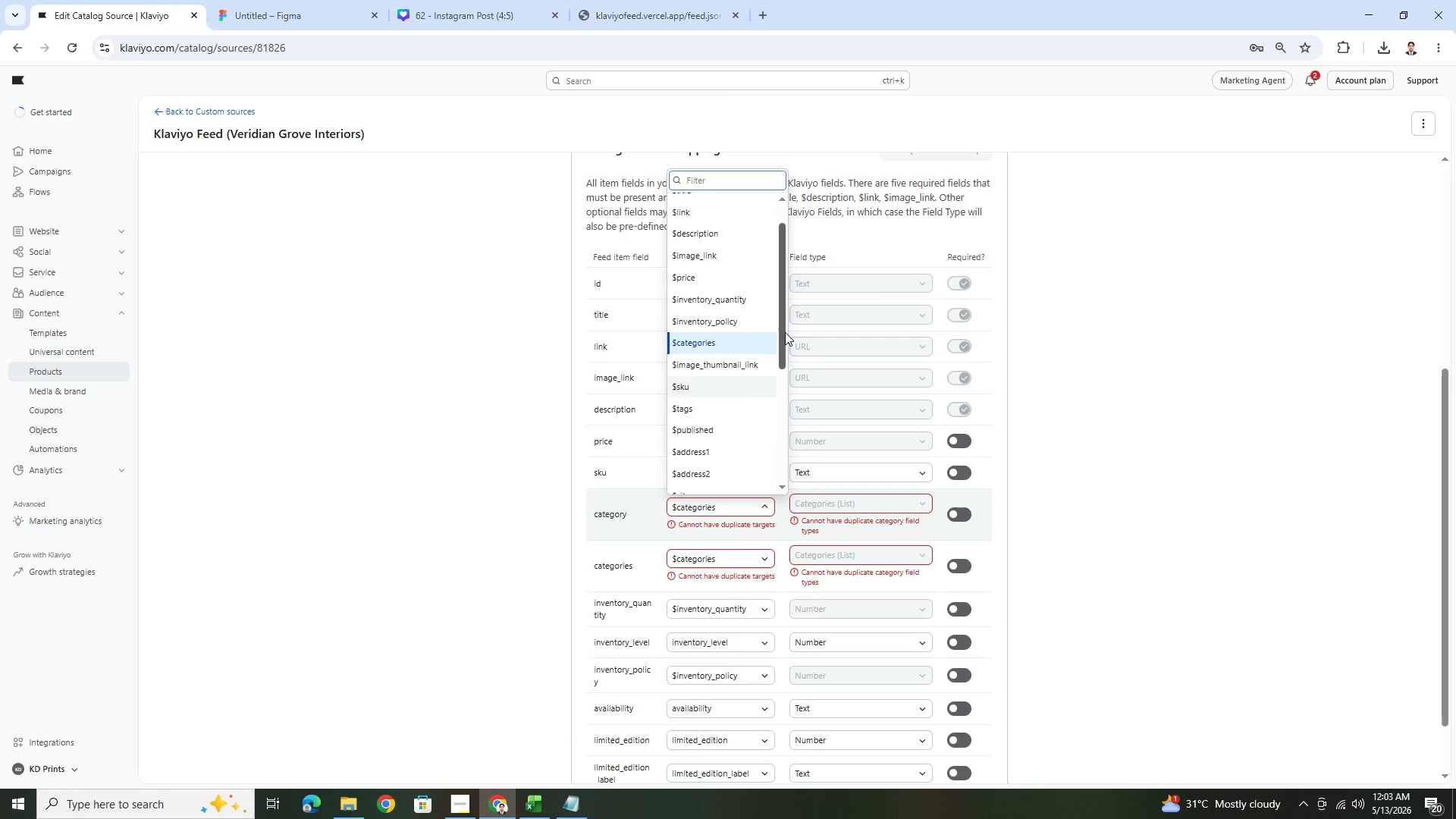 
left_click_drag(start_coordinate=[785, 332], to_coordinate=[783, 460])
 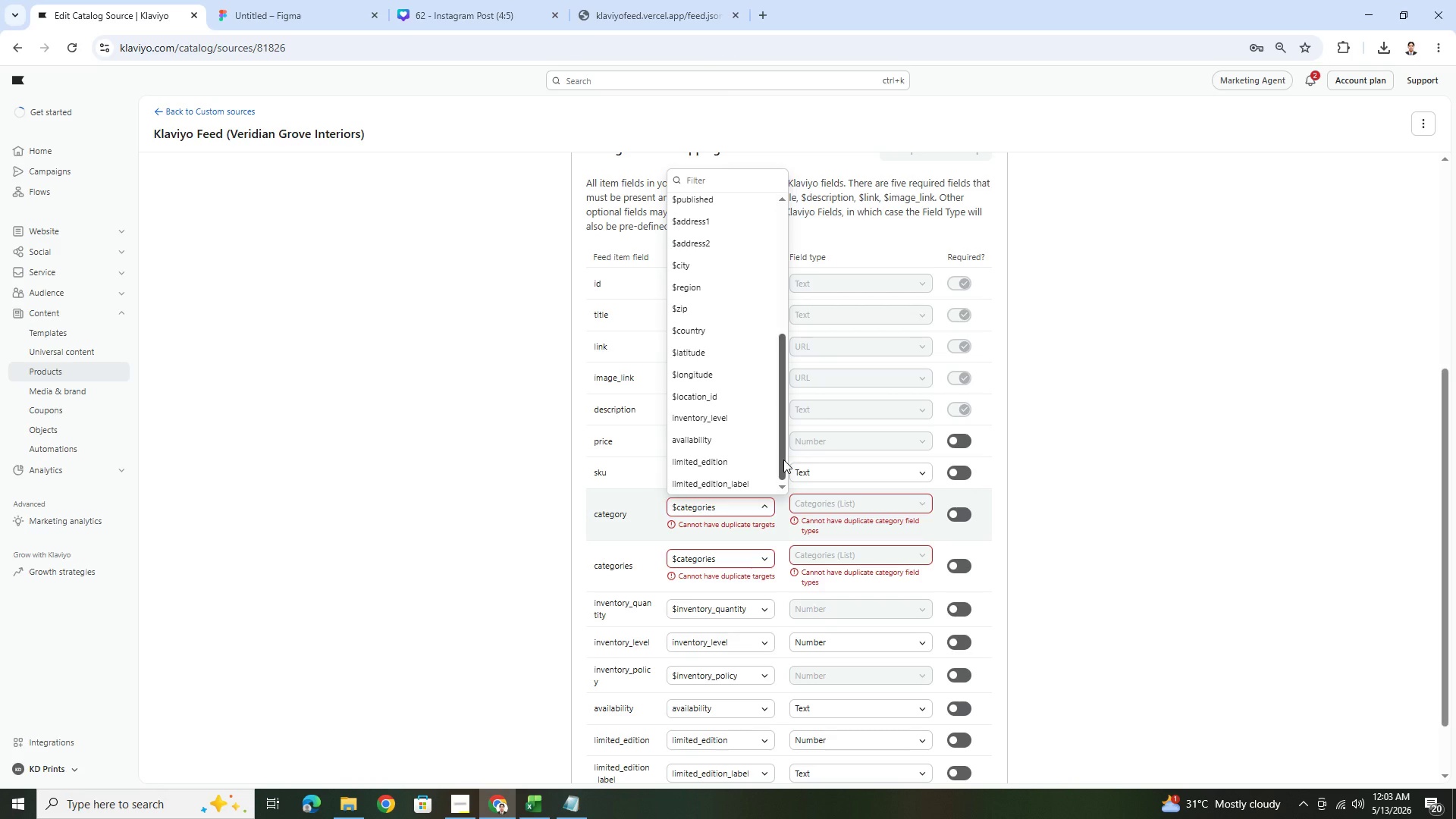 
left_click([783, 460])
 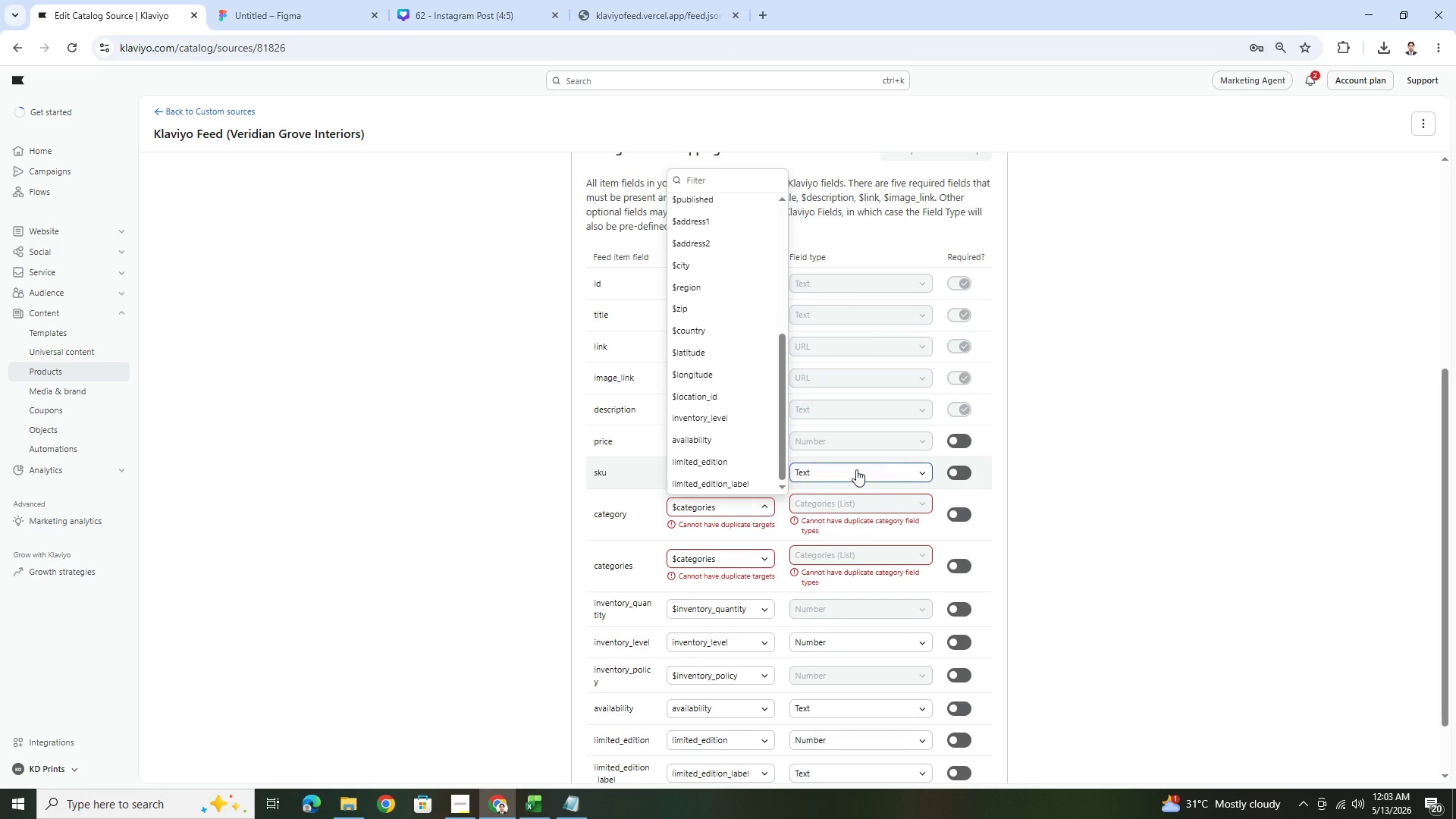 
left_click([1081, 465])
 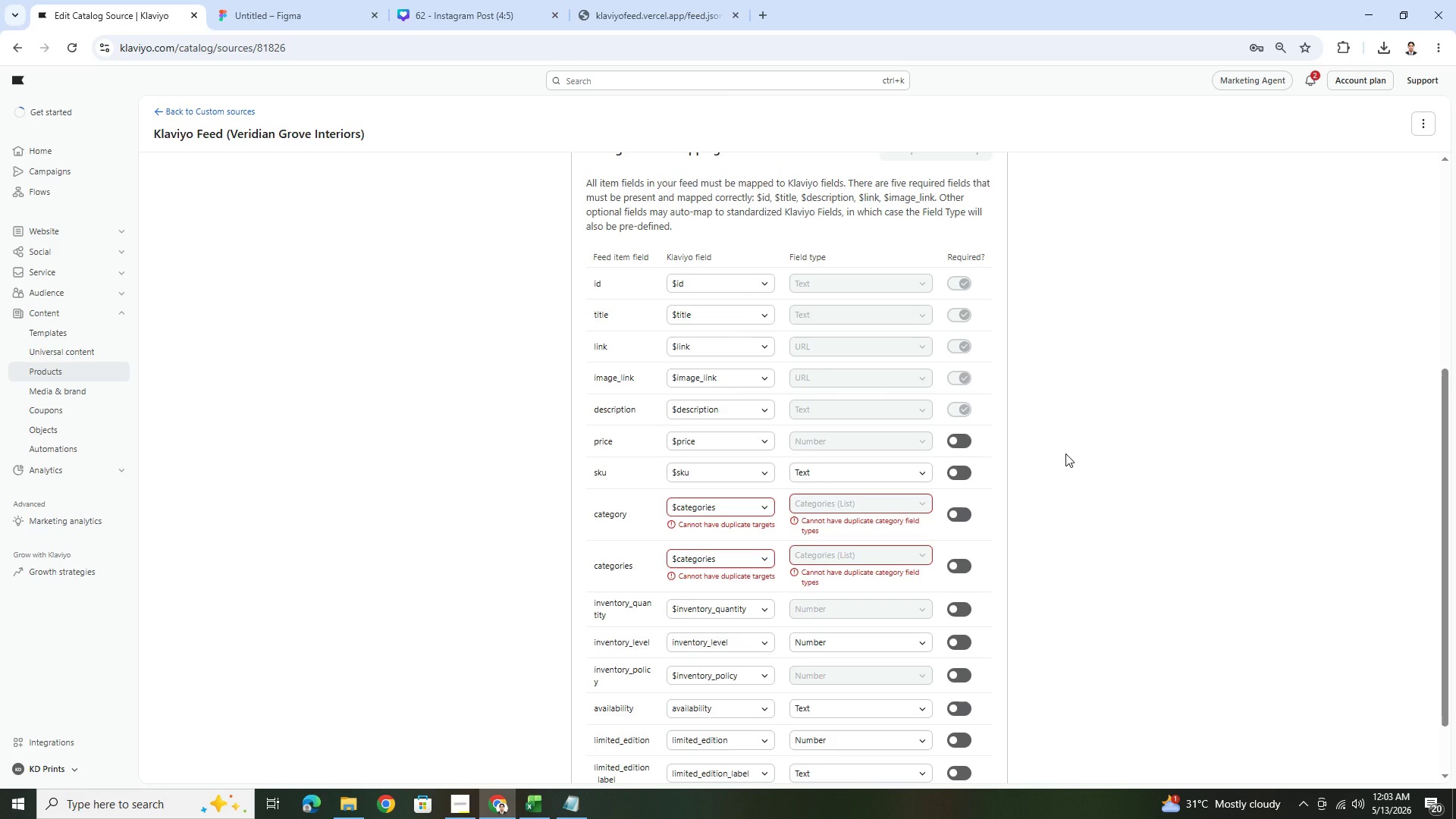 
scroll: coordinate [1065, 453], scroll_direction: down, amount: 1.0
 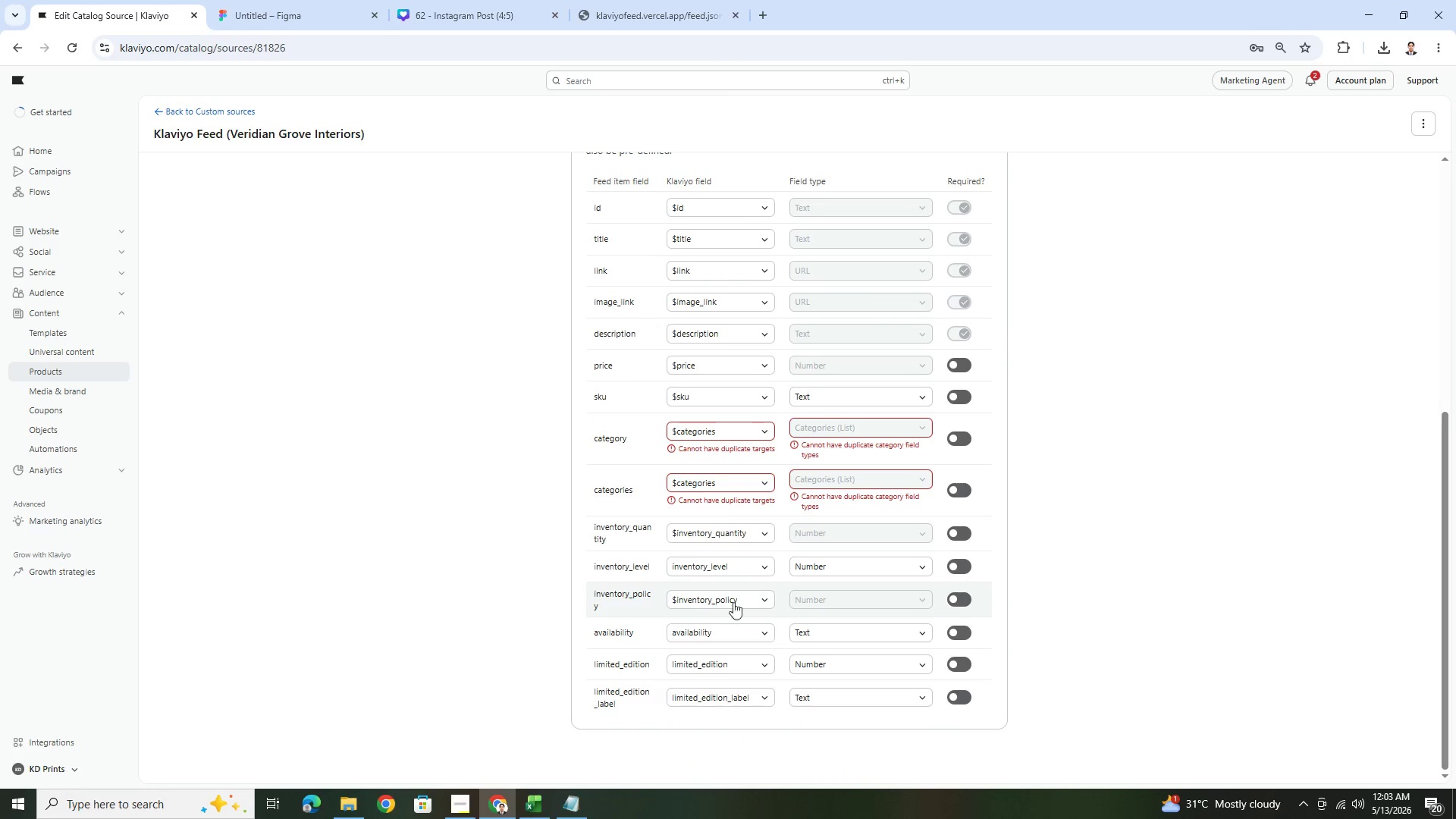 
left_click([574, 801])
 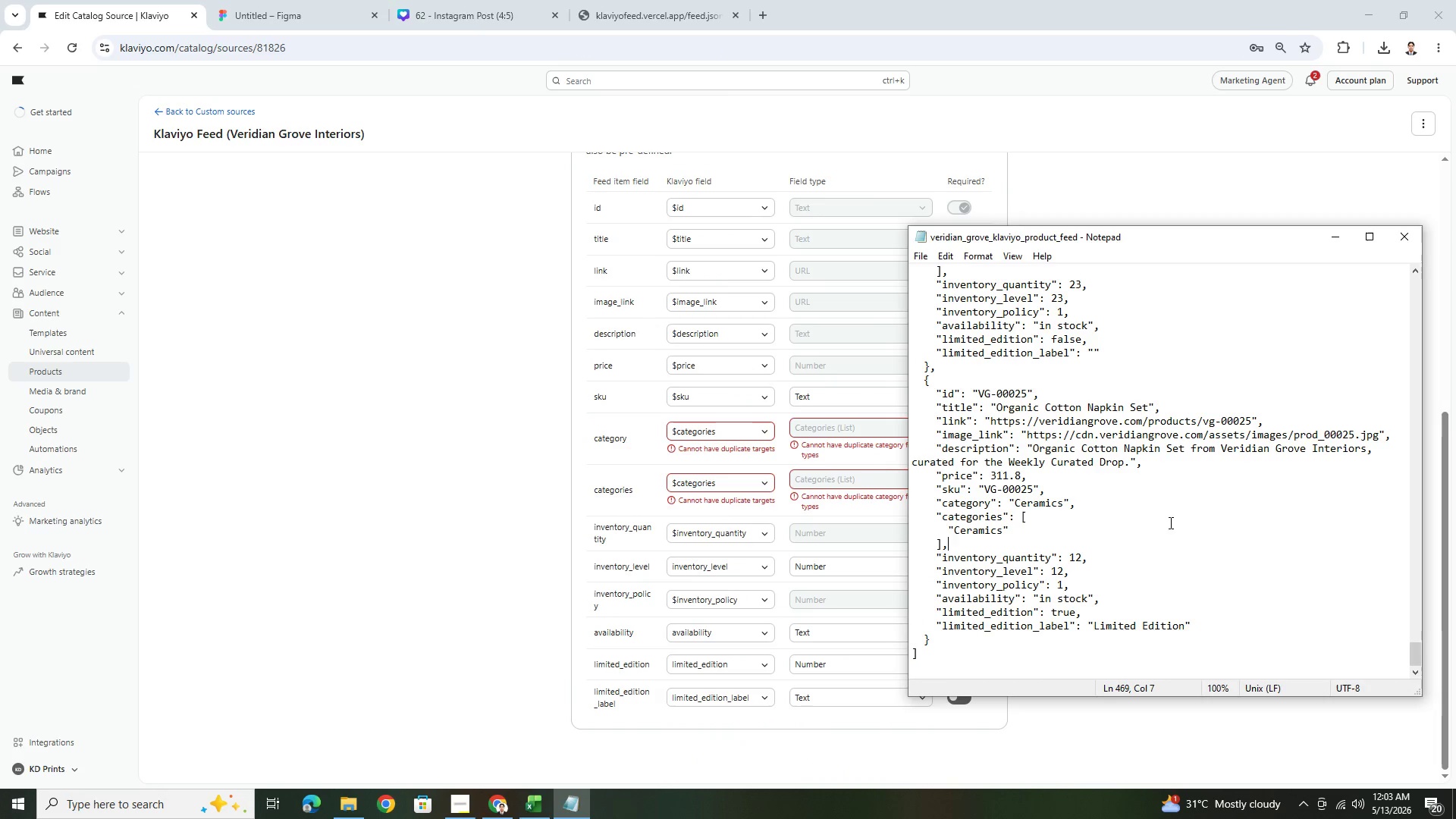 
left_click([1198, 522])
 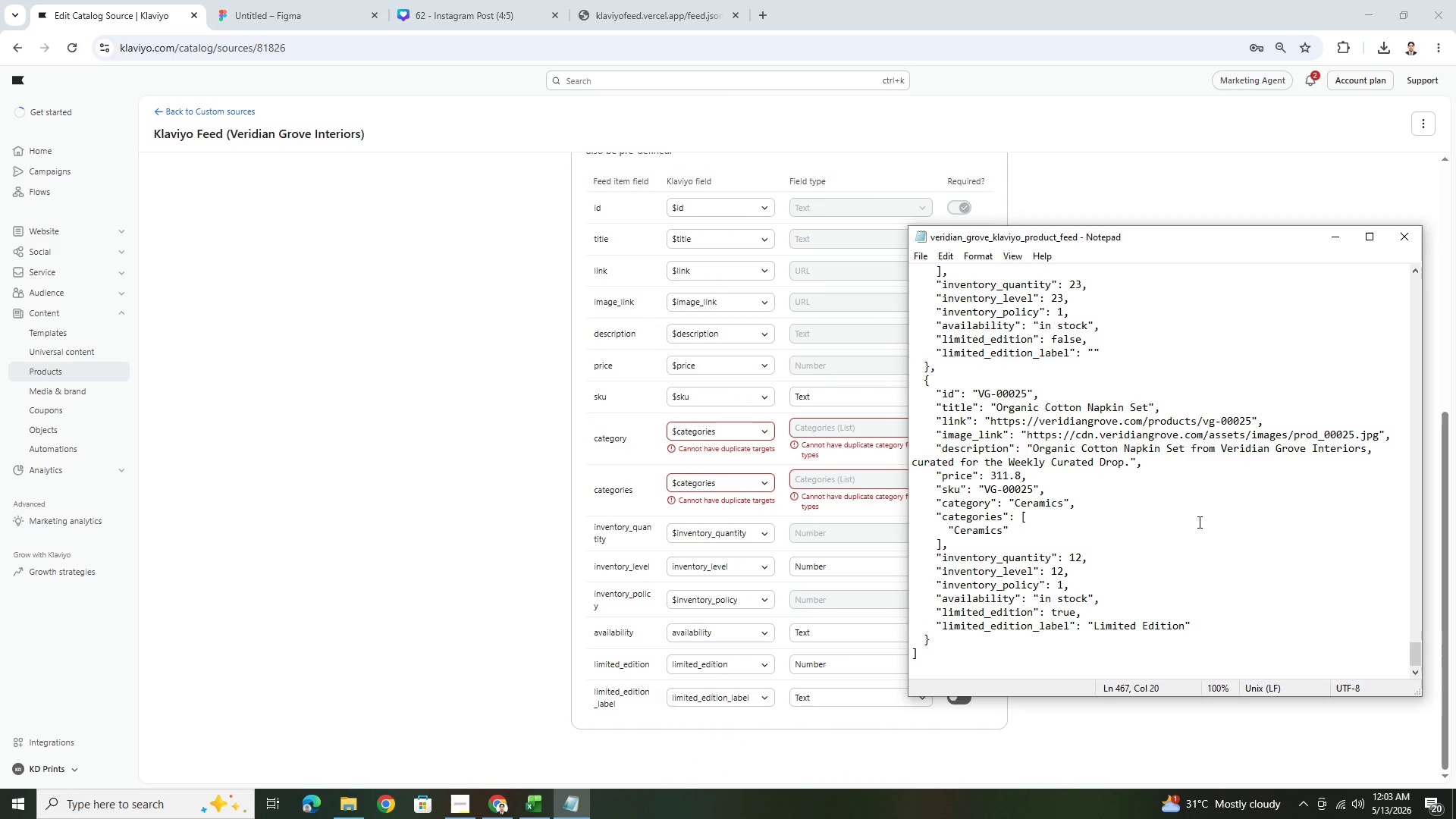 
hold_key(key=ControlLeft, duration=1.5)
 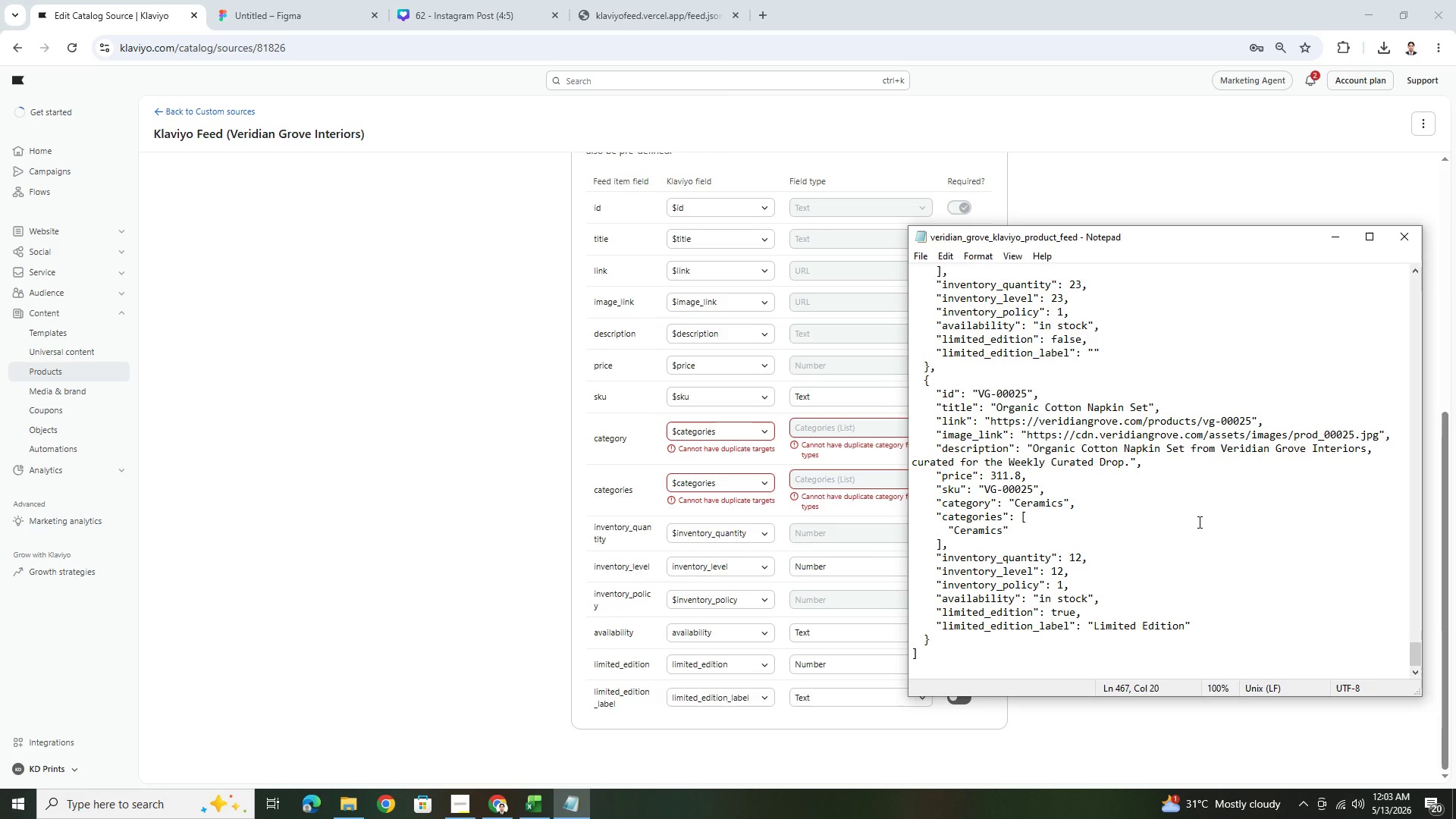 
hold_key(key=ControlLeft, duration=1.5)
 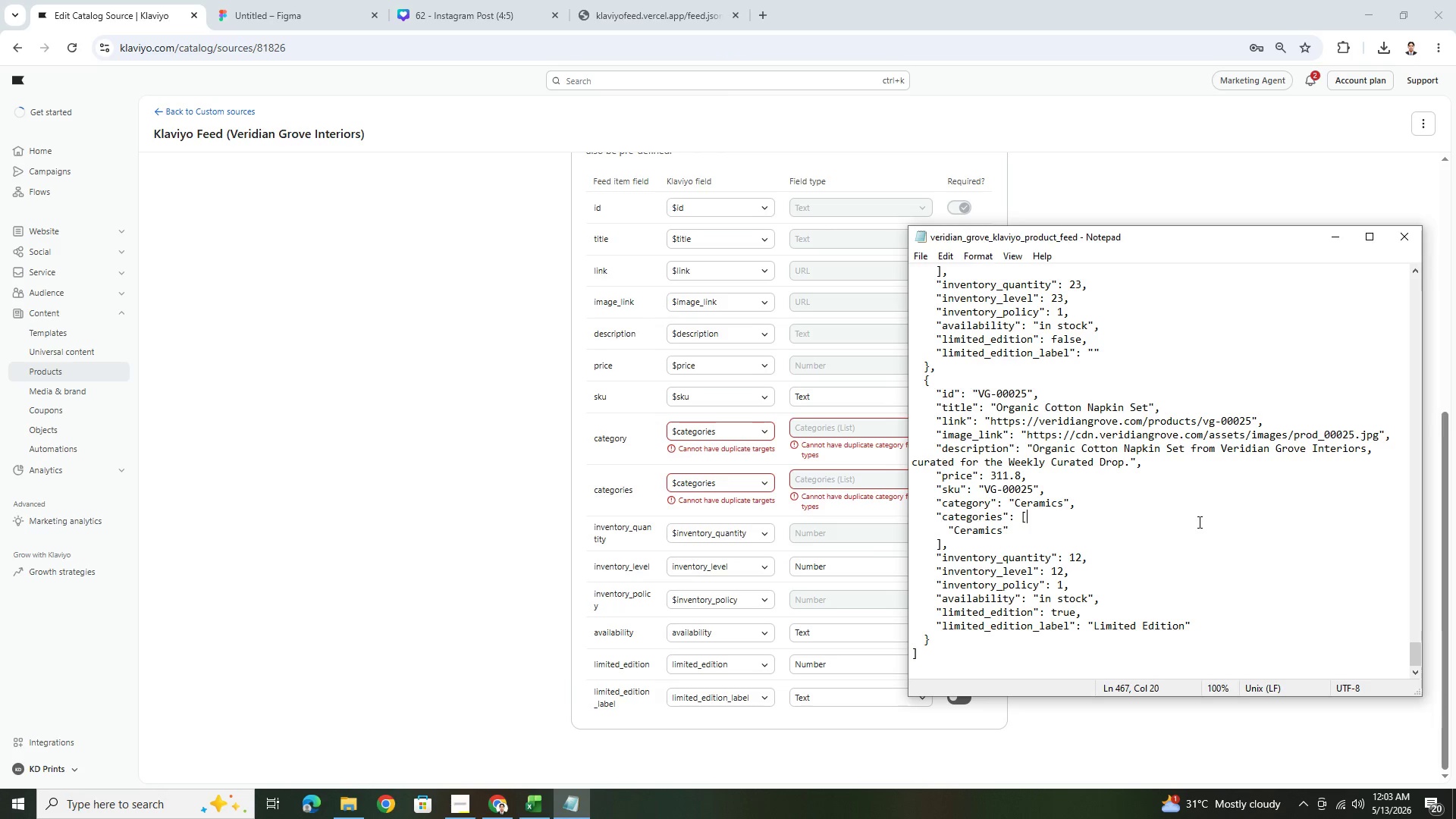 
hold_key(key=ControlLeft, duration=1.5)
 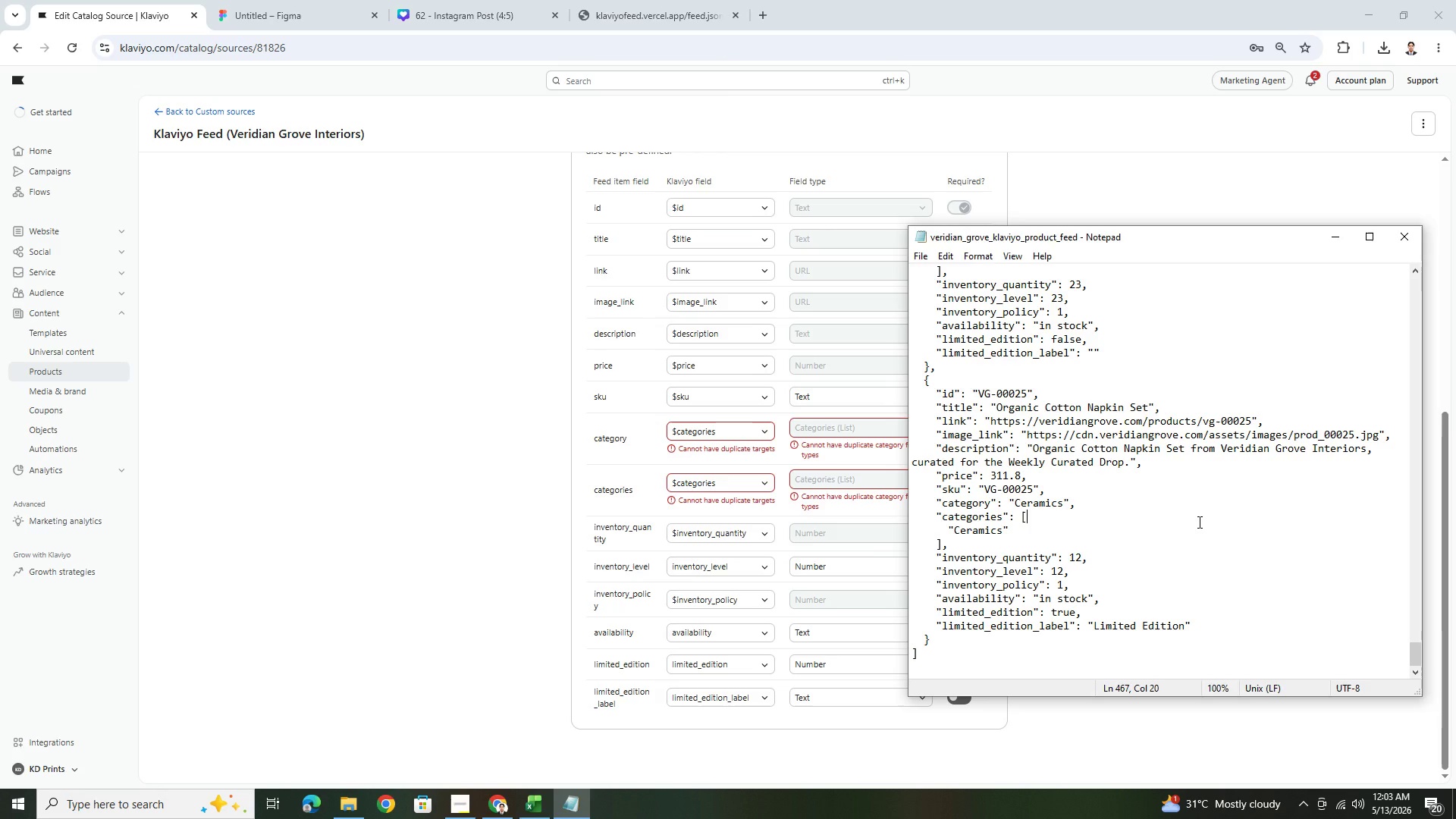 
key(Control+F)
 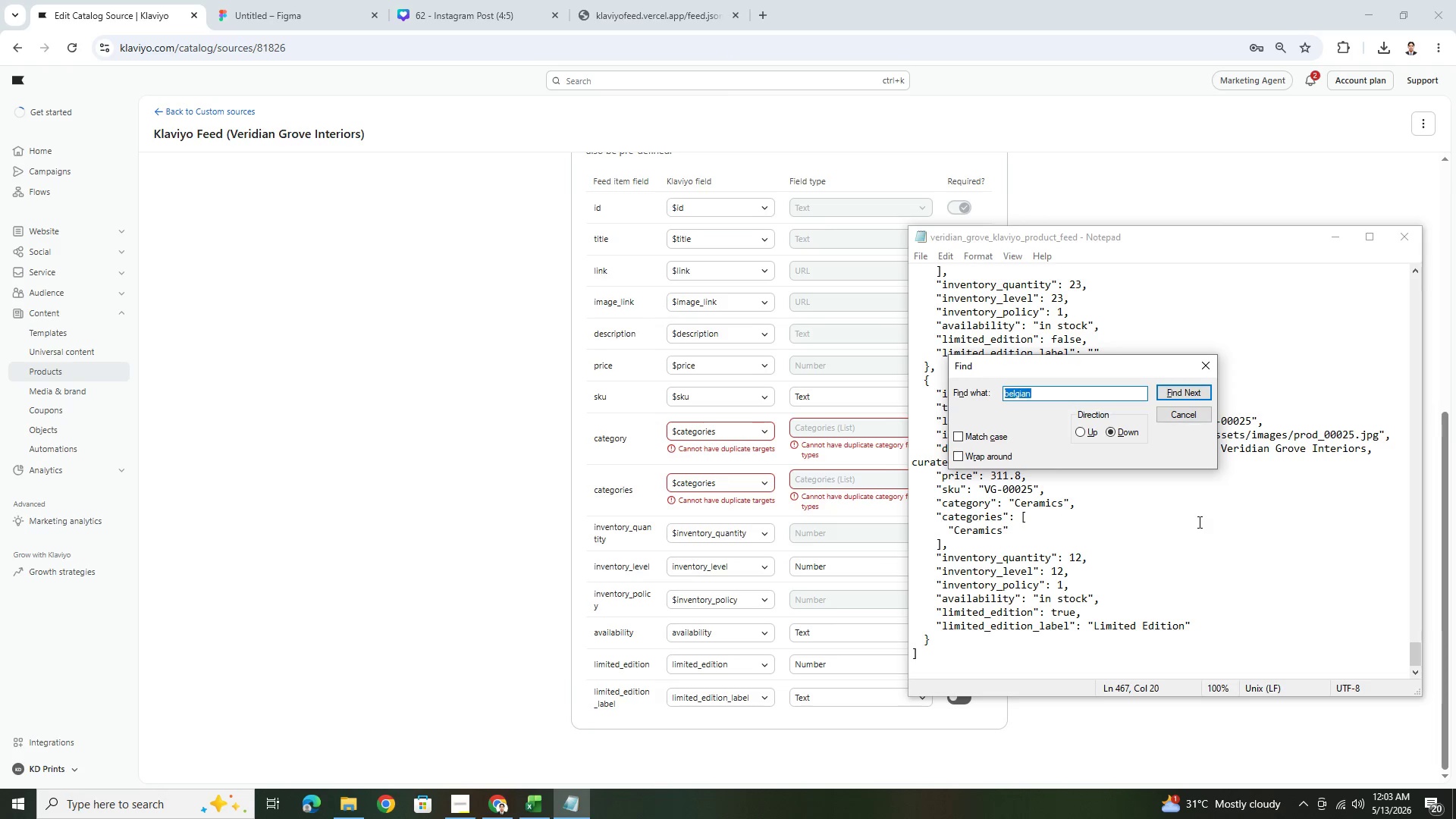 
type(categories)
 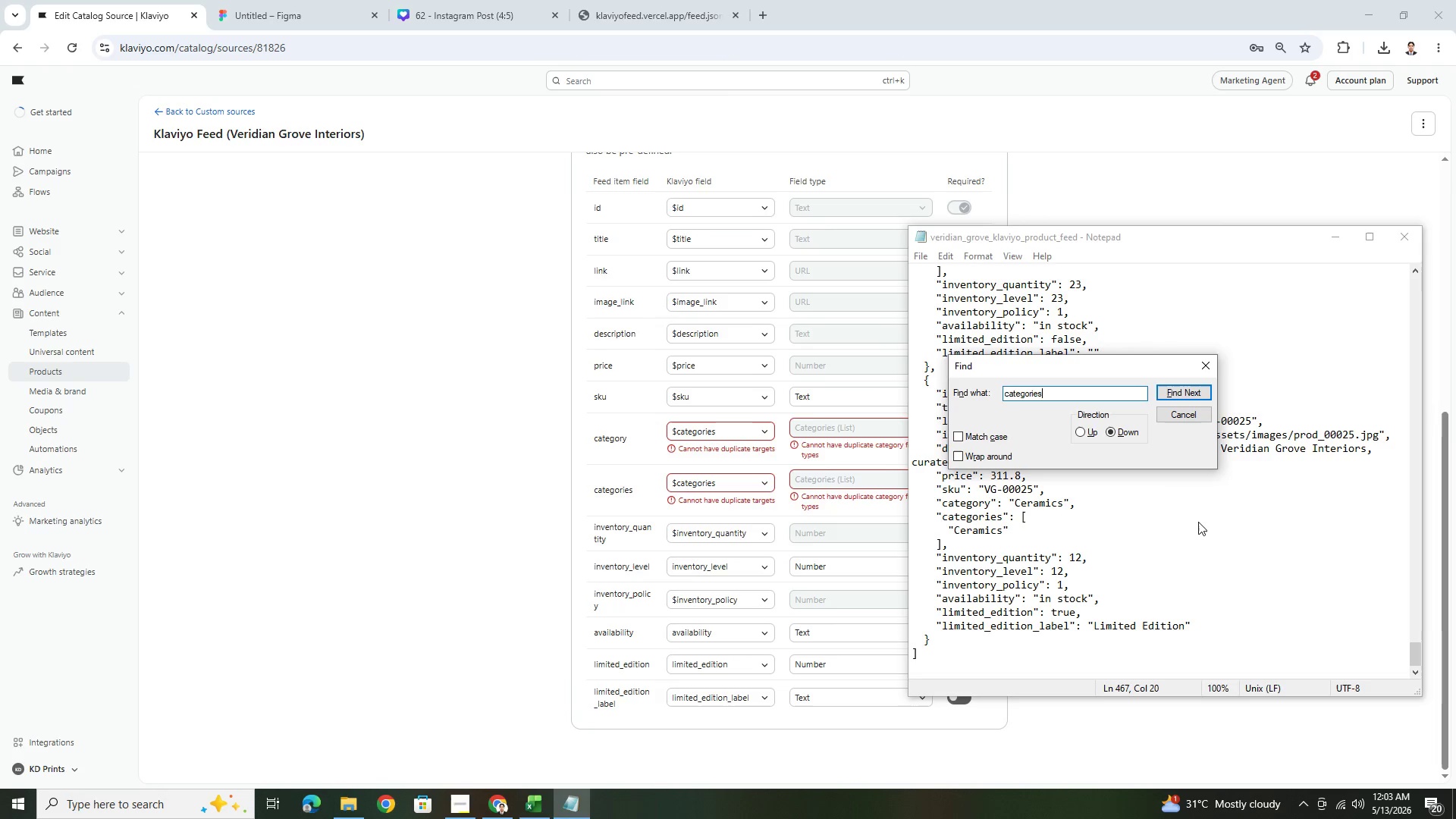 
key(Enter)
 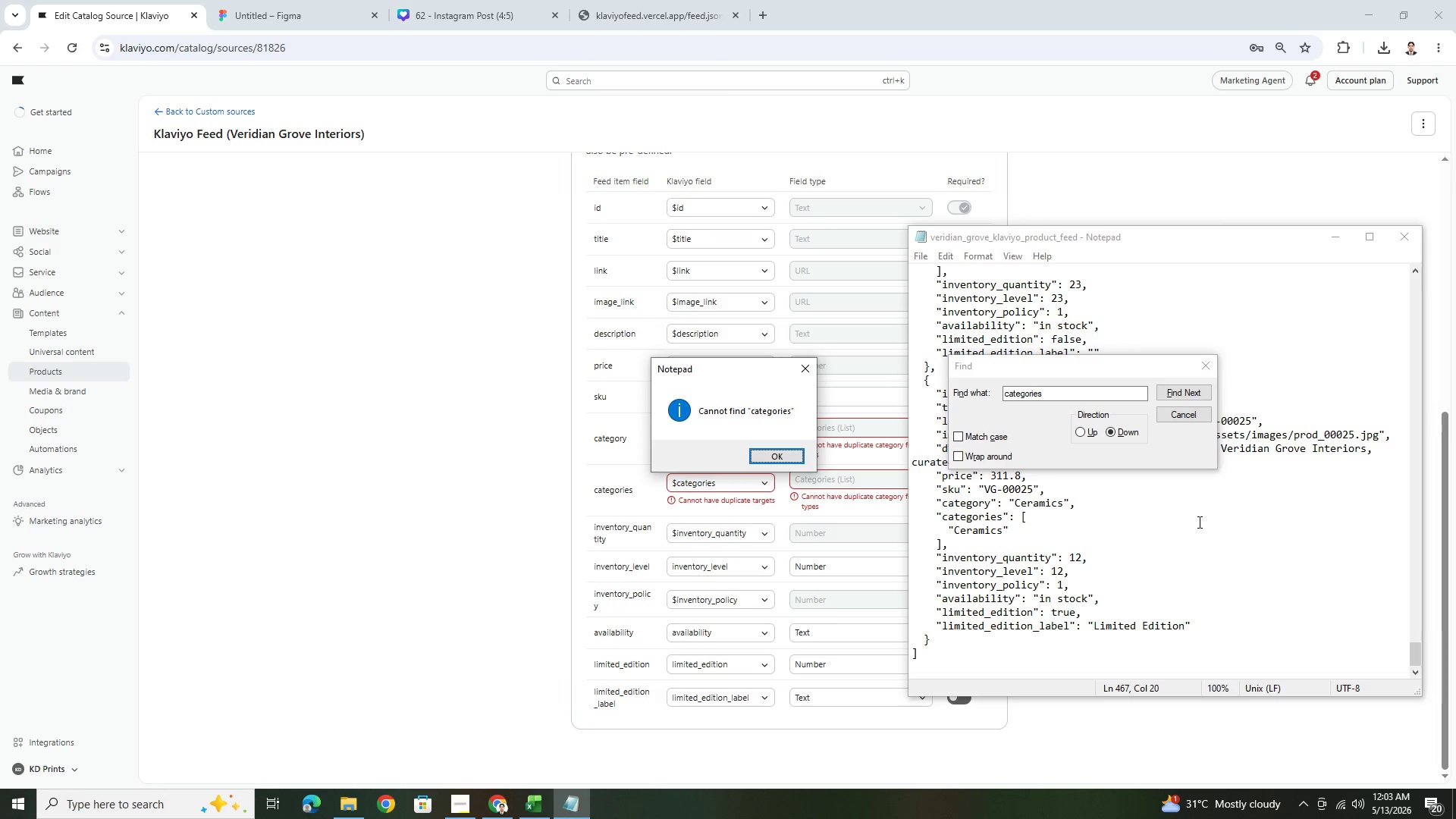 
key(Enter)
 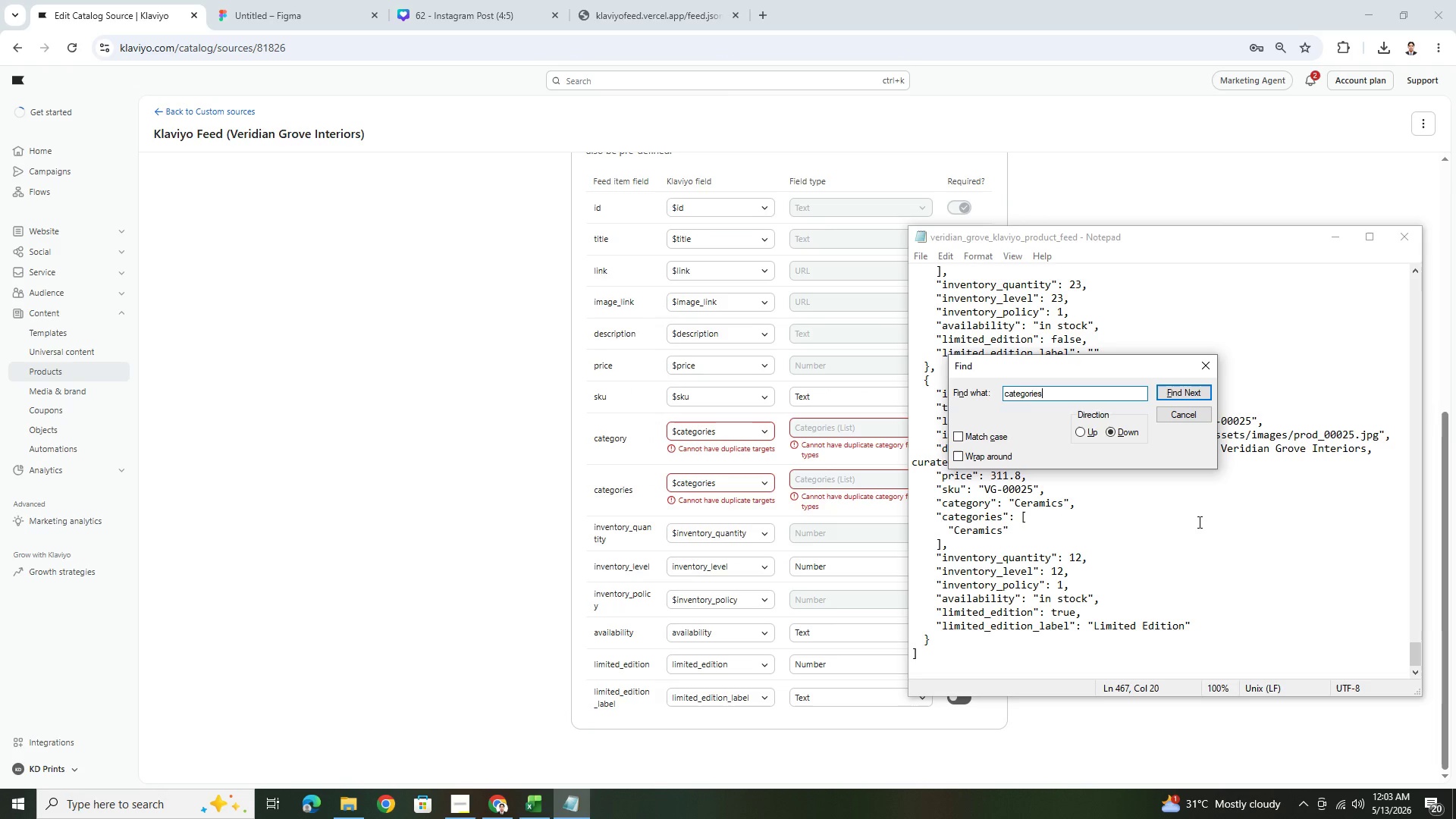 
key(Backspace)
 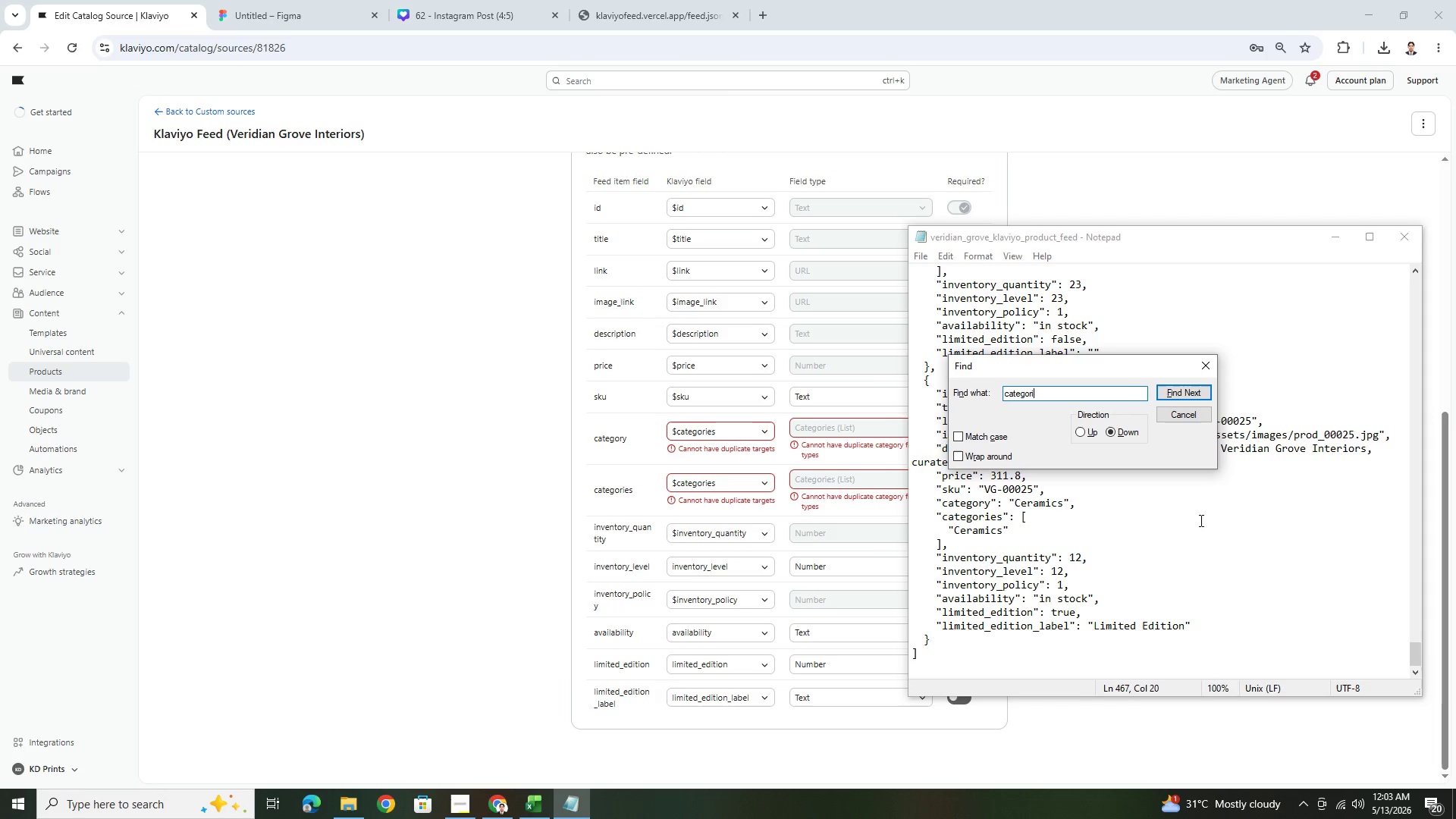 
key(Backspace)
 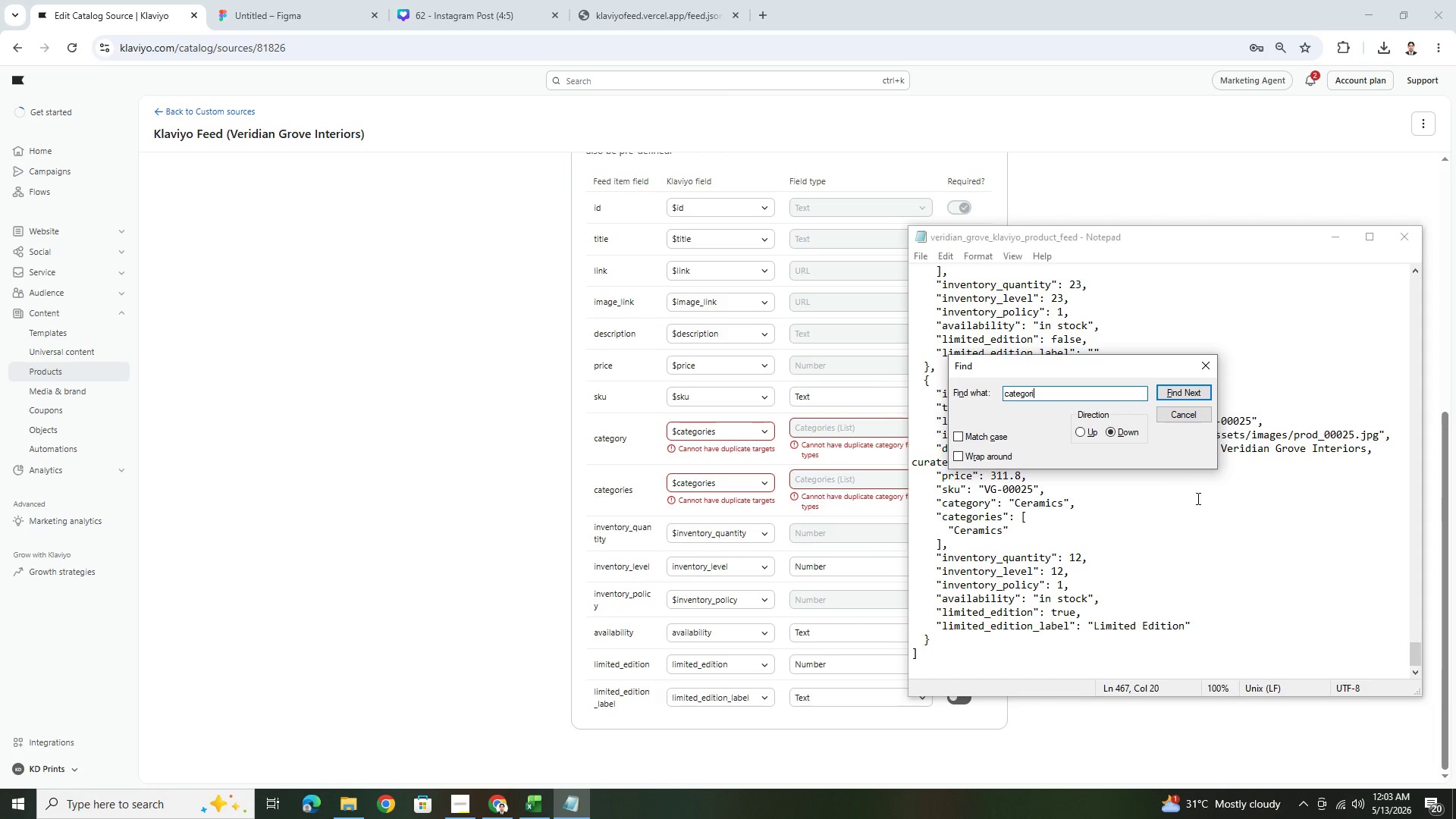 
key(Backspace)
 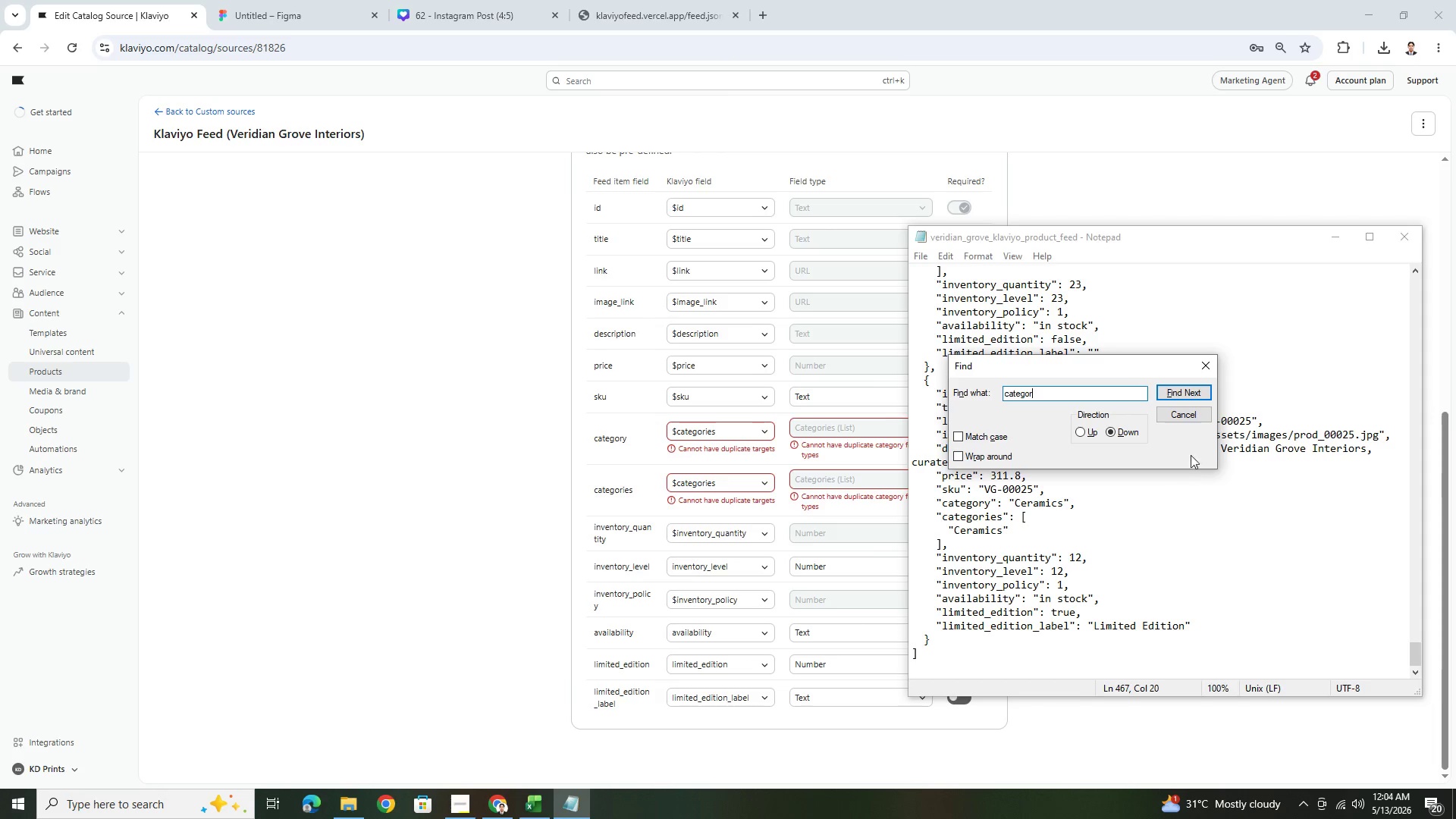 
key(Y)
 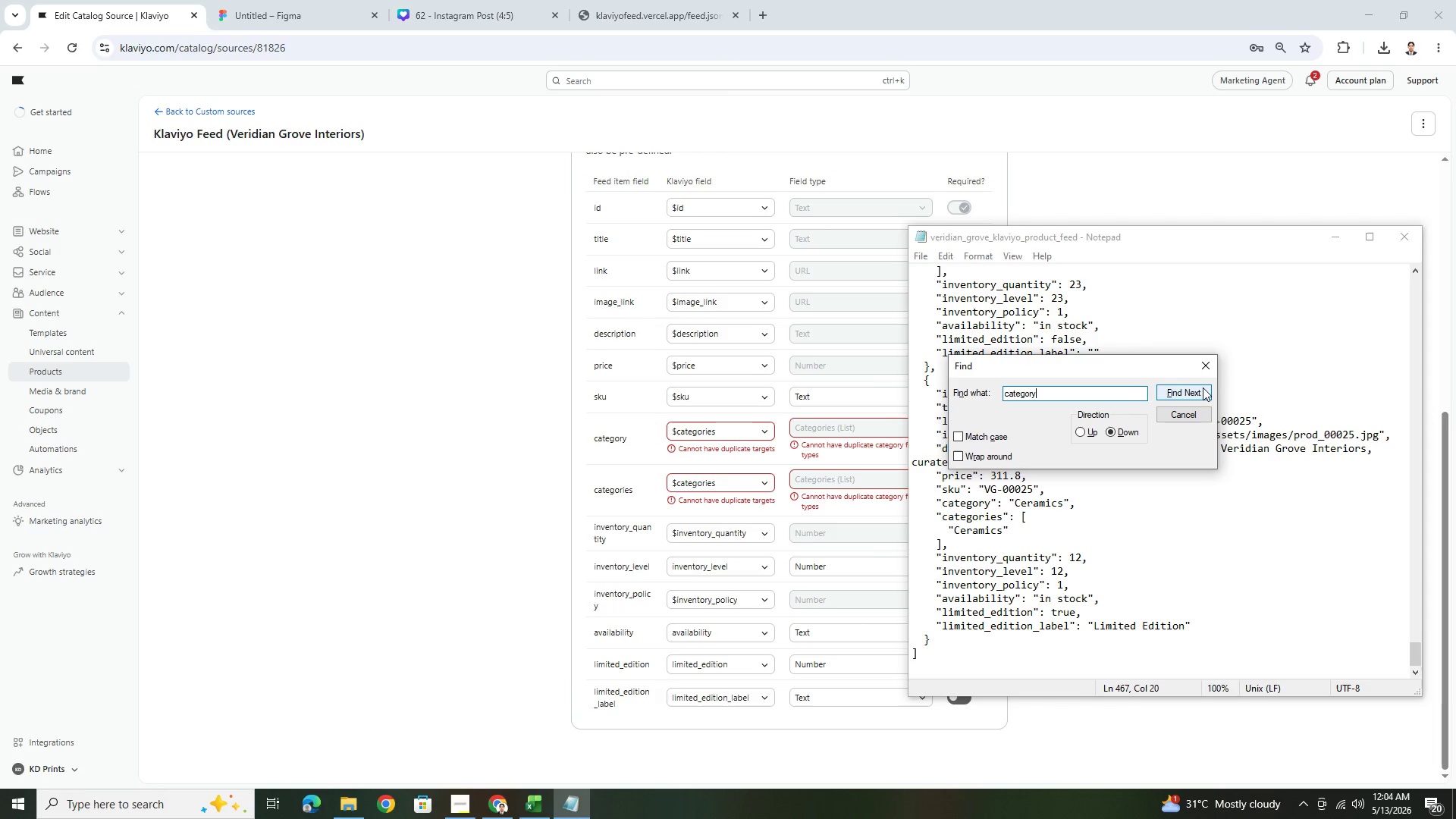 
left_click([1202, 390])
 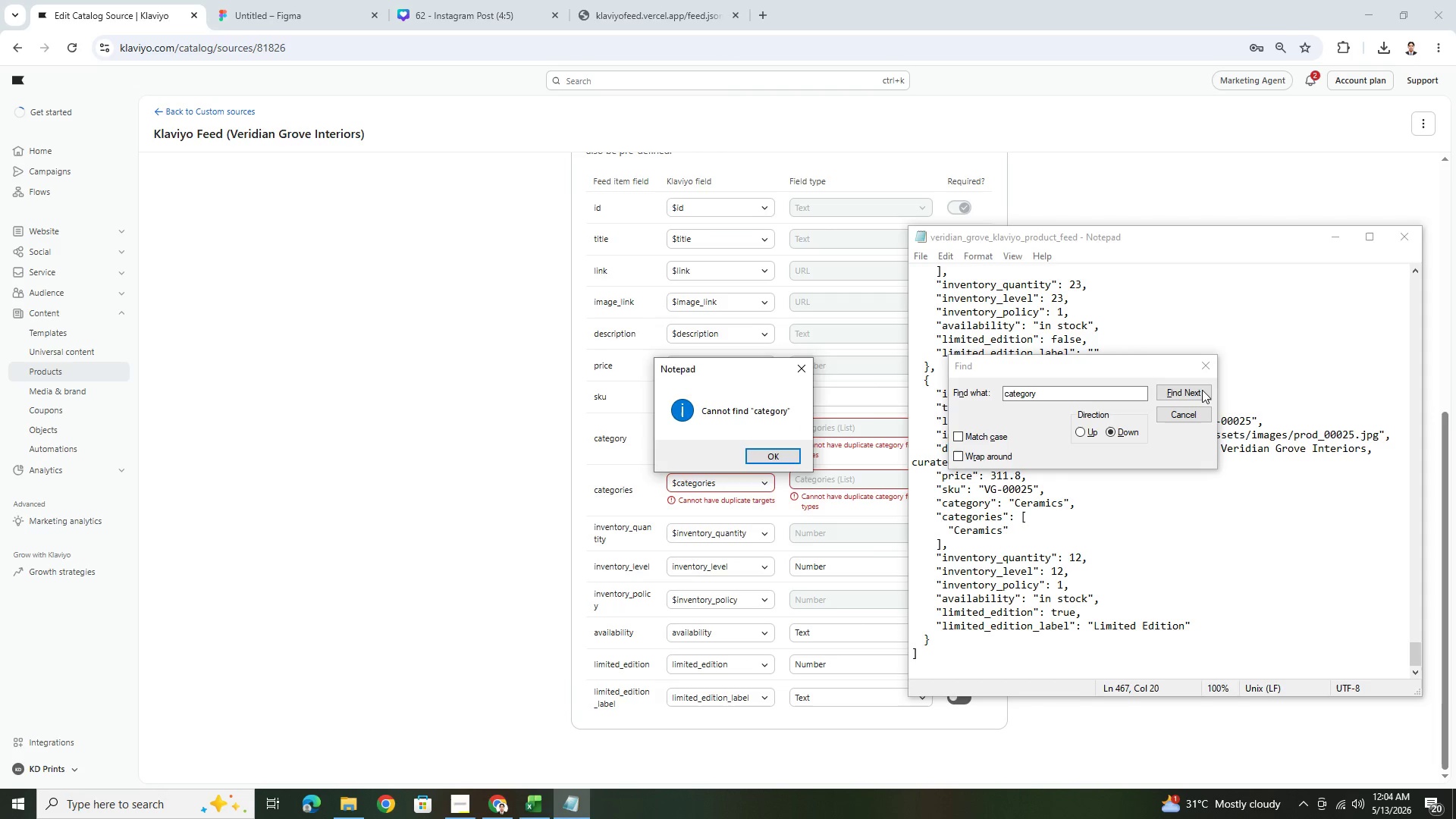 
left_click([1202, 390])
 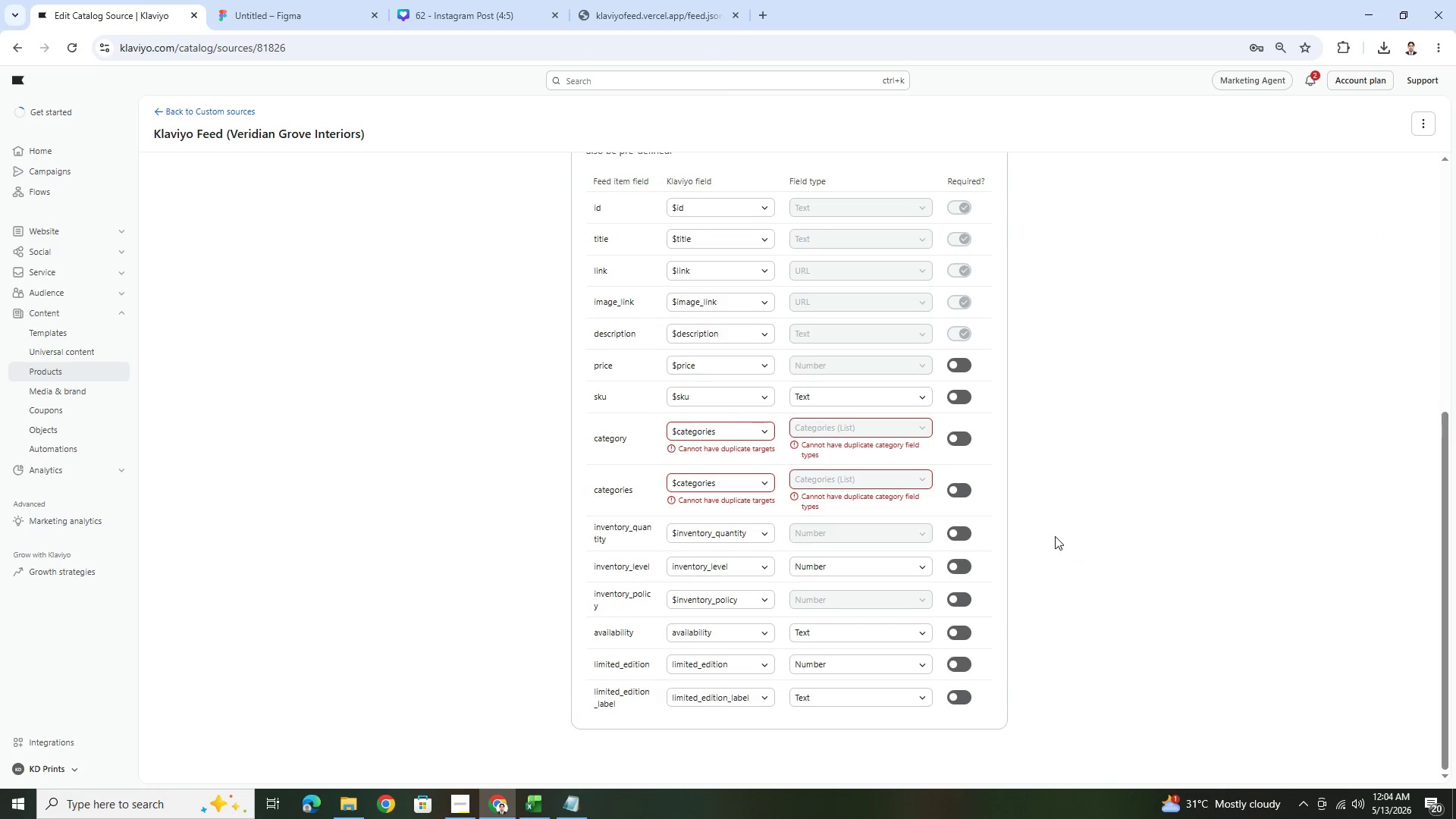 
key(Alt+AltLeft)
 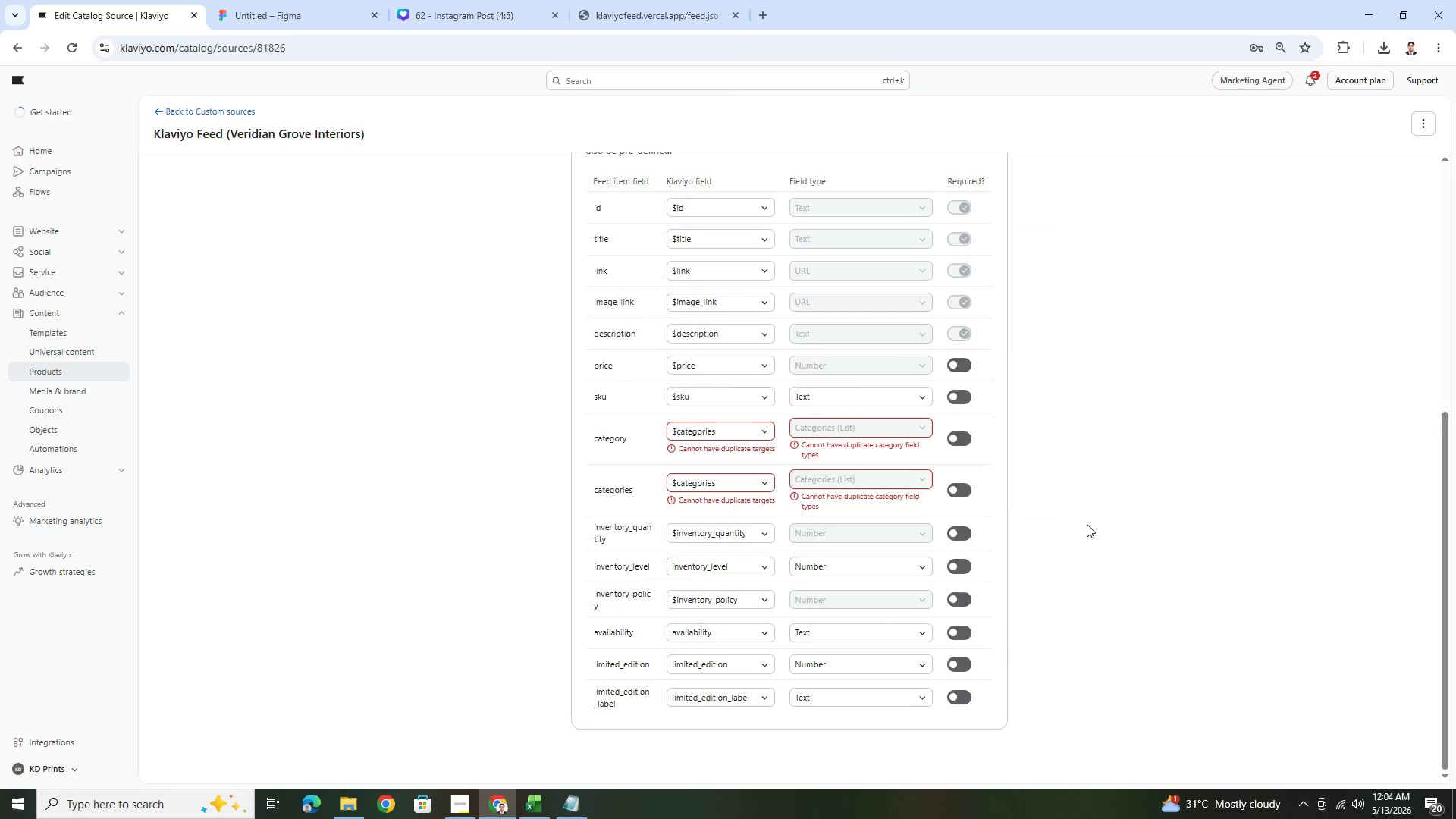 
key(Alt+Tab)
 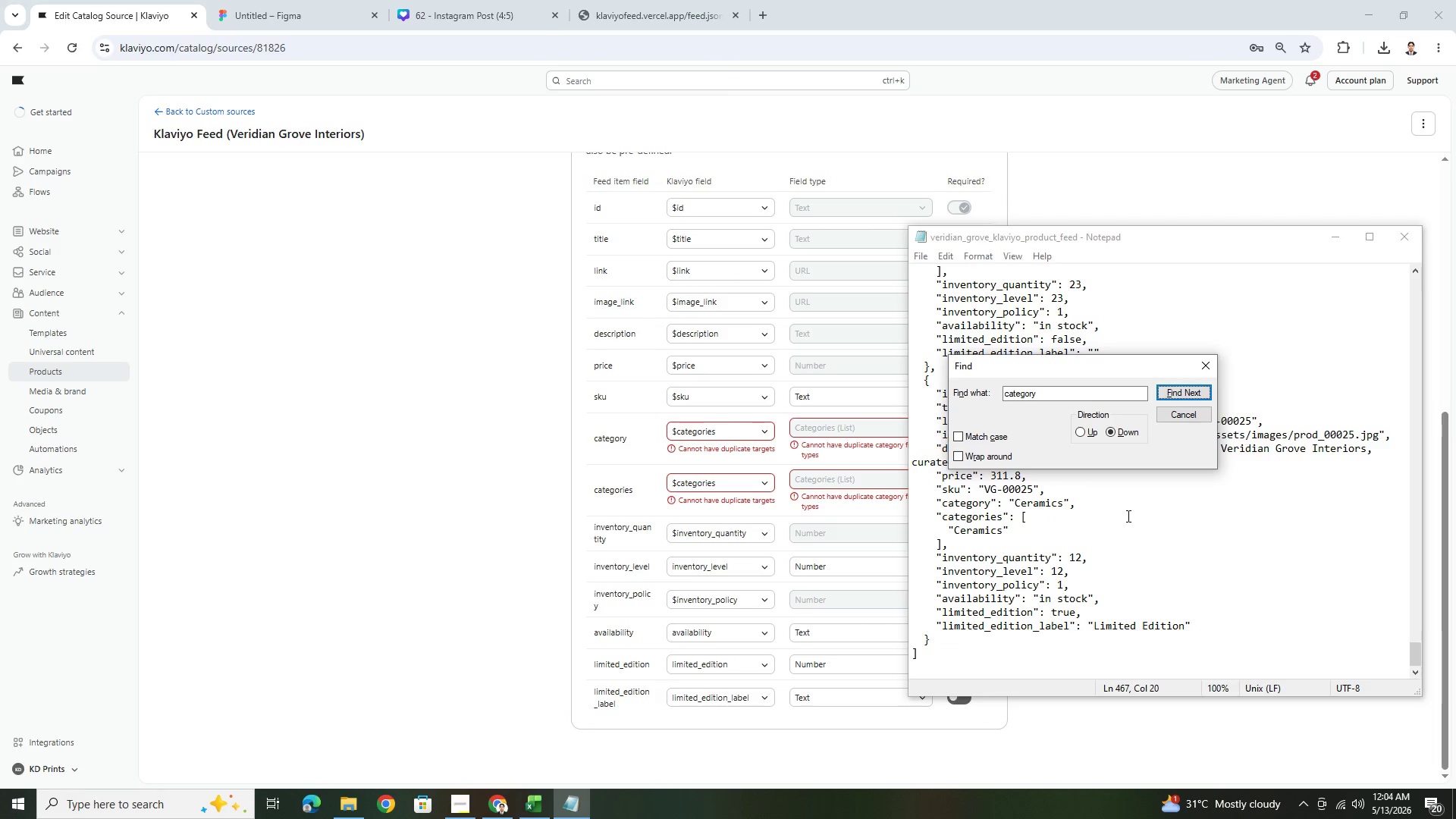 
left_click([1156, 508])
 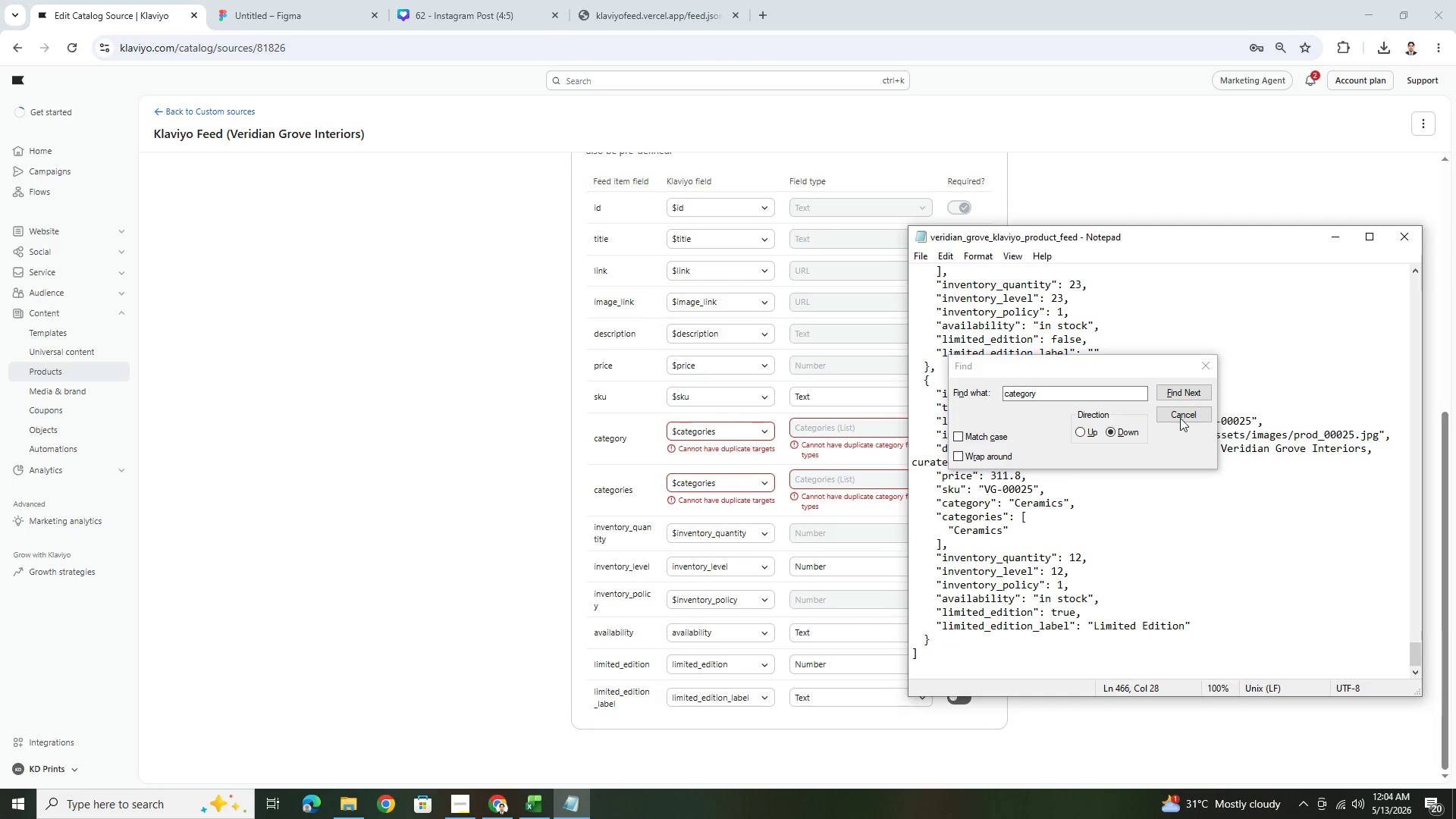 
left_click([1185, 388])
 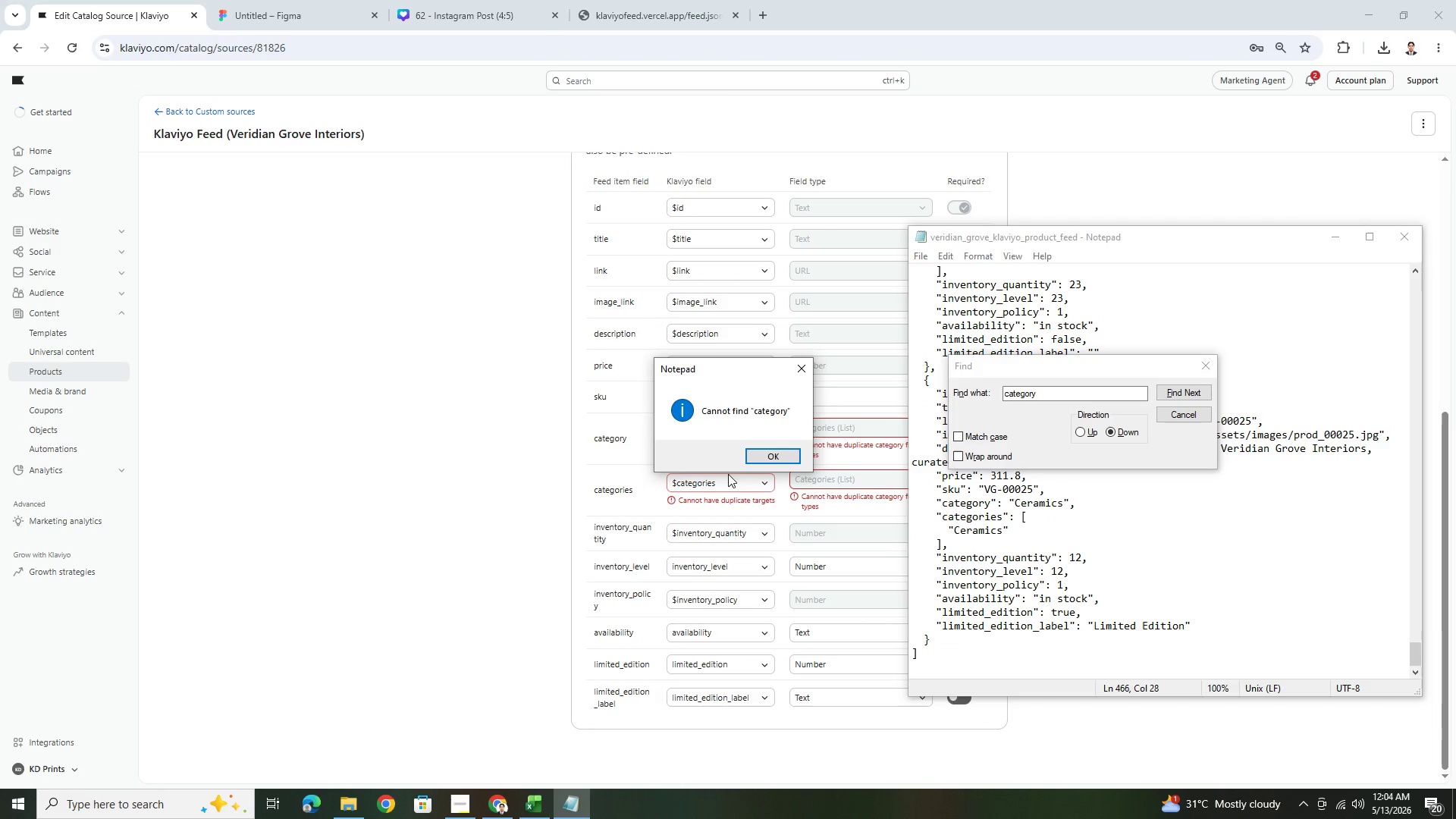 
left_click([787, 457])
 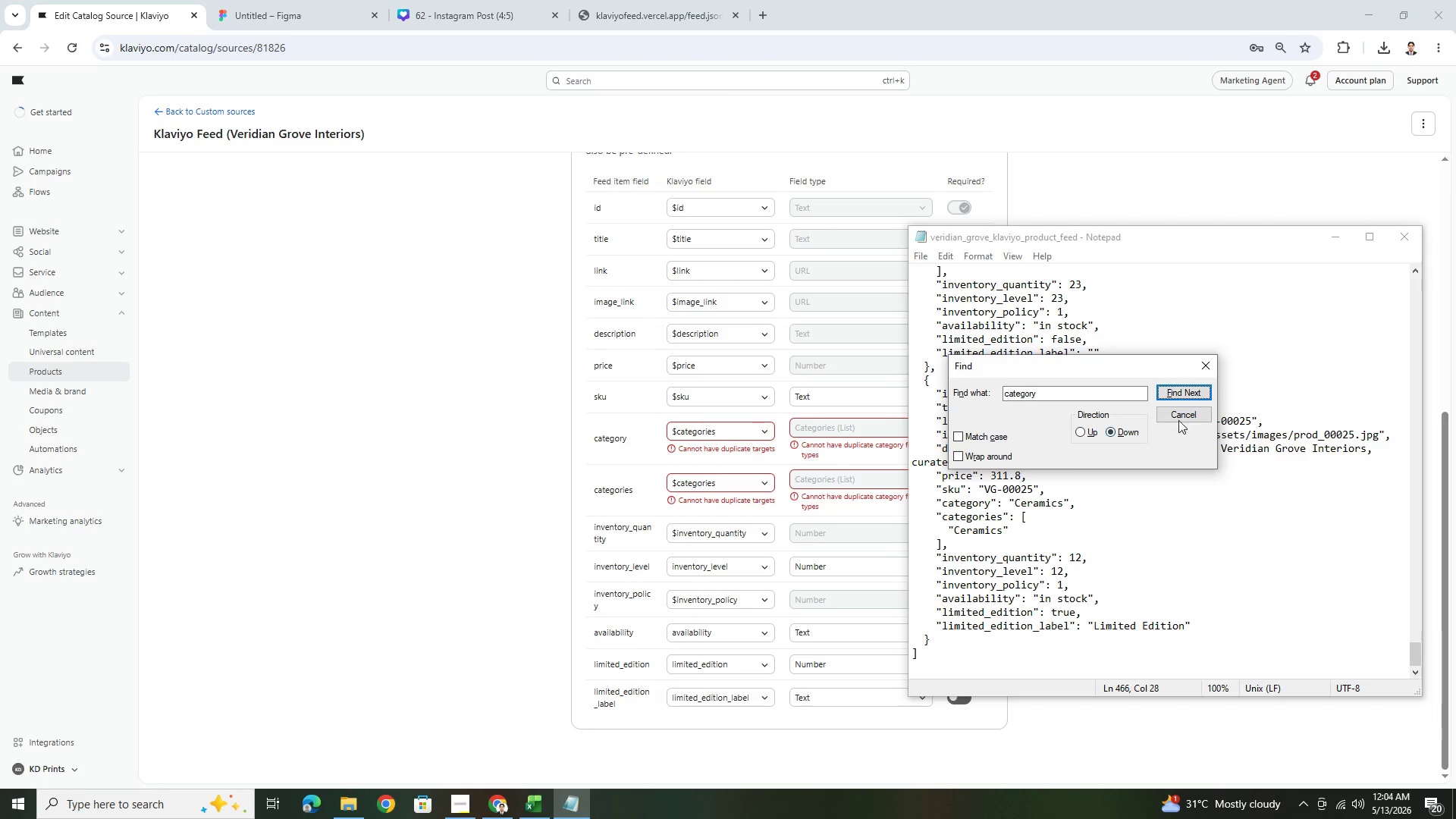 
left_click([1194, 417])
 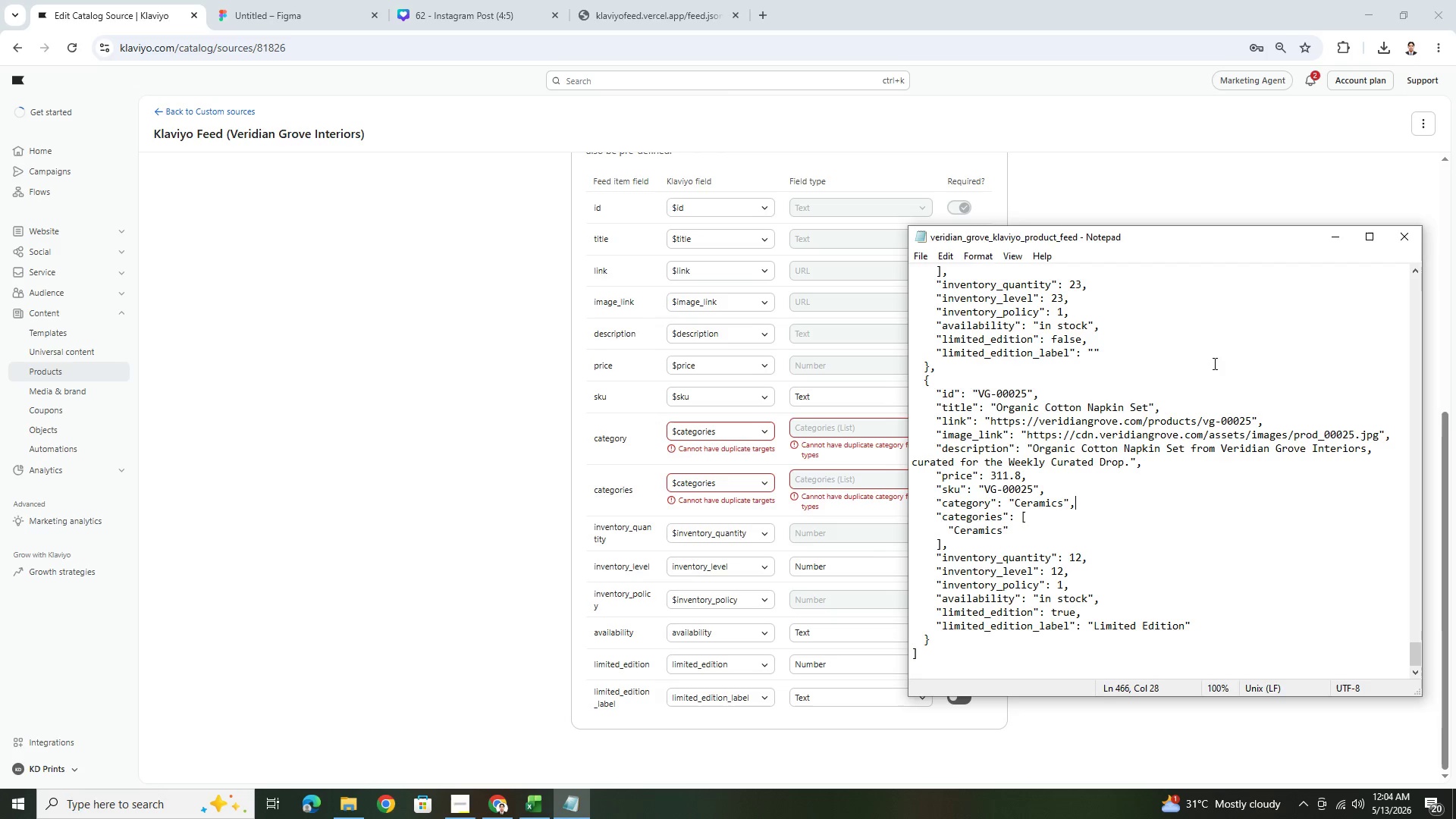 
left_click([1217, 327])
 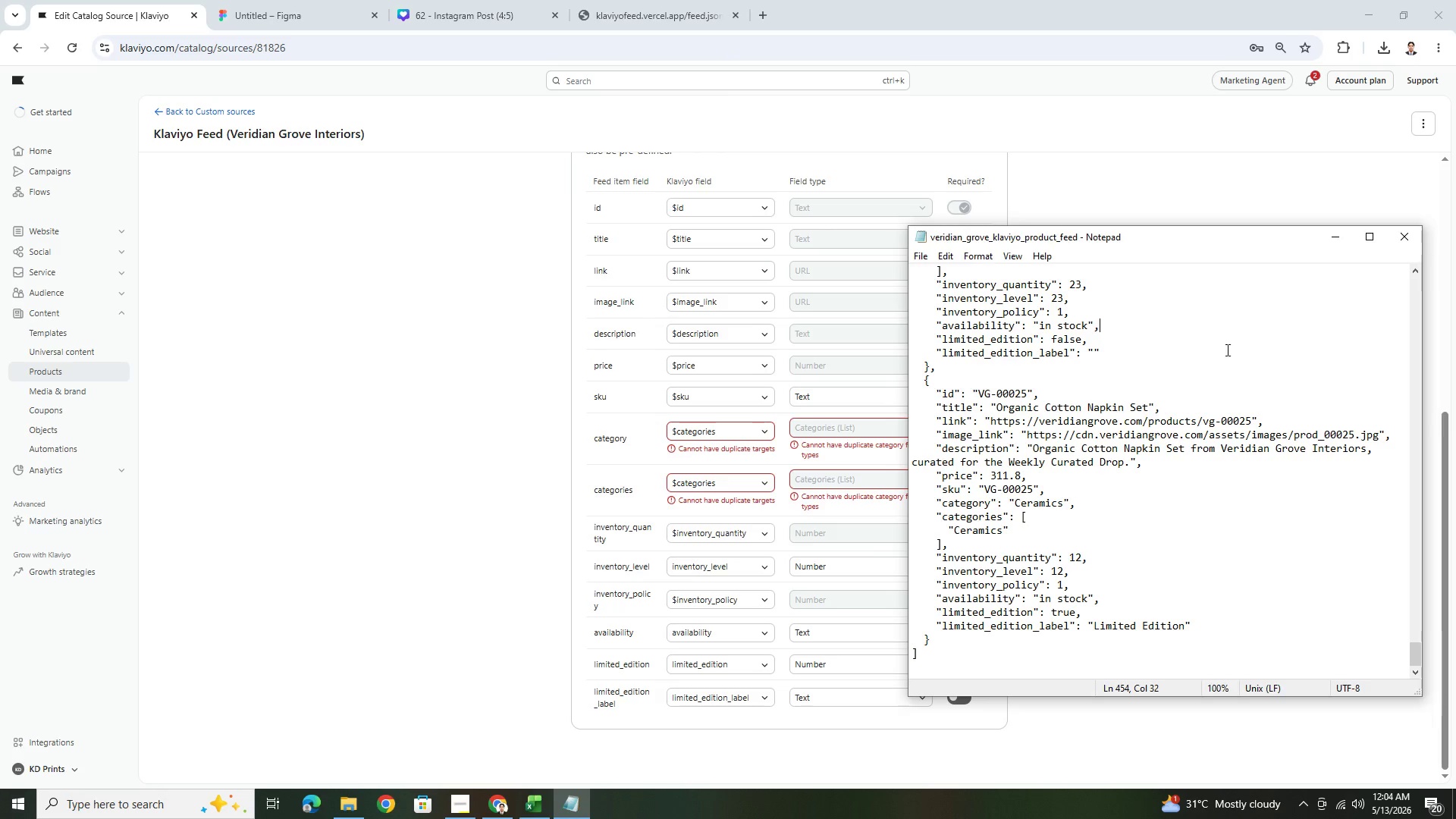 
scroll: coordinate [1238, 368], scroll_direction: up, amount: 7.0
 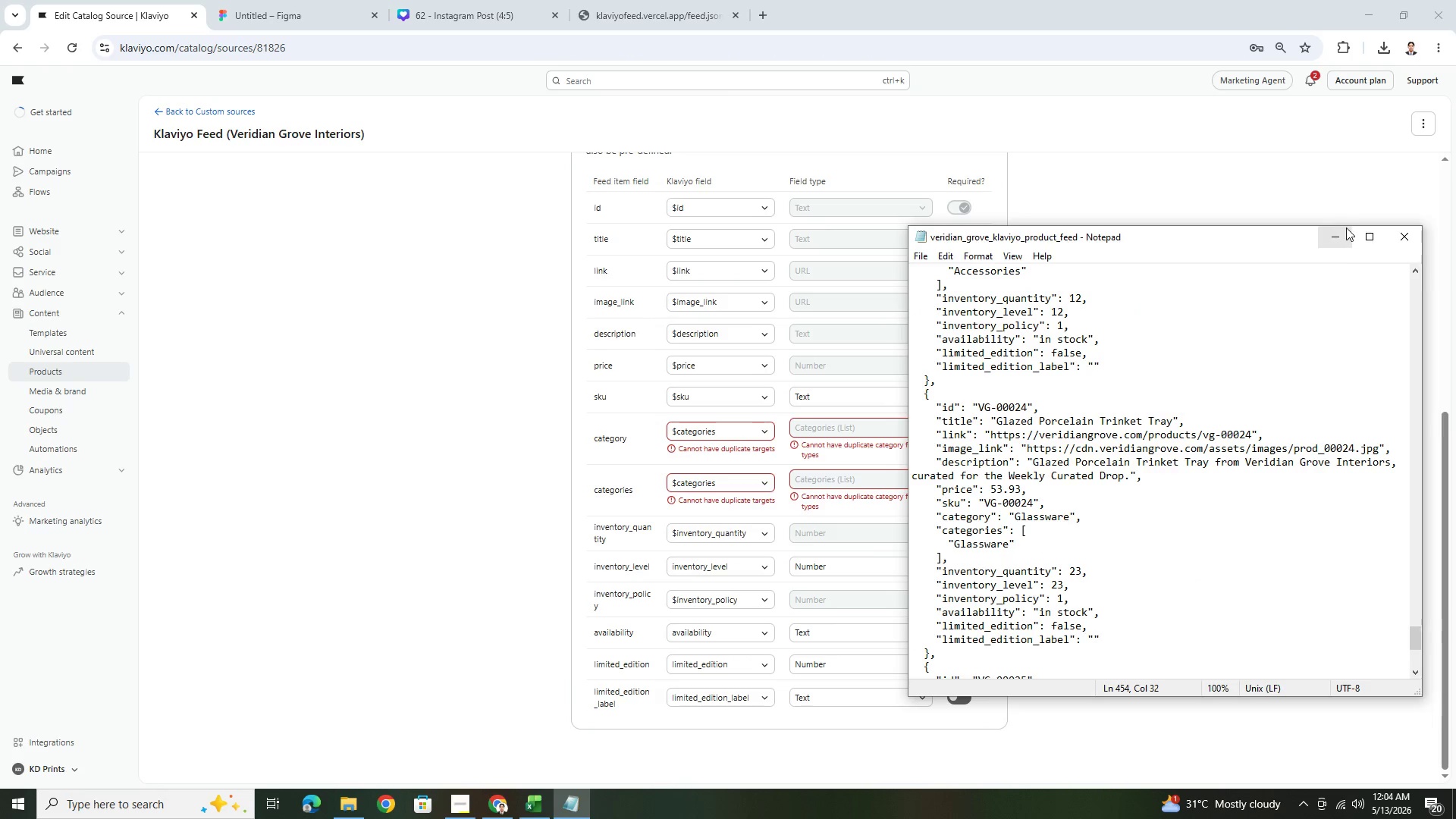 
left_click([1346, 228])
 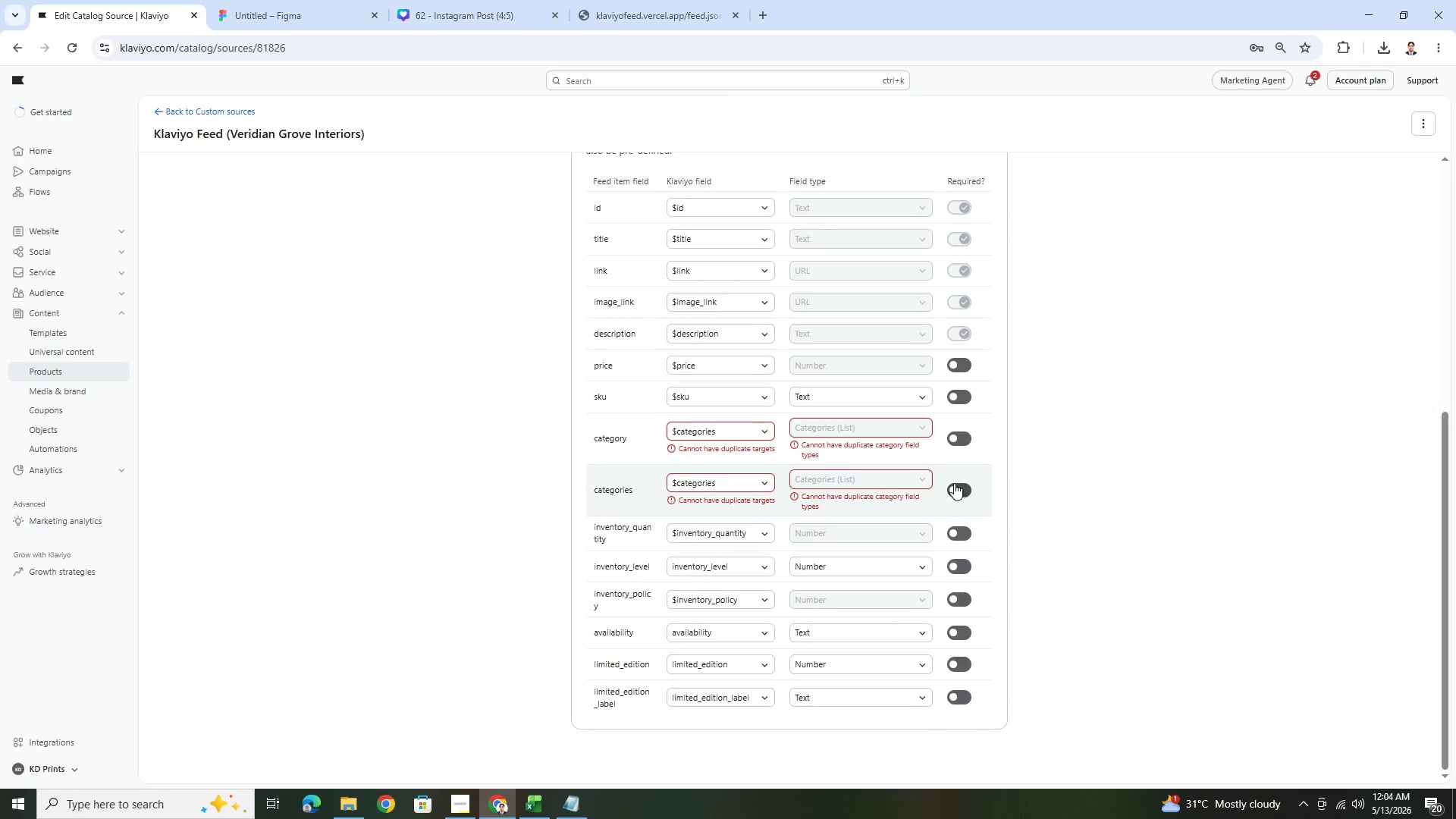 
scroll: coordinate [923, 605], scroll_direction: down, amount: 3.0
 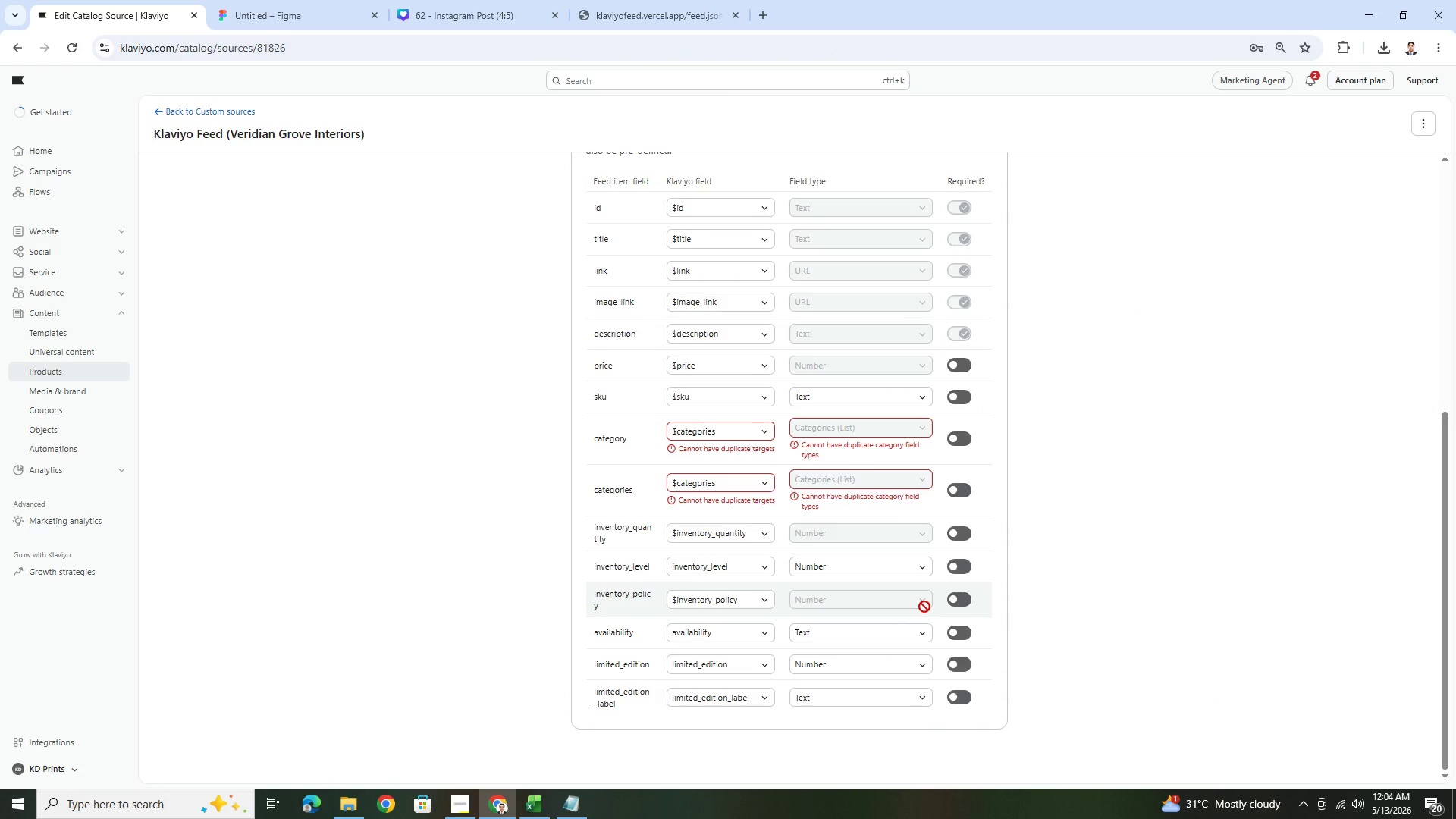 
scroll: coordinate [924, 607], scroll_direction: up, amount: 2.0
 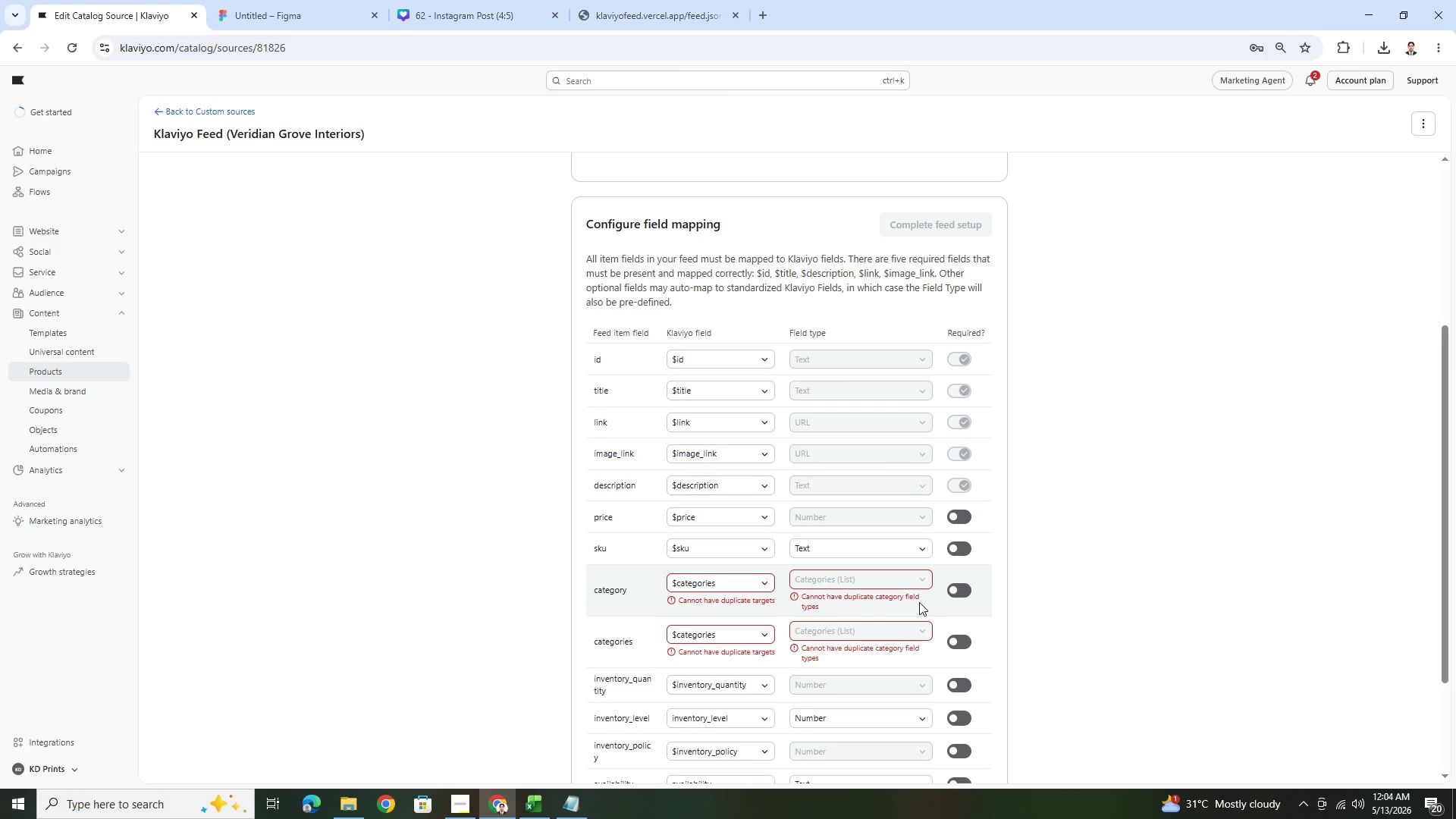 
wait(19.79)
 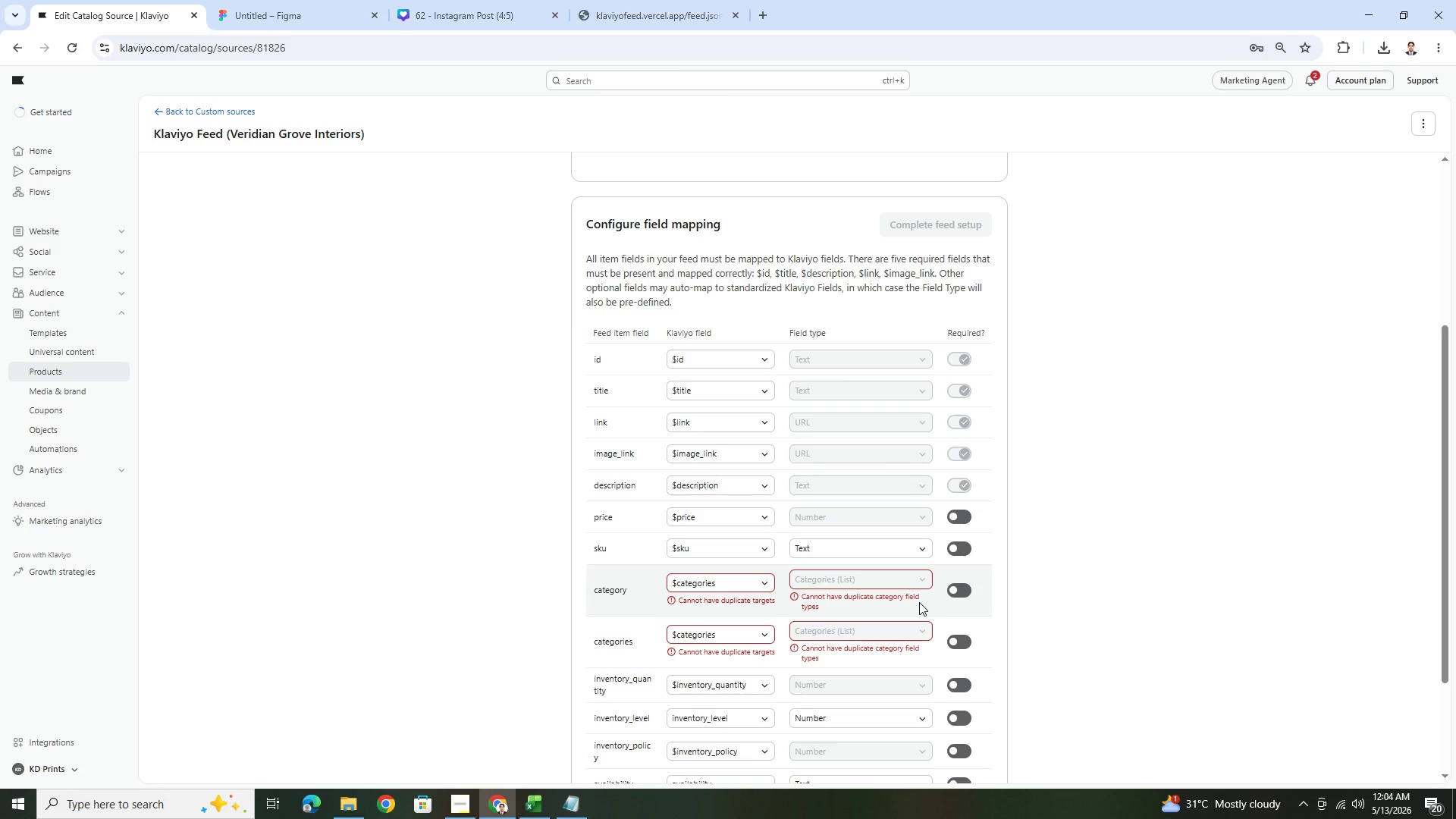 
left_click([959, 516])
 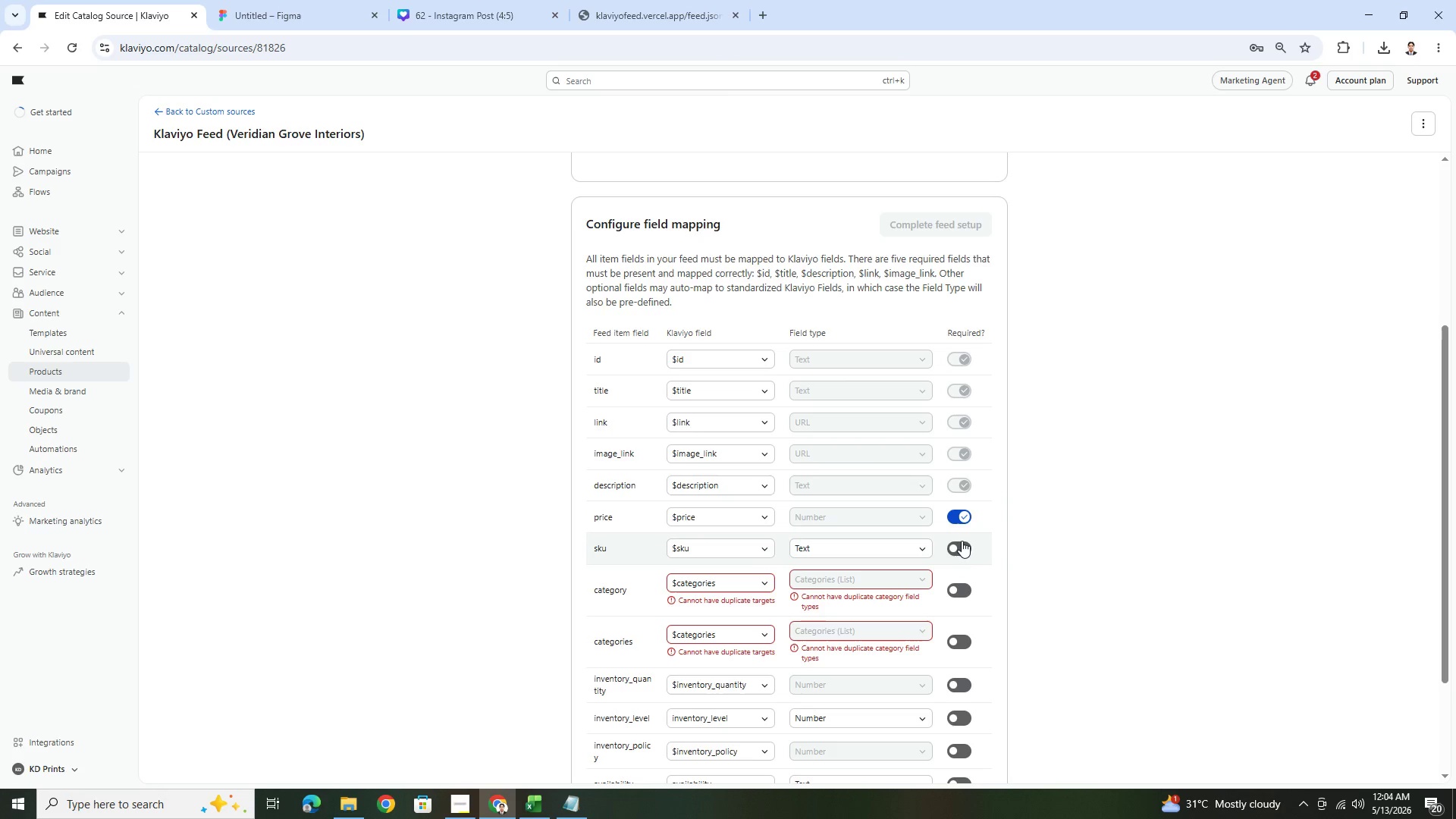 
left_click([962, 543])
 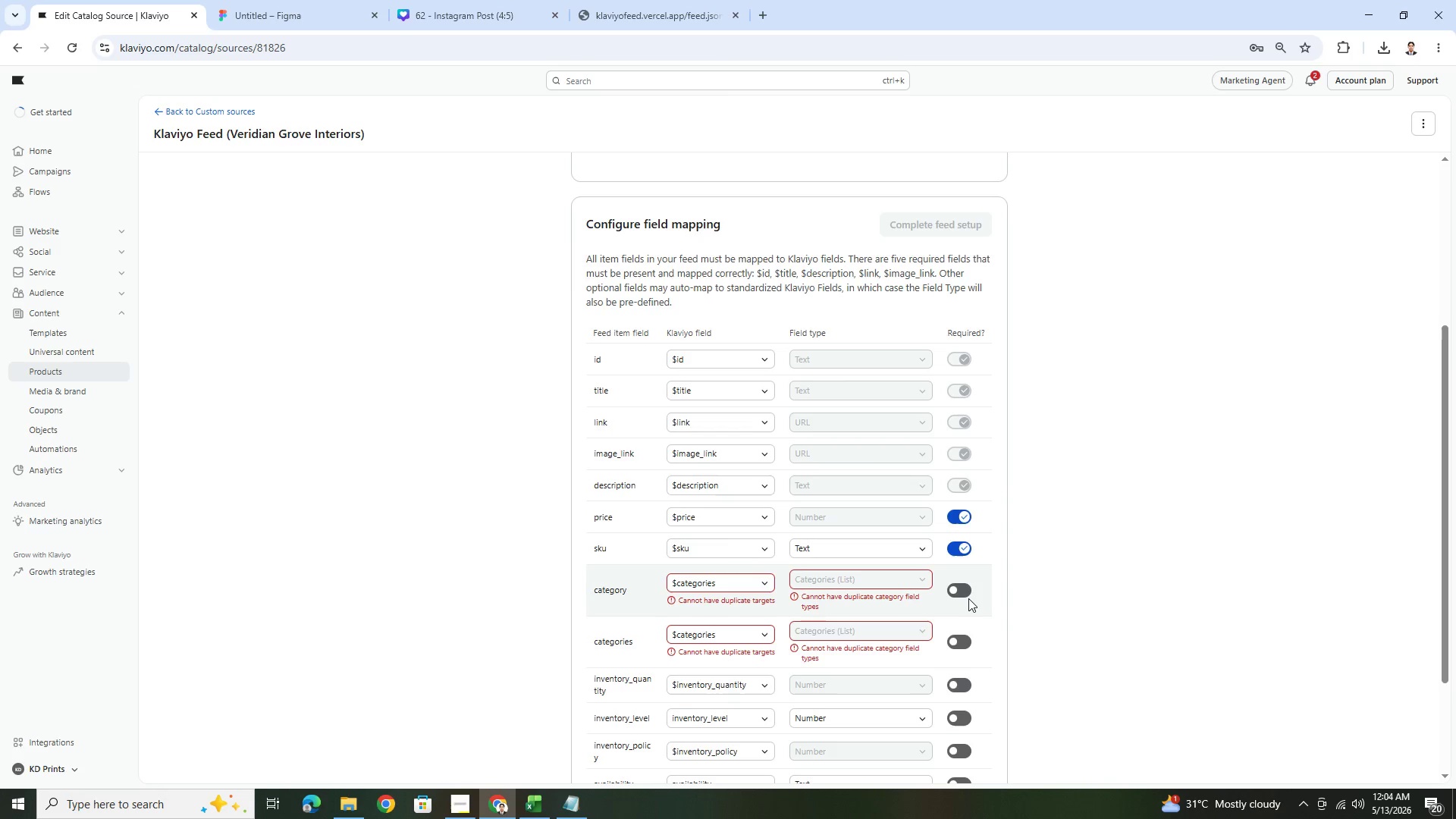 
scroll: coordinate [968, 600], scroll_direction: down, amount: 2.0
 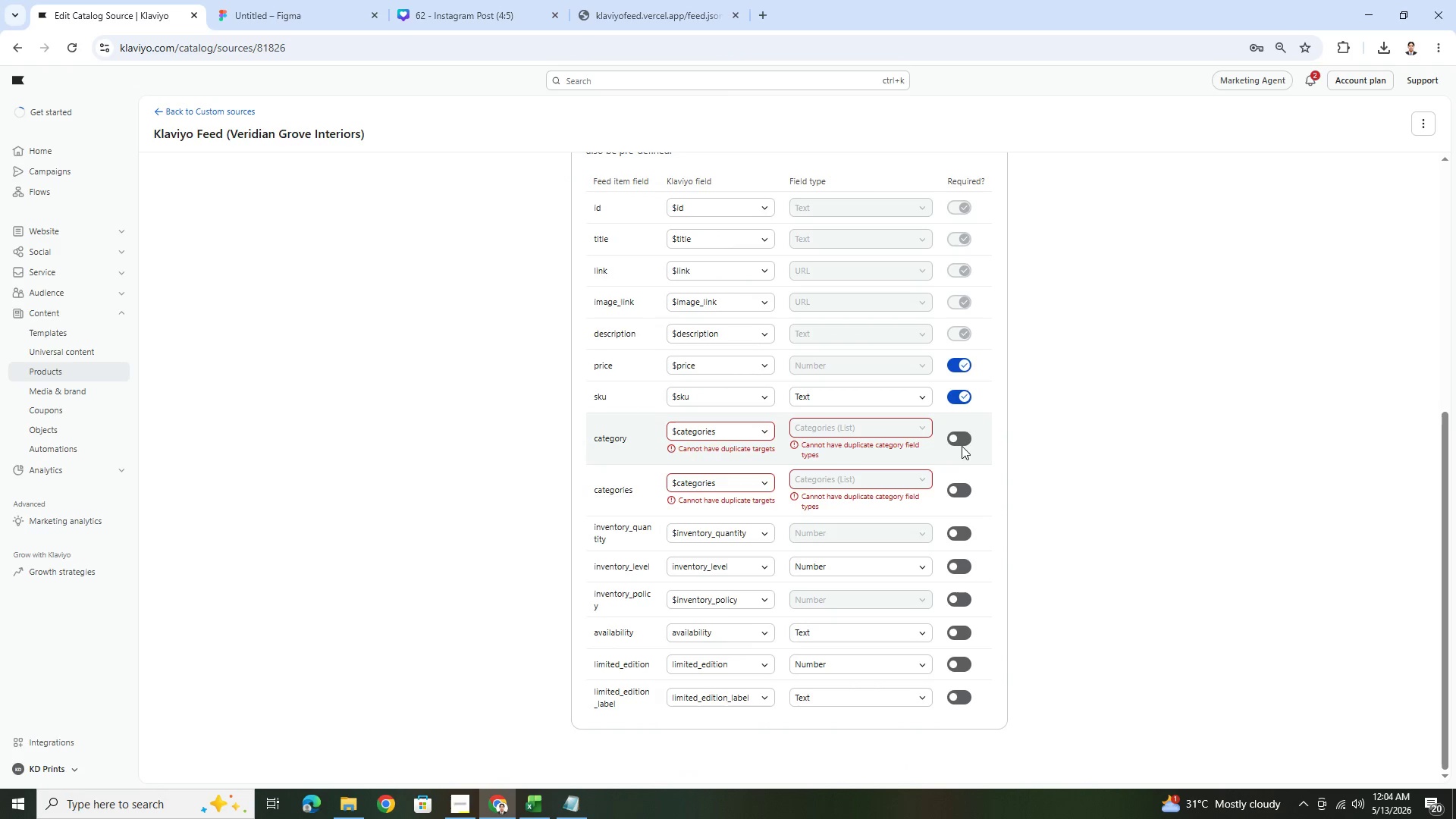 
left_click([966, 439])
 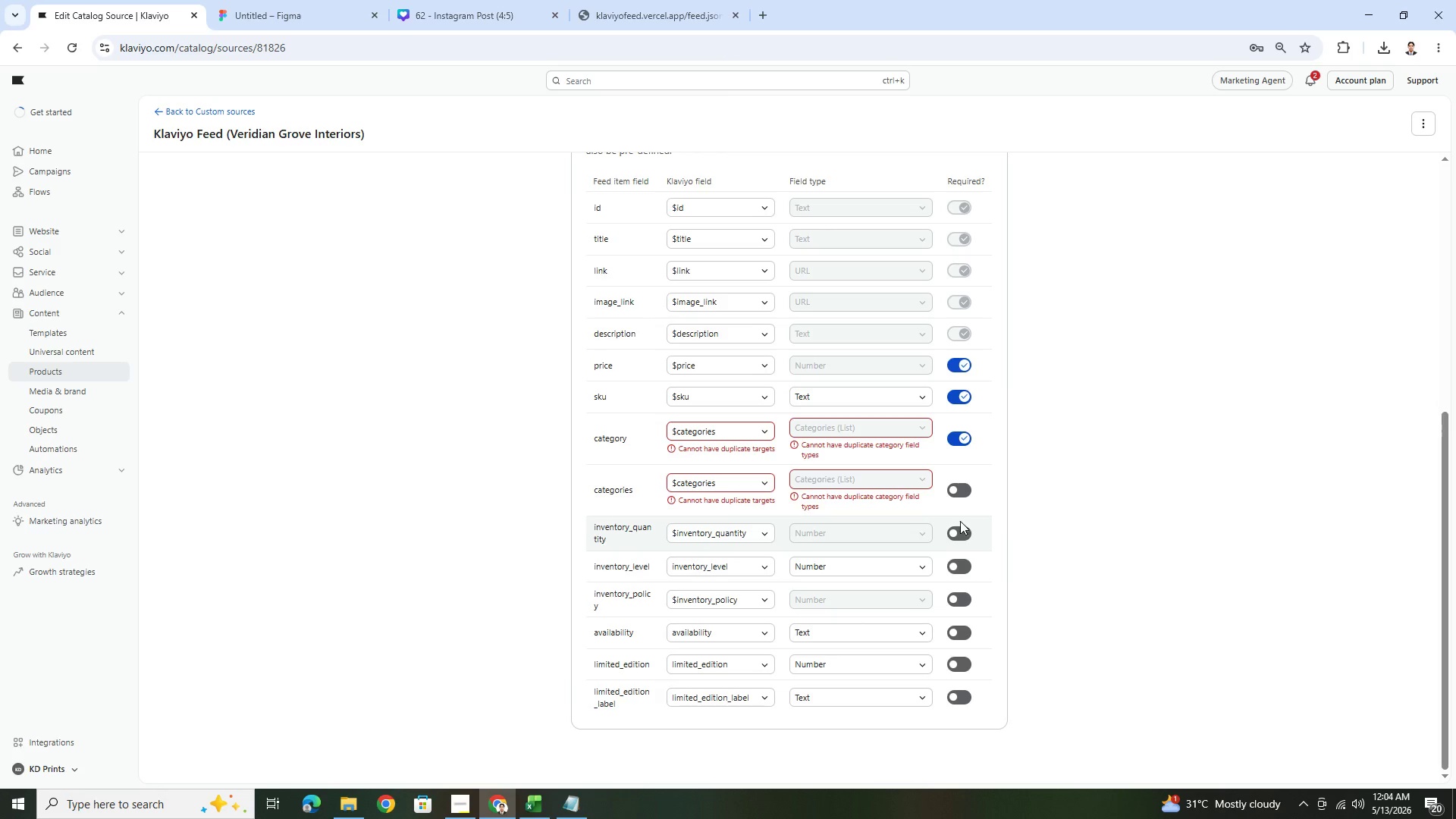 
left_click([959, 533])
 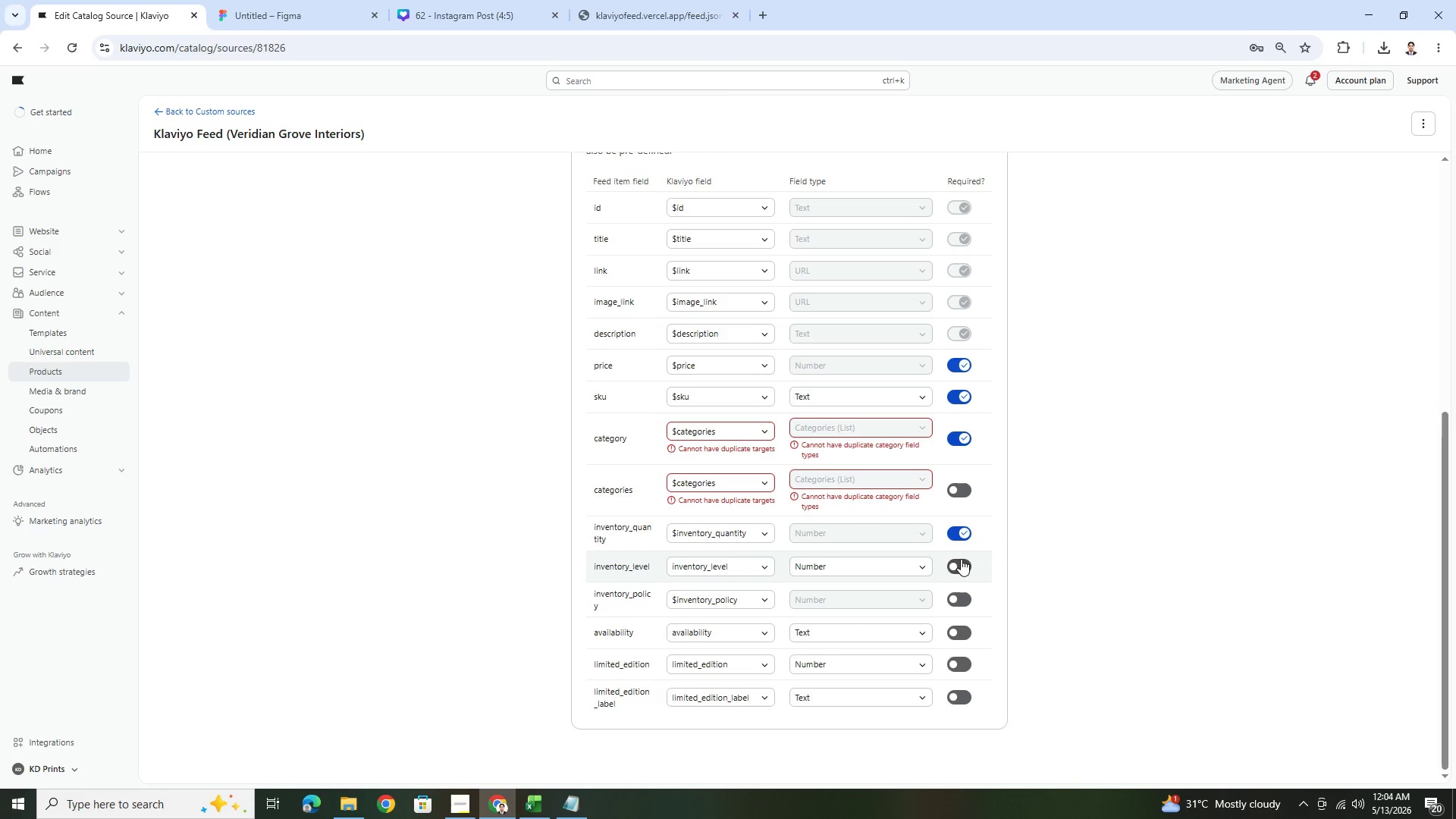 
double_click([961, 564])
 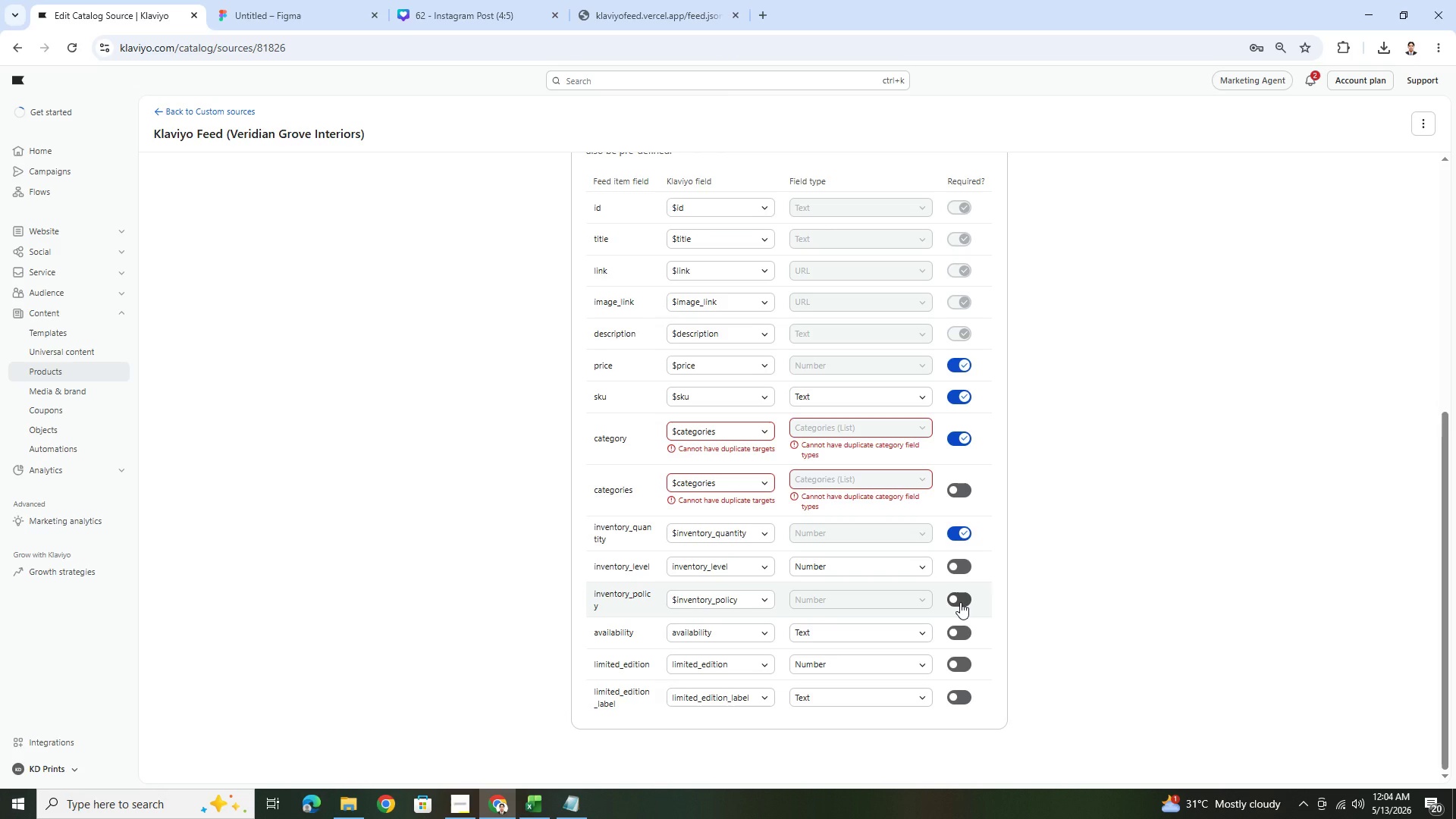 
left_click([960, 602])
 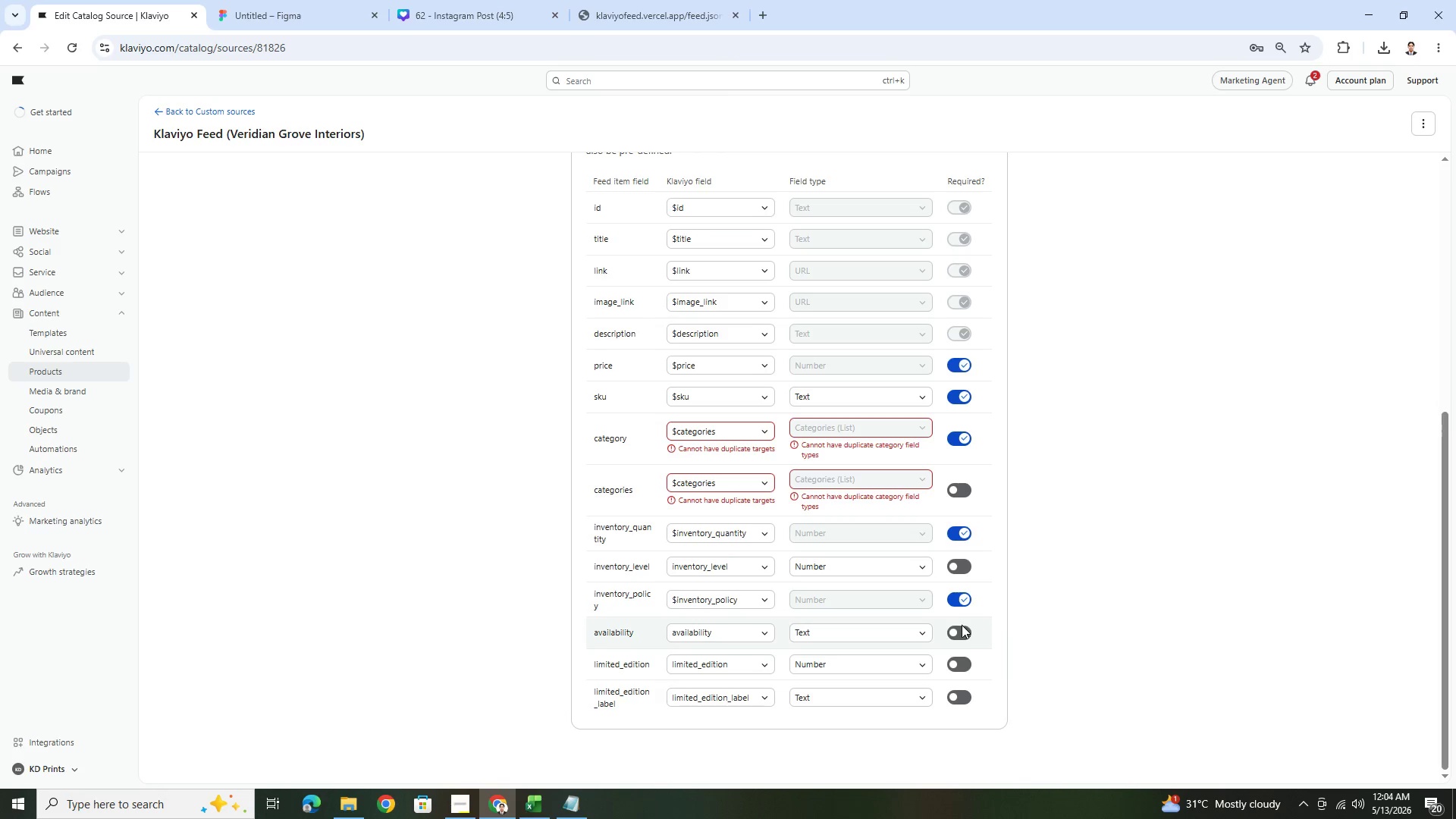 
left_click([962, 629])
 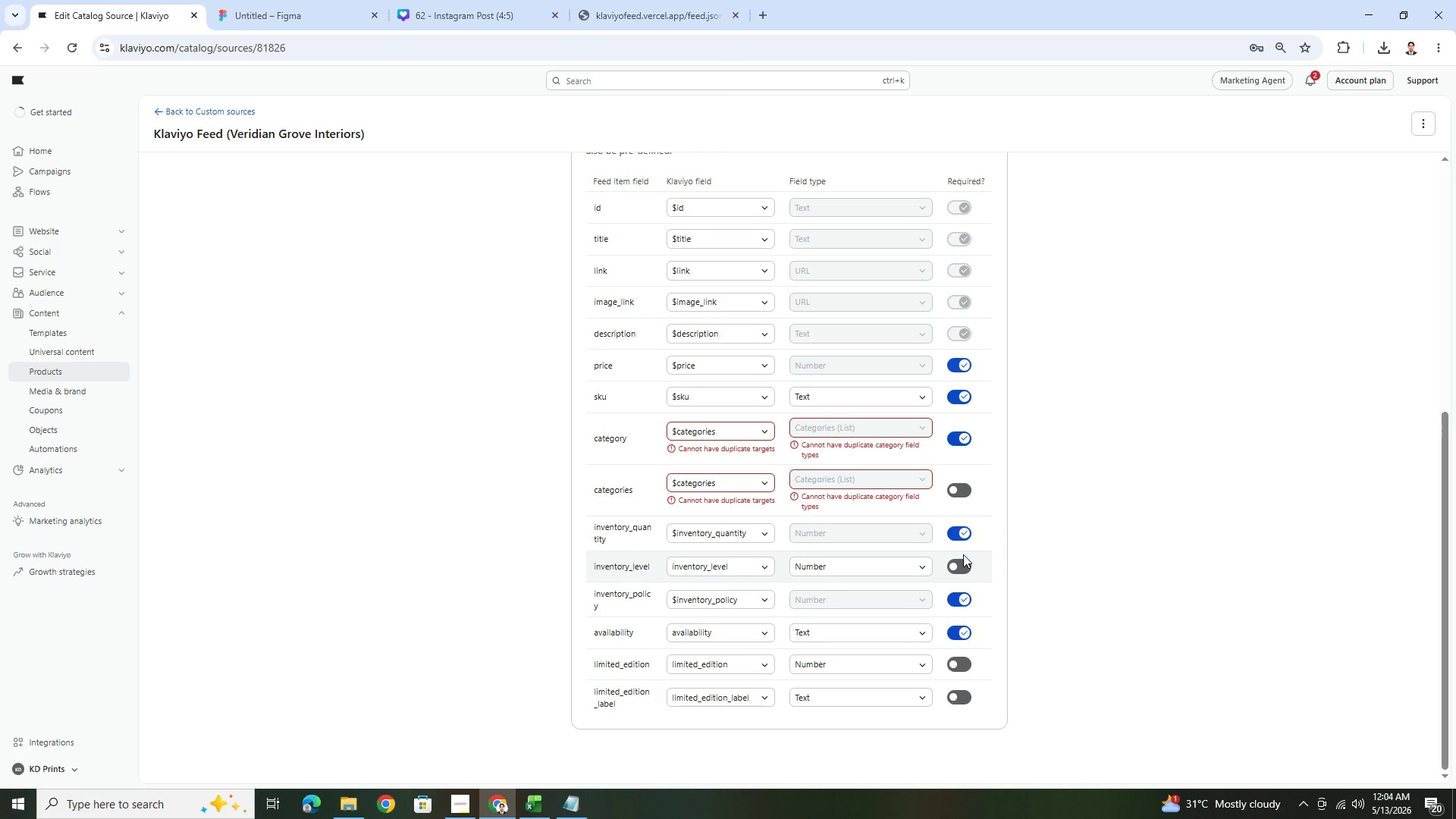 
left_click([960, 566])
 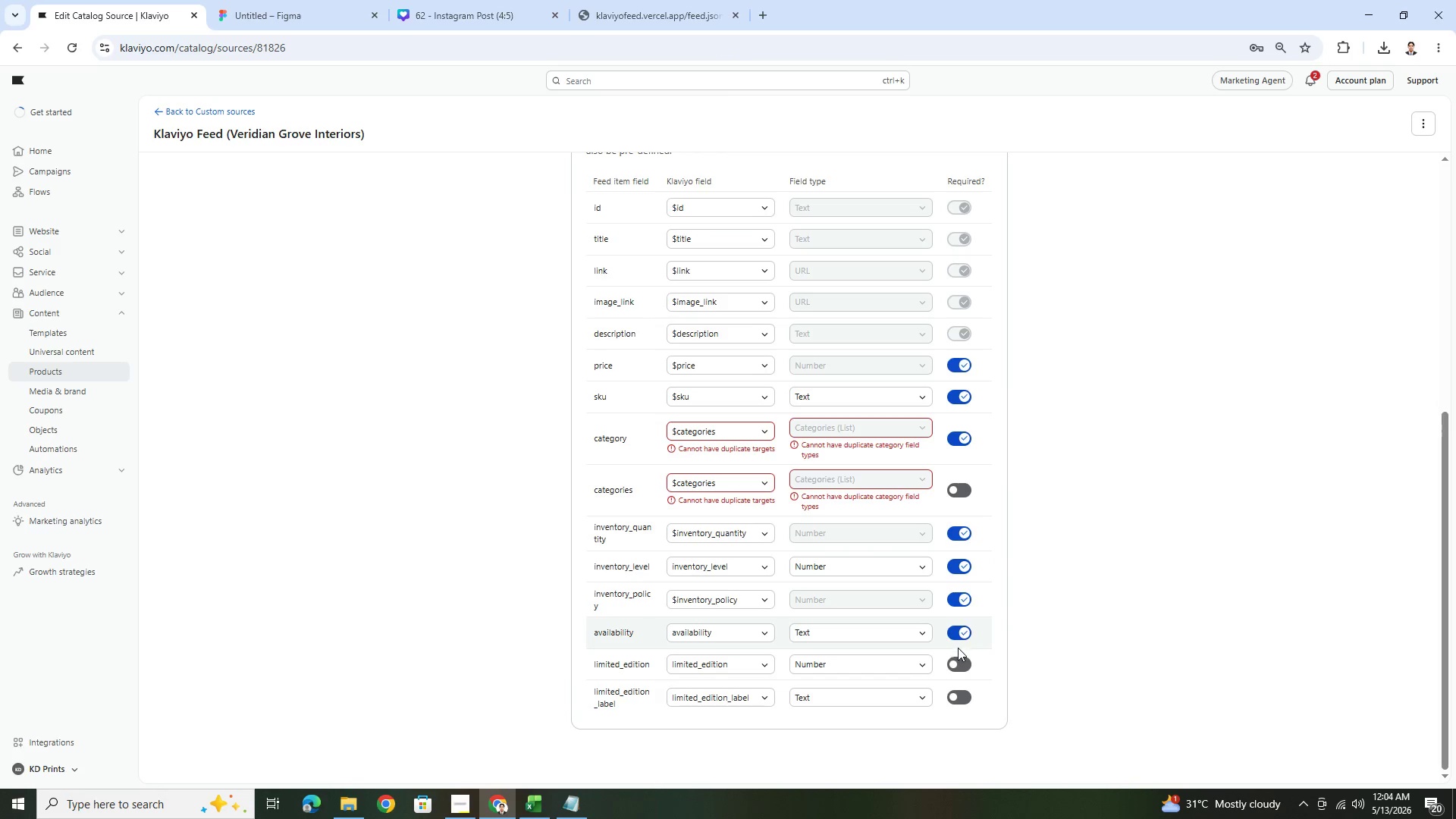 
left_click([959, 662])
 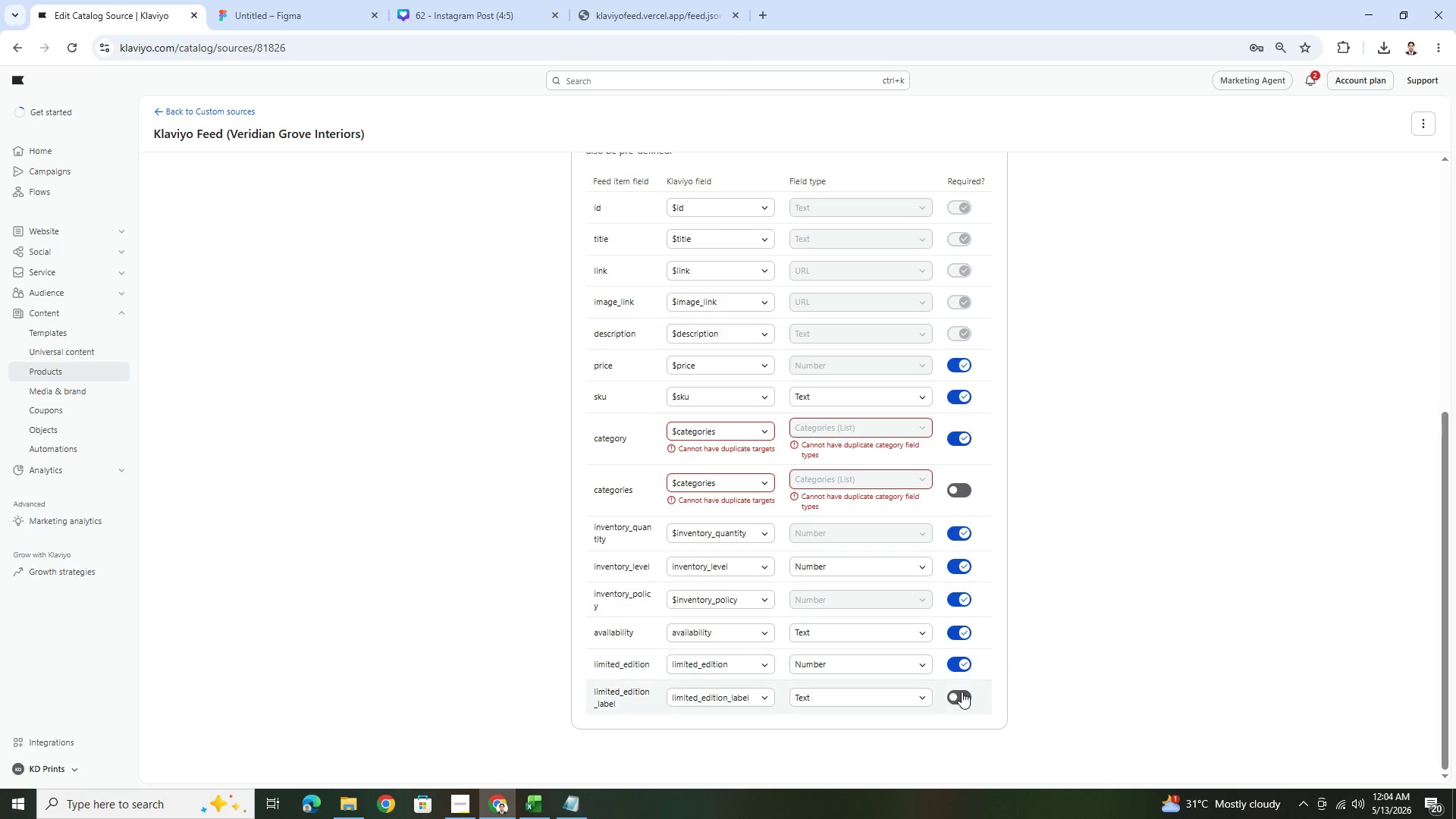 
left_click([962, 692])
 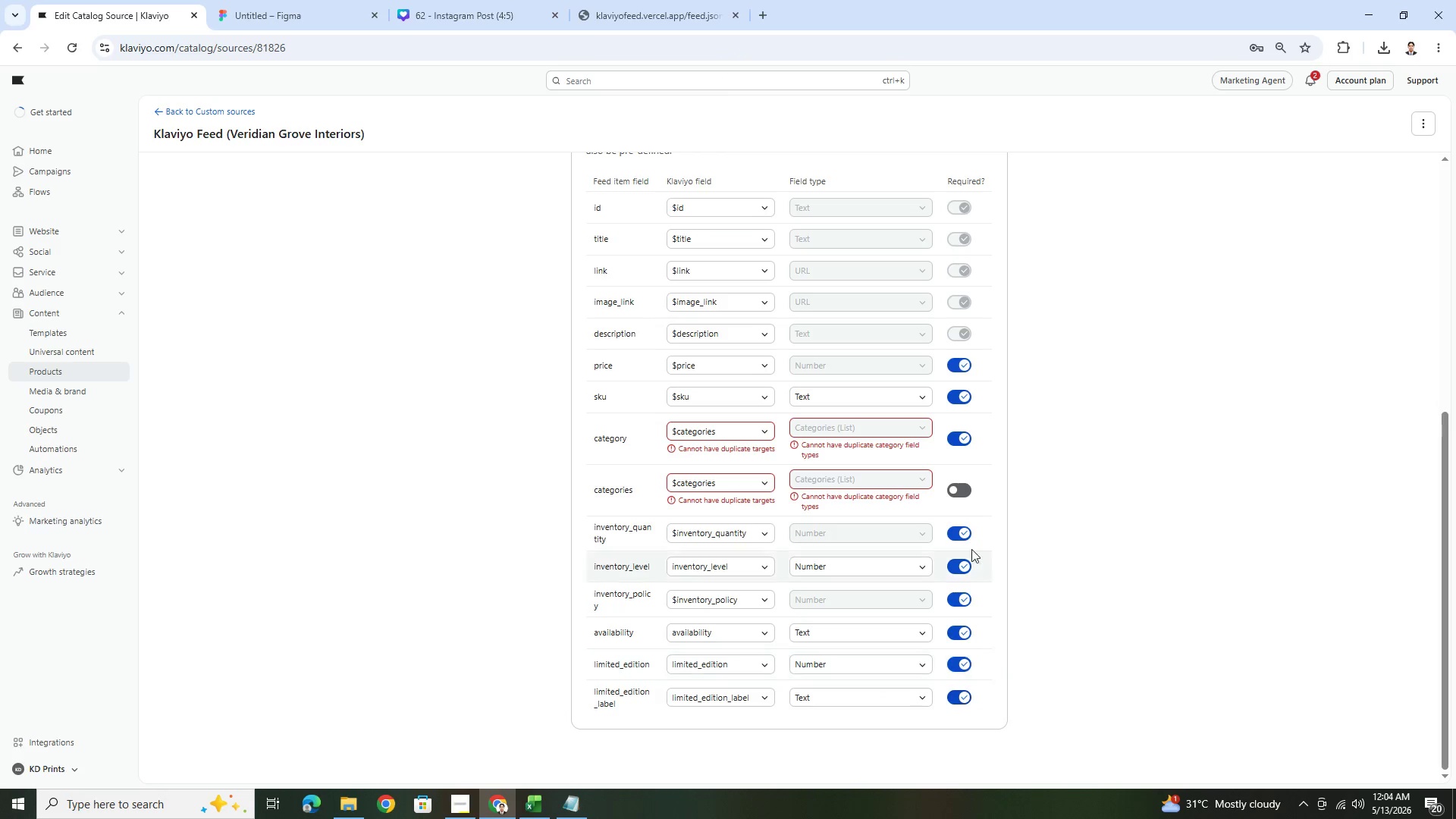 
scroll: coordinate [960, 485], scroll_direction: up, amount: 4.0
 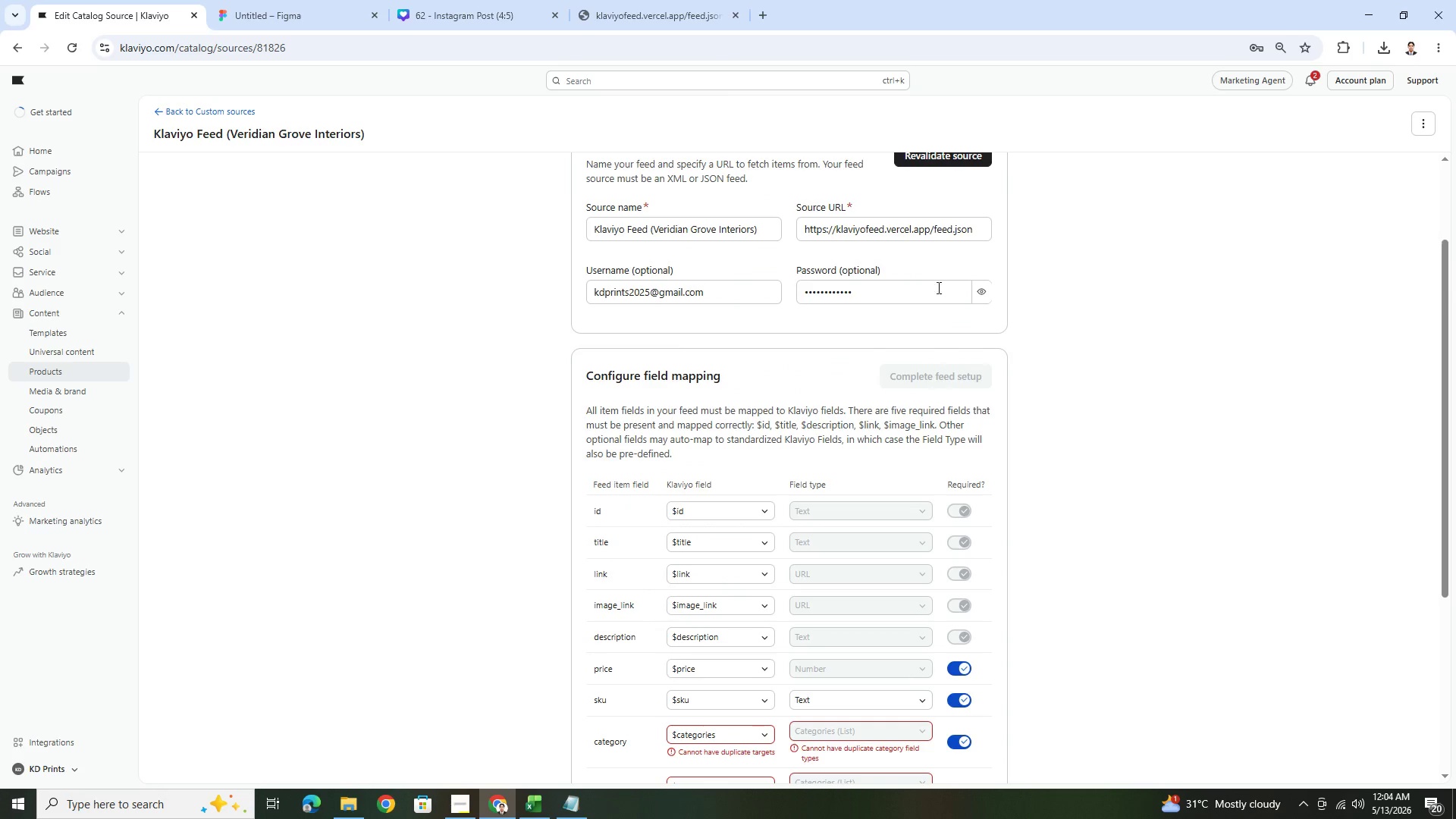 
scroll: coordinate [937, 501], scroll_direction: down, amount: 6.0
 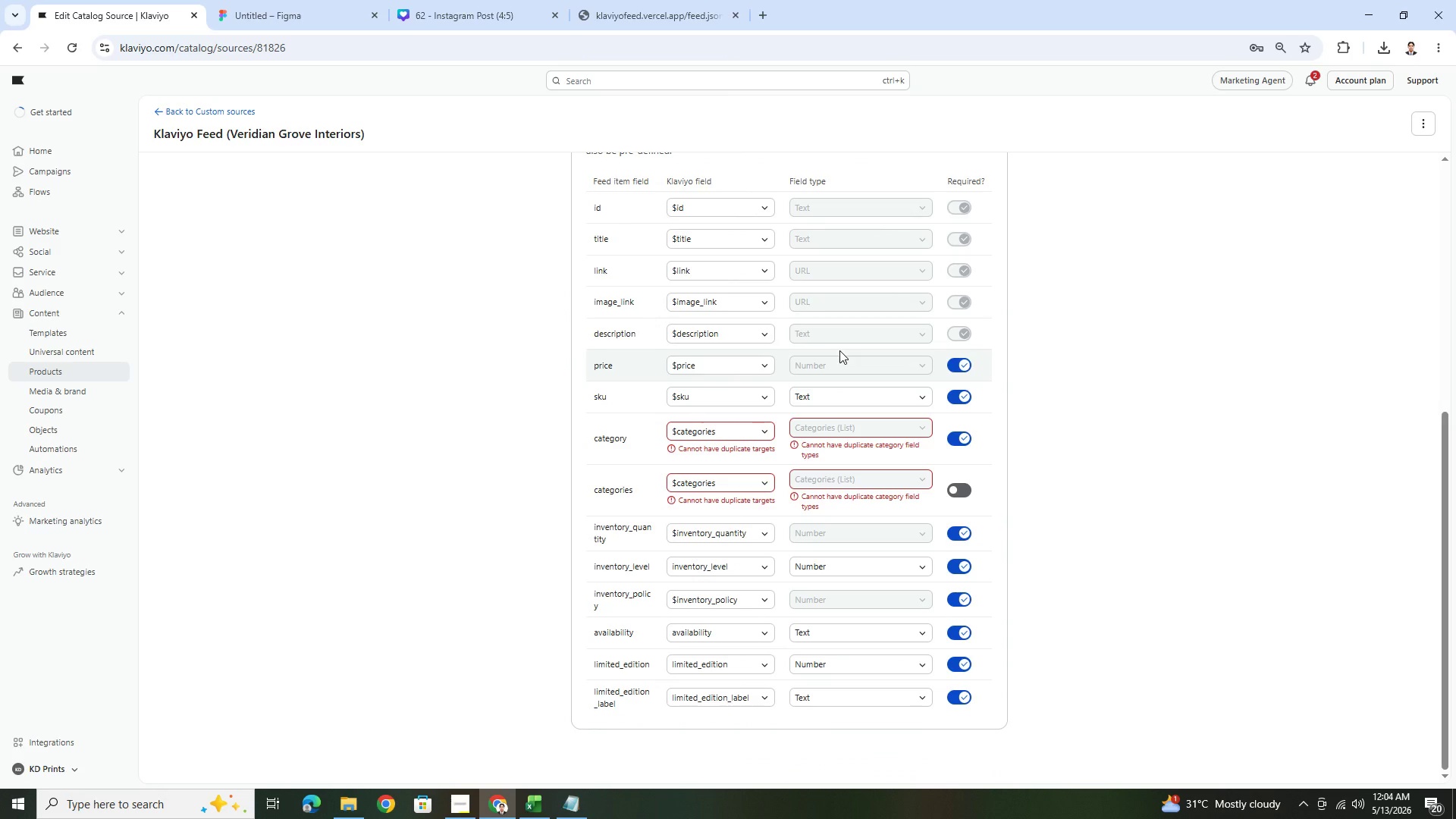 
wait(6.48)
 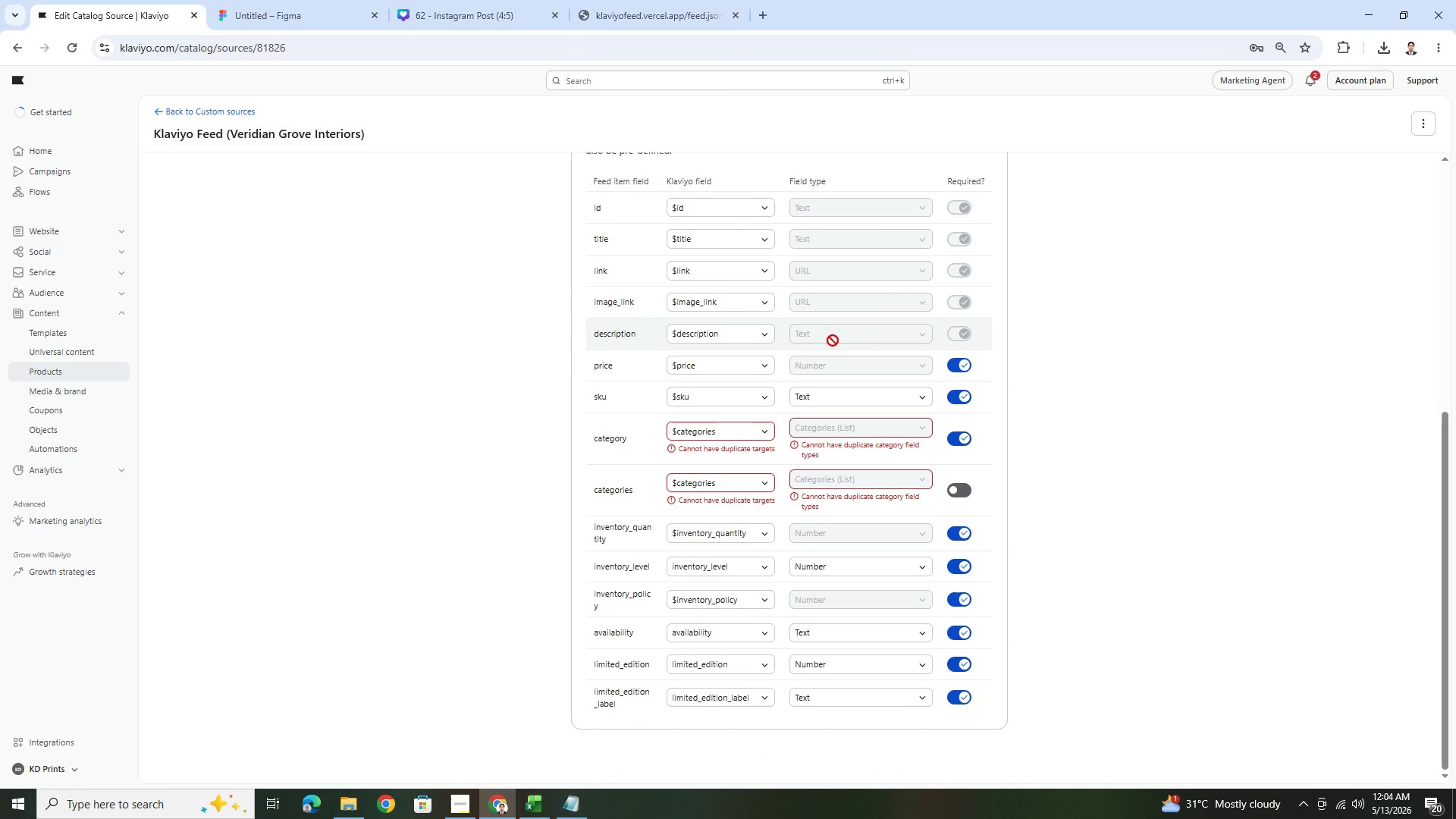 
scroll: coordinate [839, 350], scroll_direction: up, amount: 4.0
 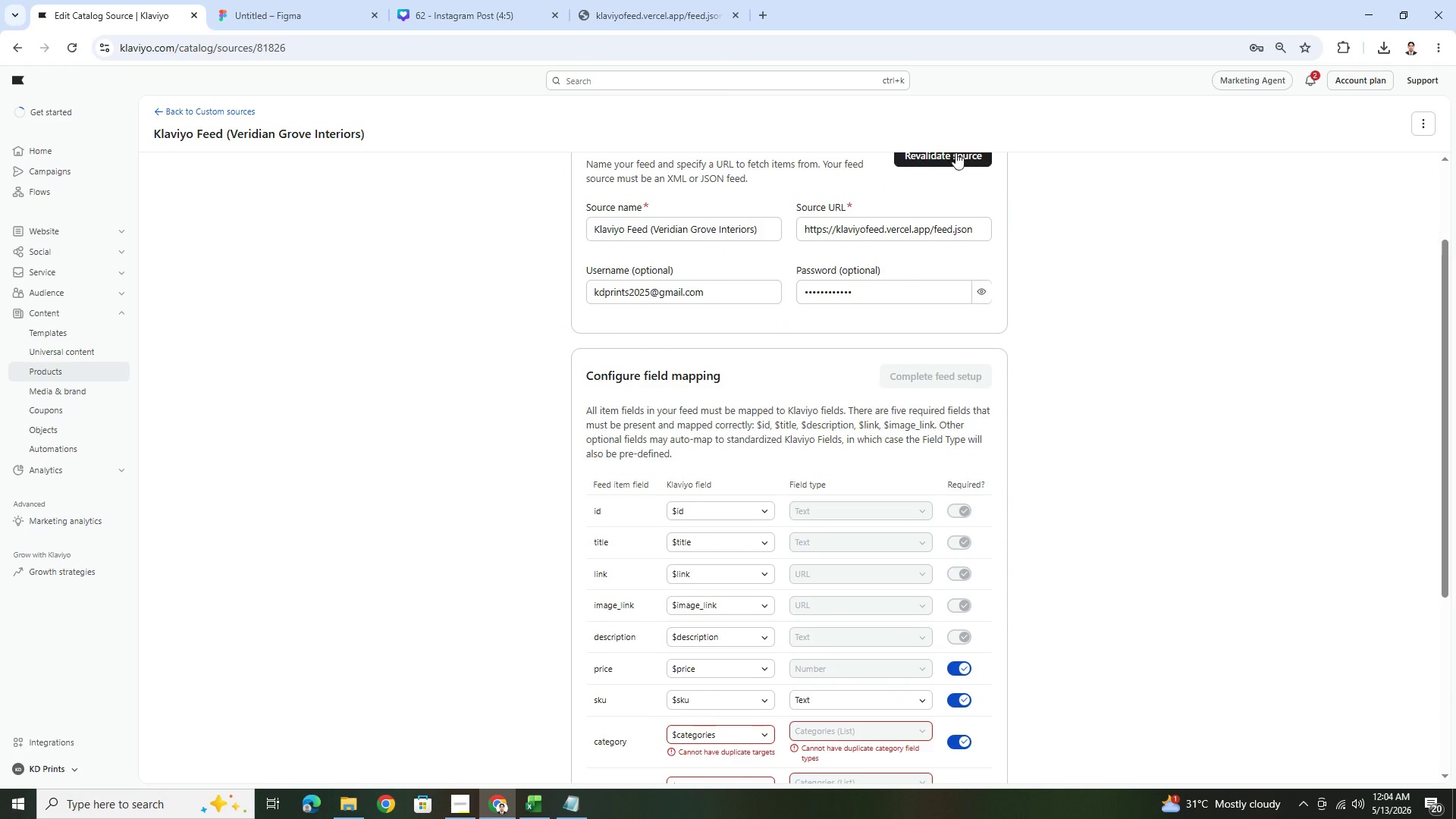 
double_click([956, 158])
 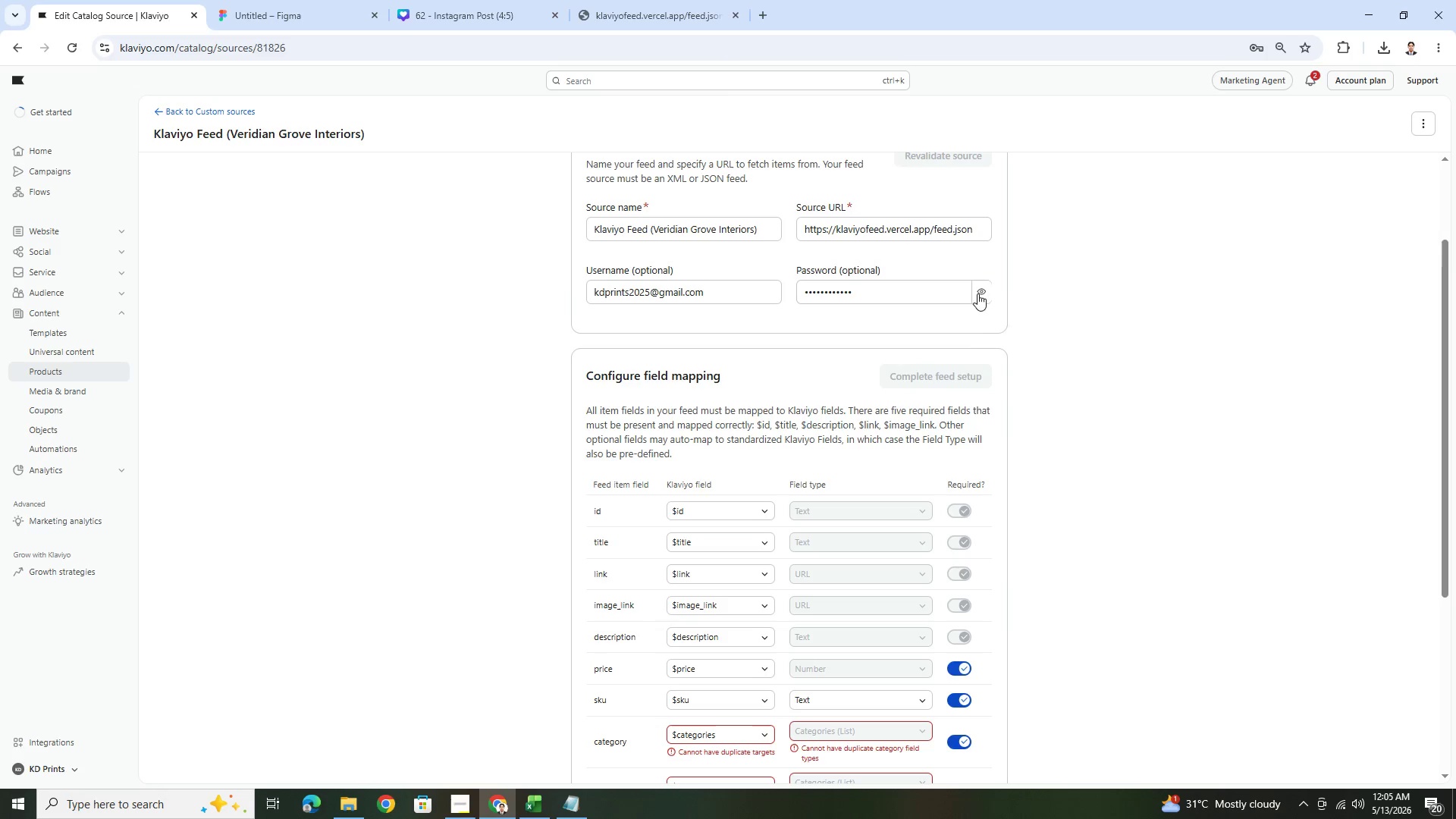 
scroll: coordinate [967, 337], scroll_direction: up, amount: 3.0
 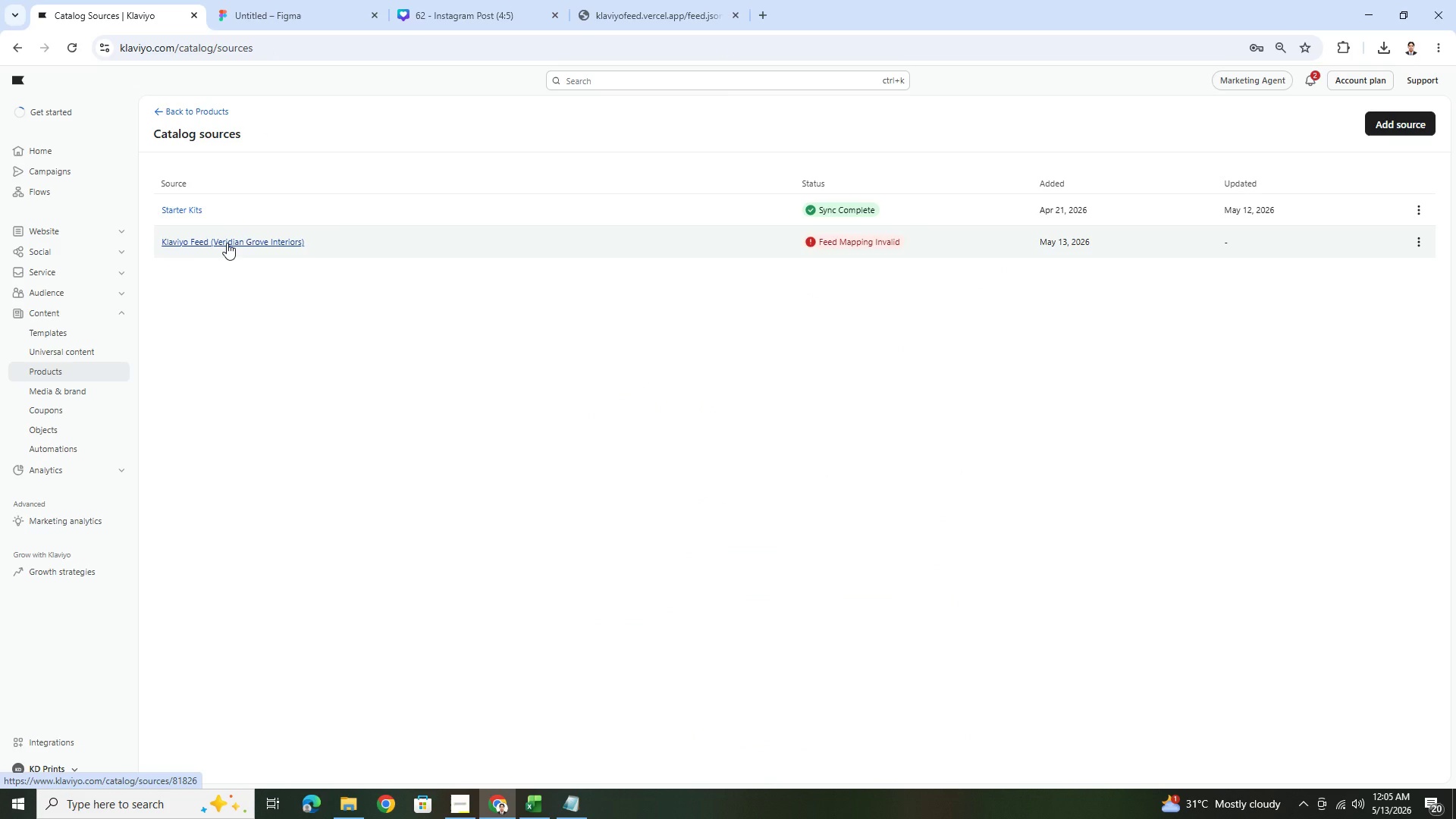 
wait(7.09)
 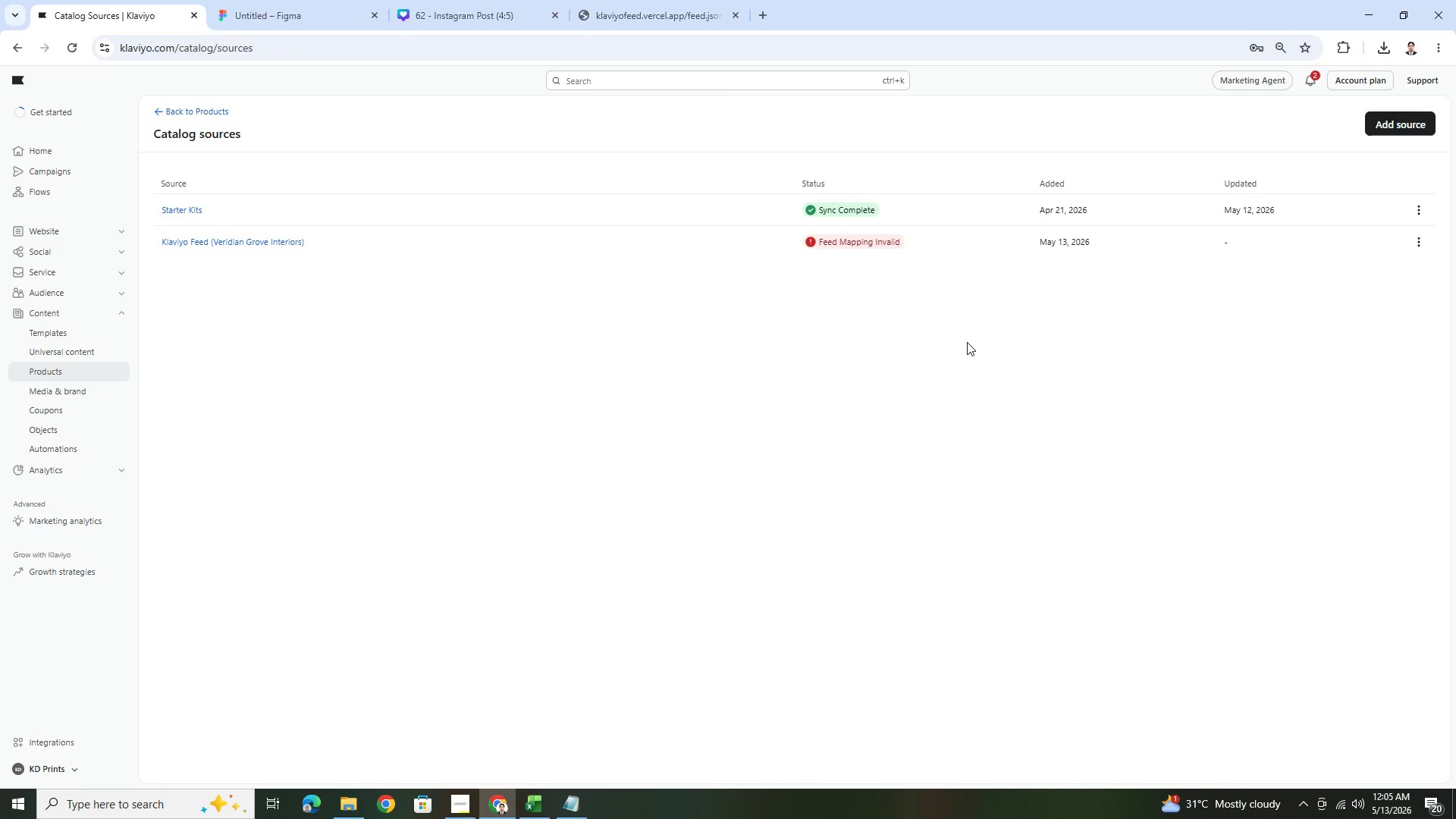 
left_click([182, 106])
 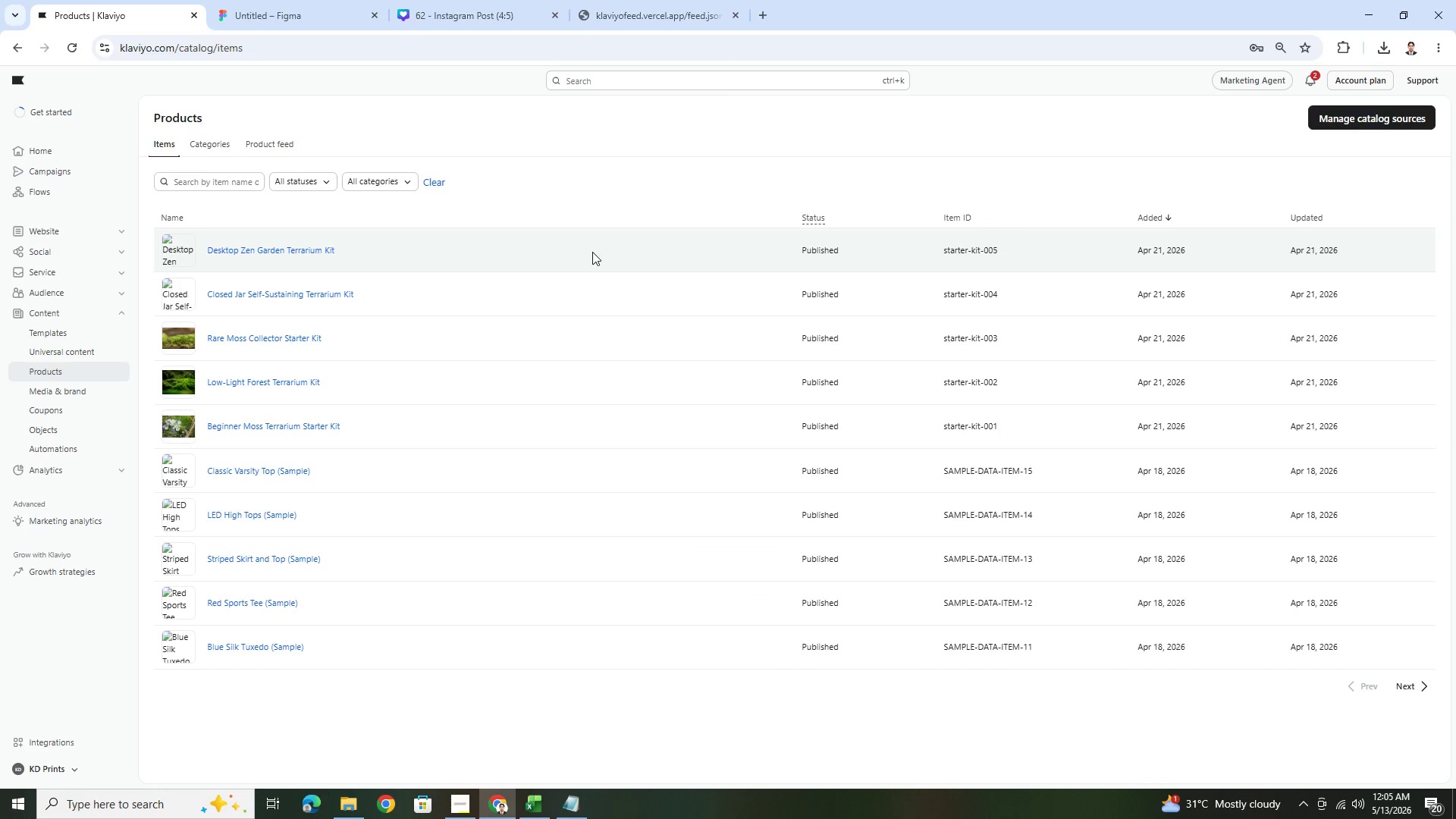 
scroll: coordinate [529, 446], scroll_direction: down, amount: 4.0
 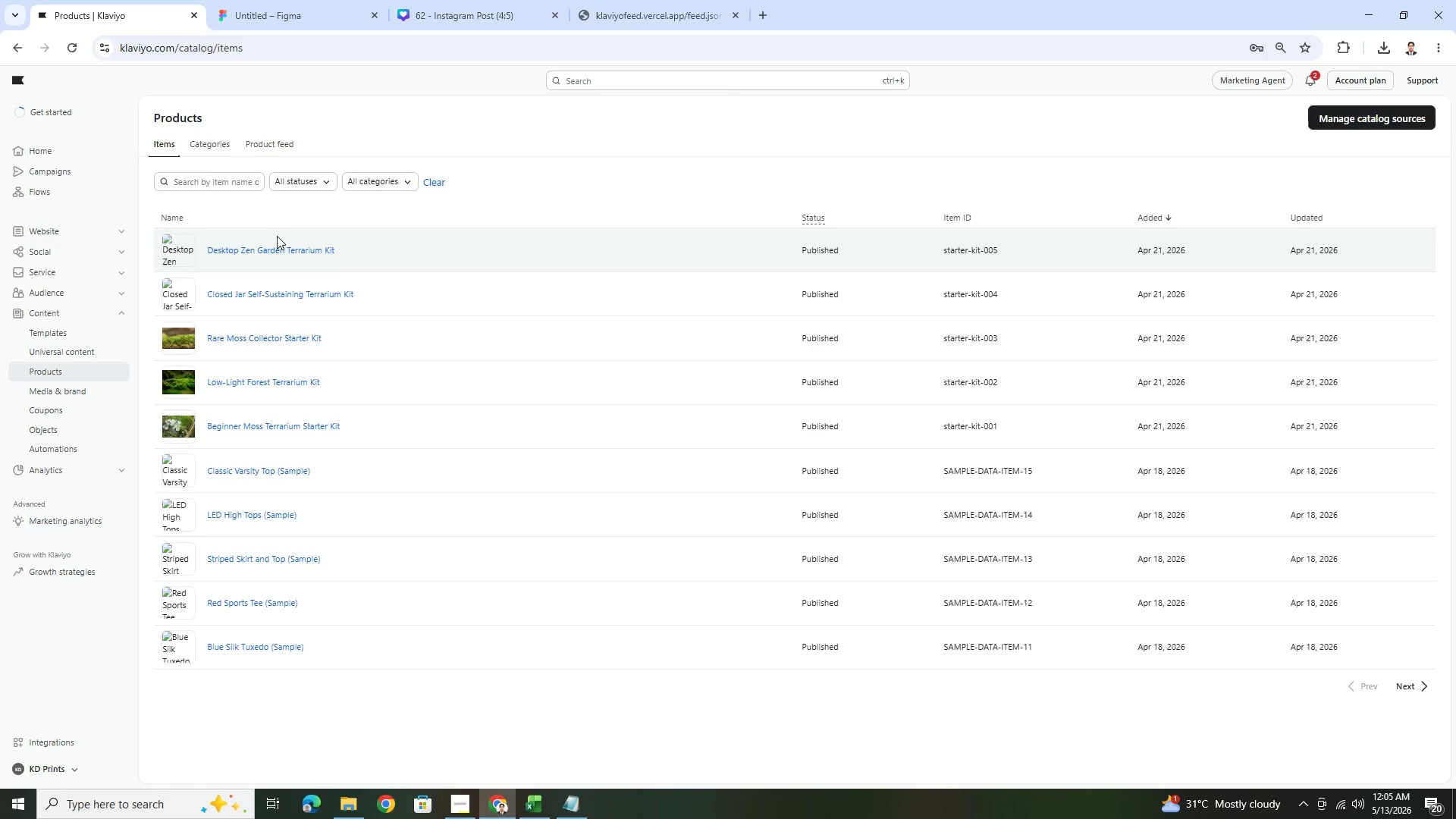 
left_click([275, 136])
 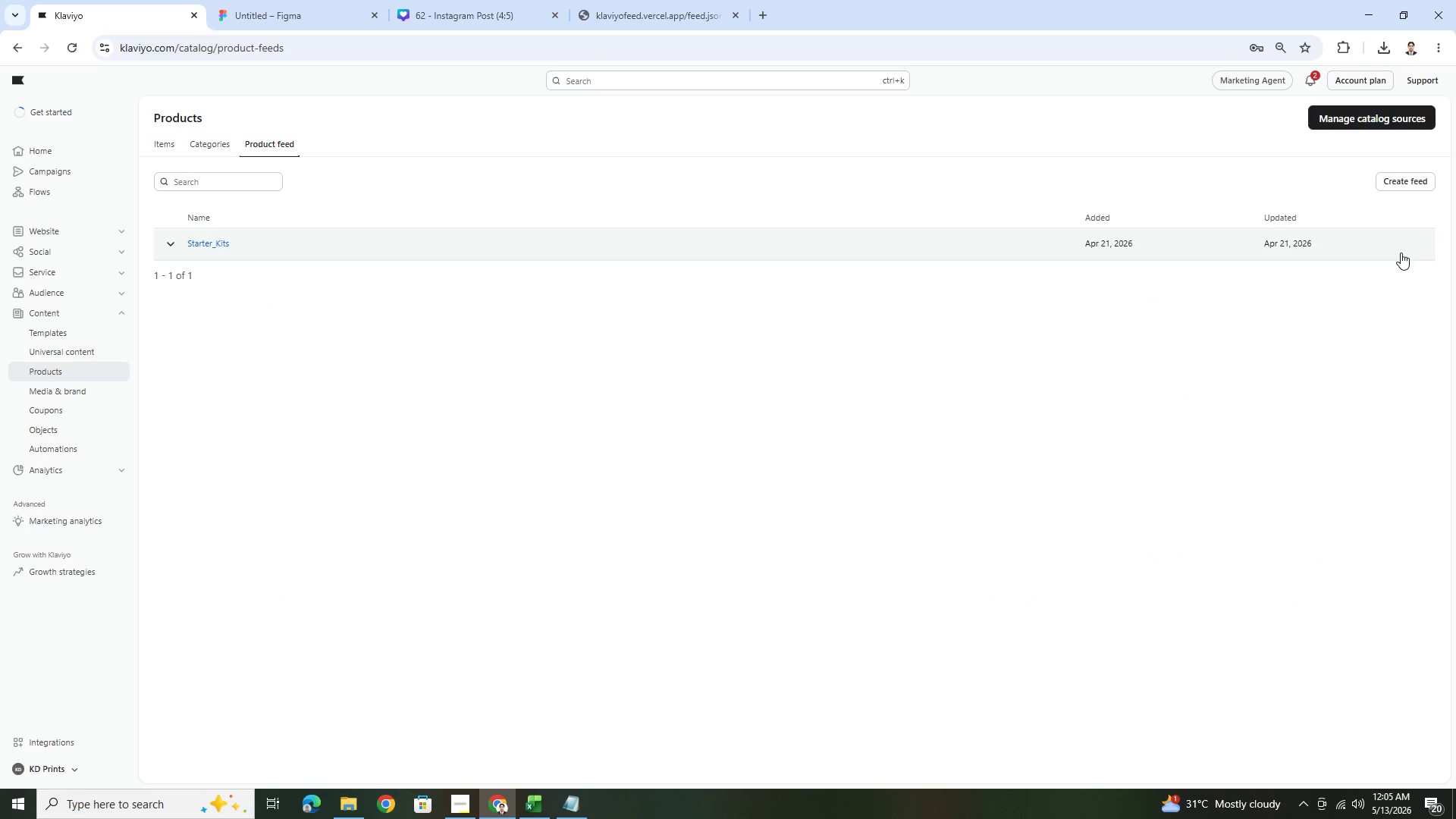 
left_click([166, 252])
 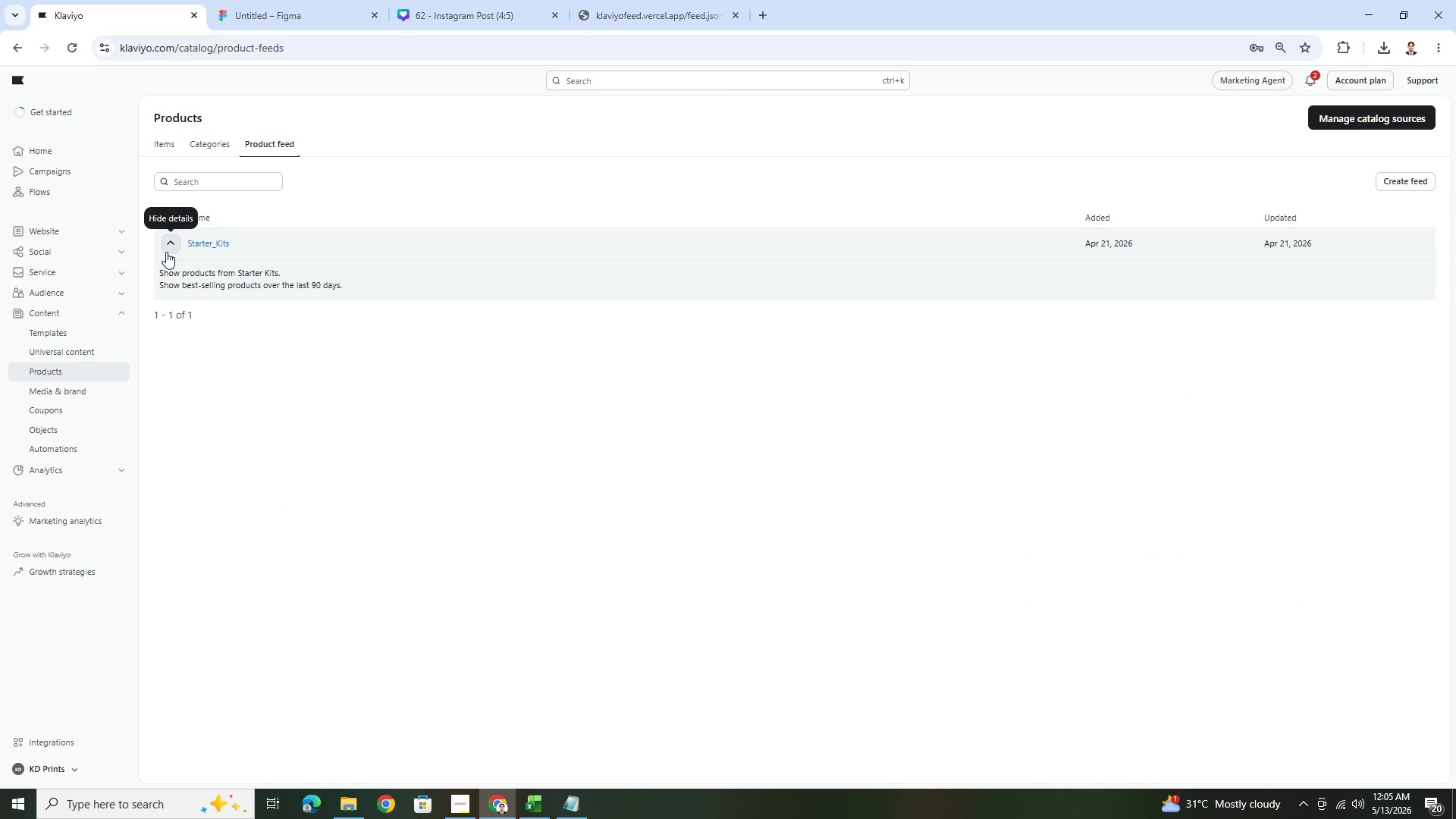 
left_click([166, 252])
 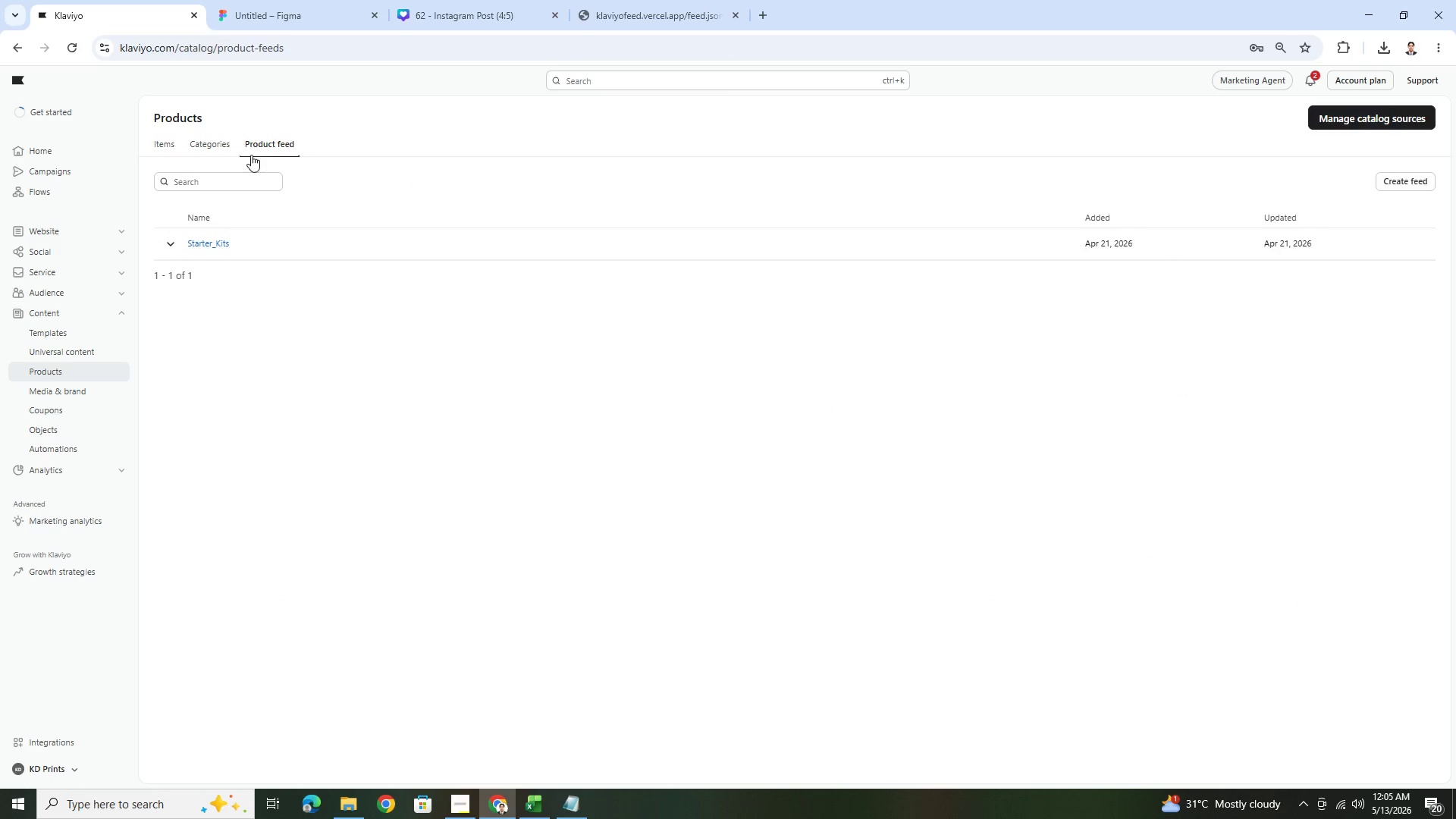 
left_click([195, 152])
 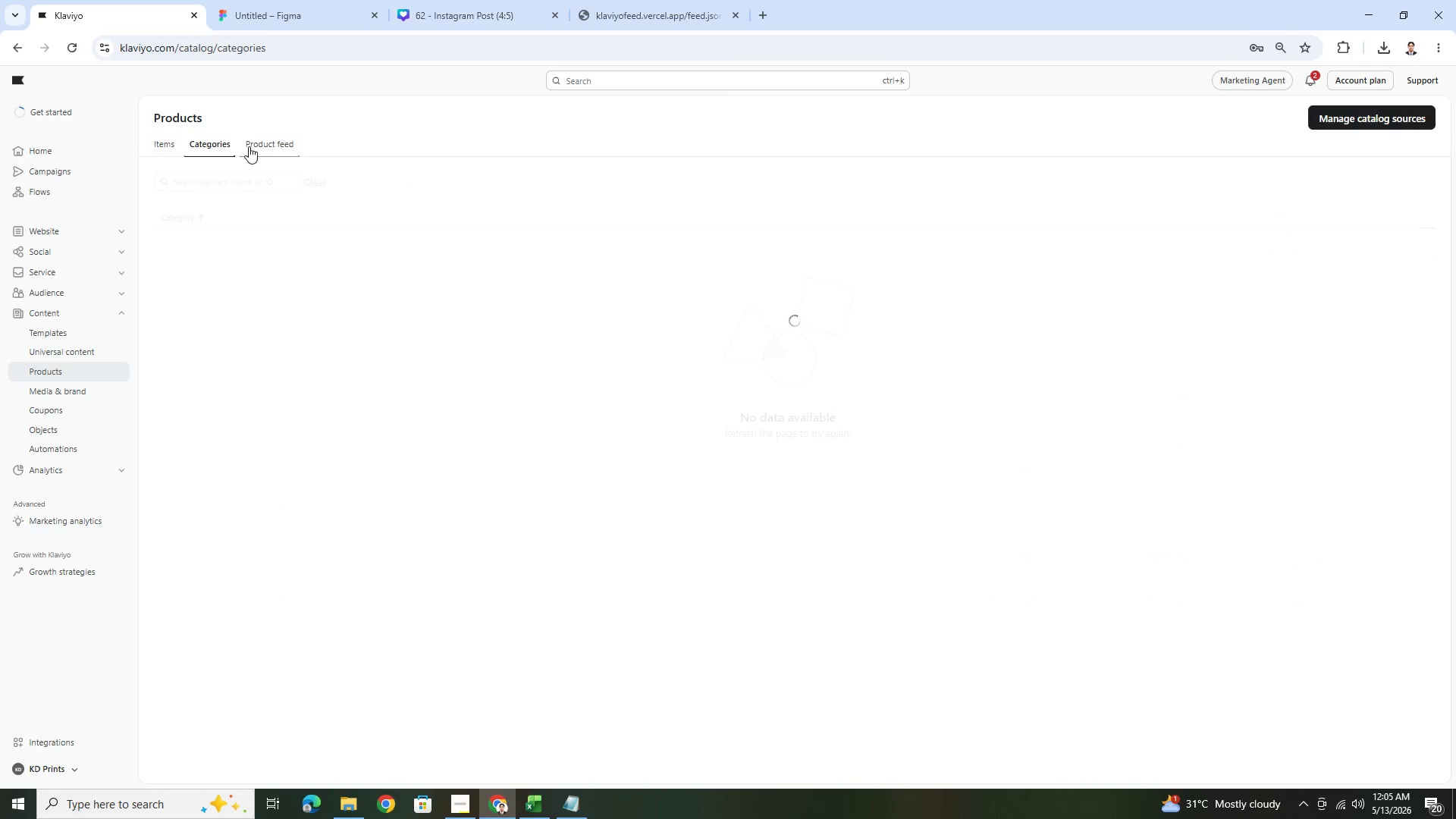 
left_click([262, 145])
 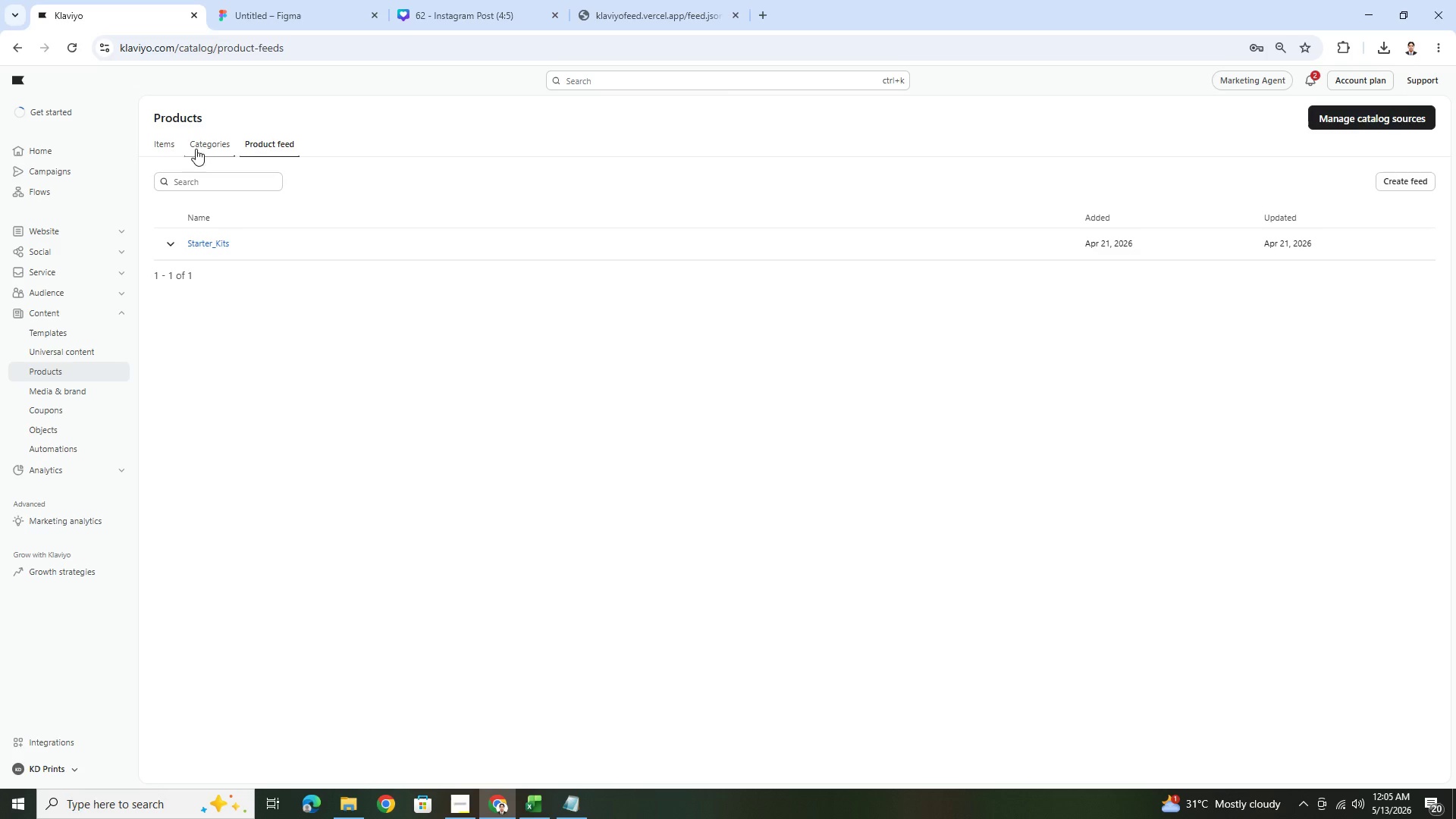 
left_click([162, 145])
 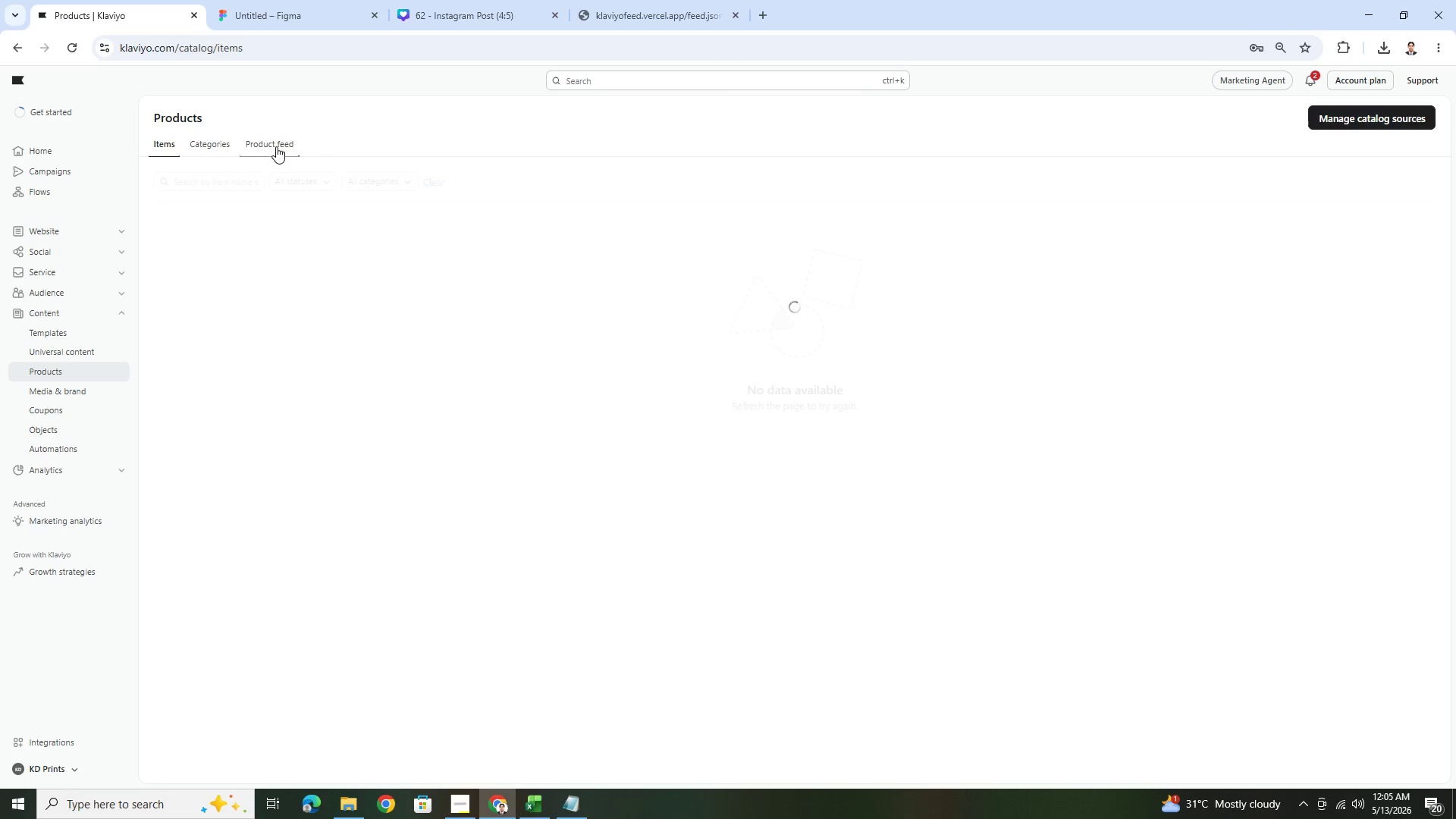 
left_click([277, 146])
 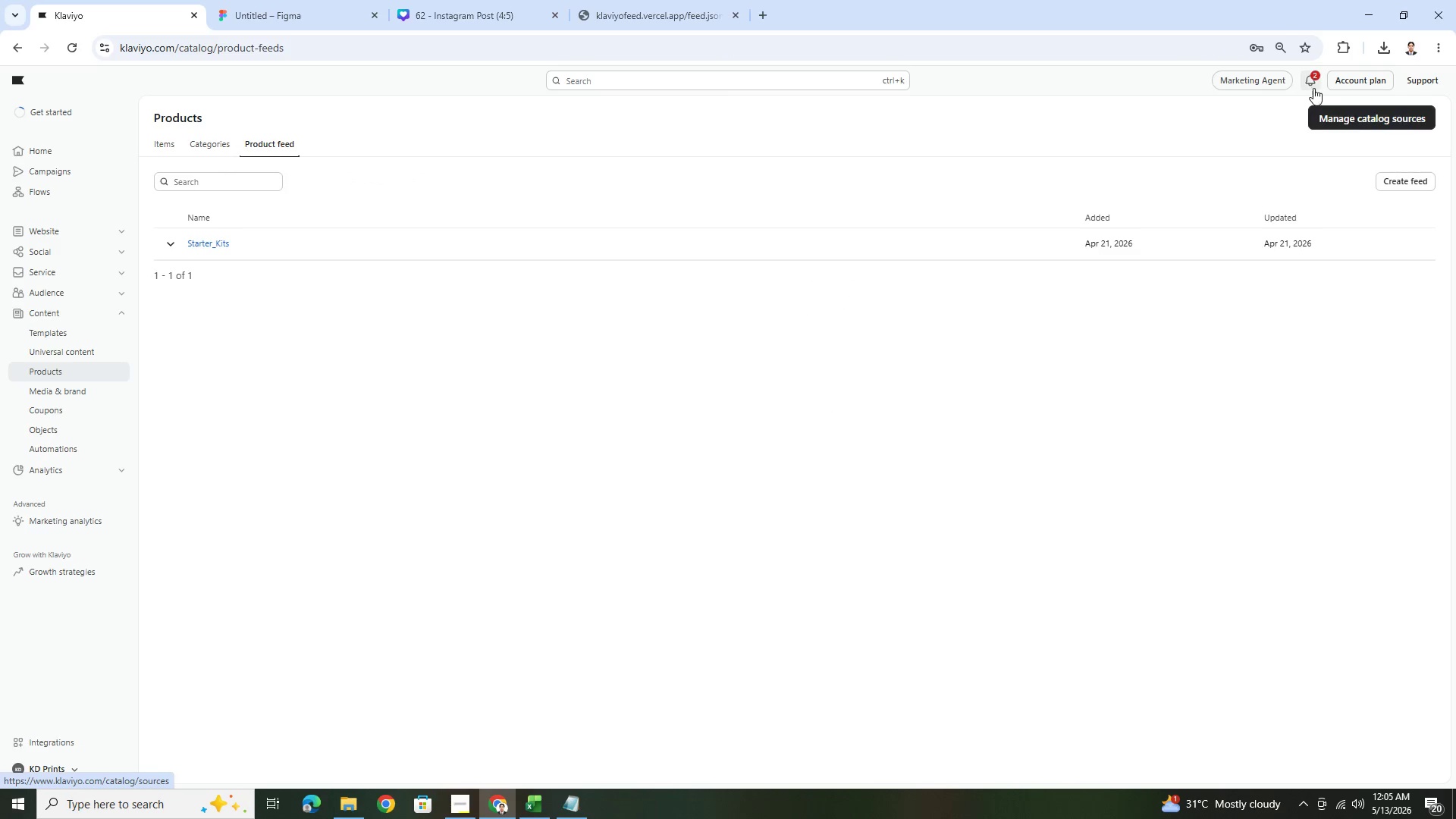 
left_click([1339, 109])
 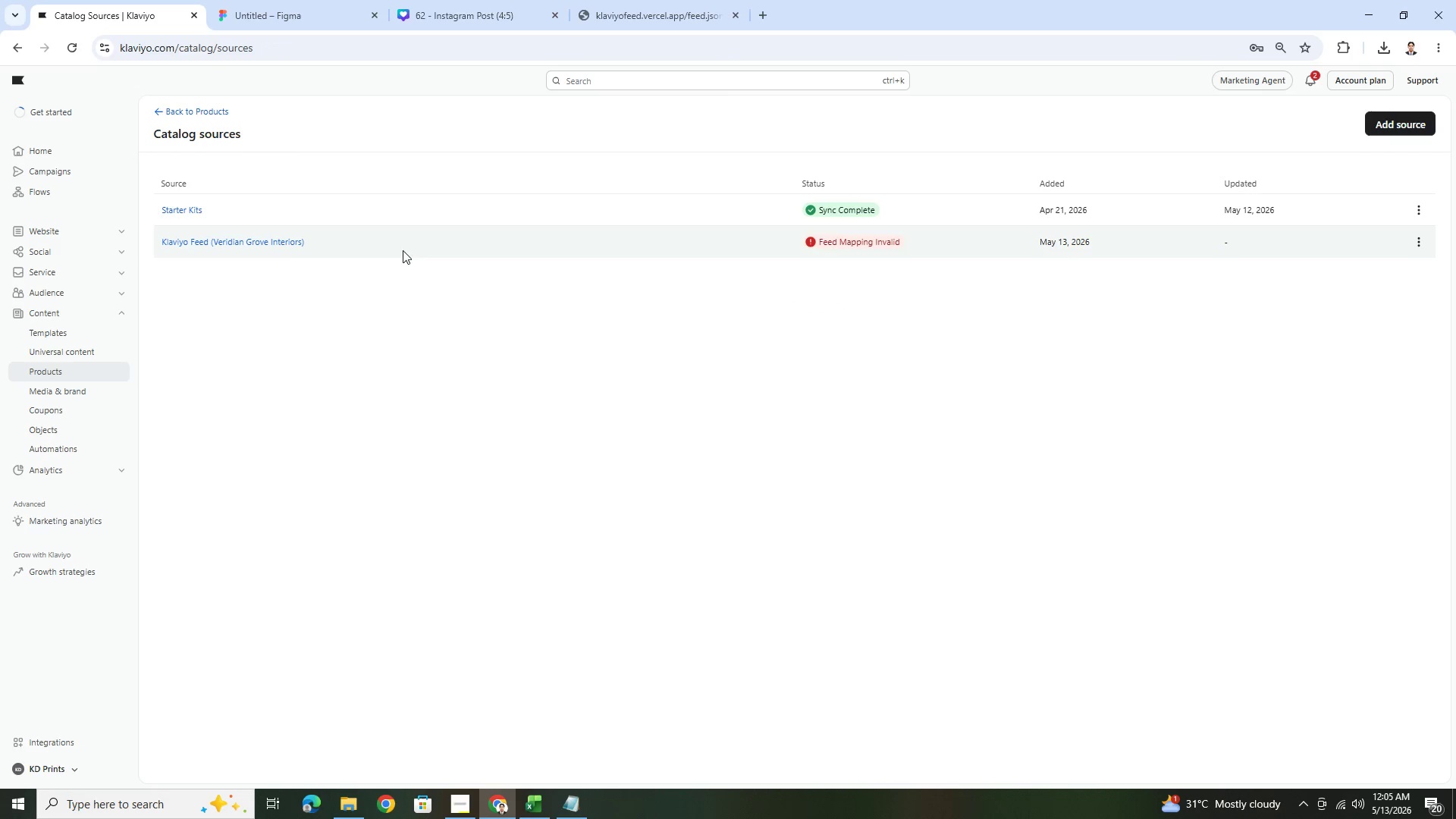 
left_click([289, 245])
 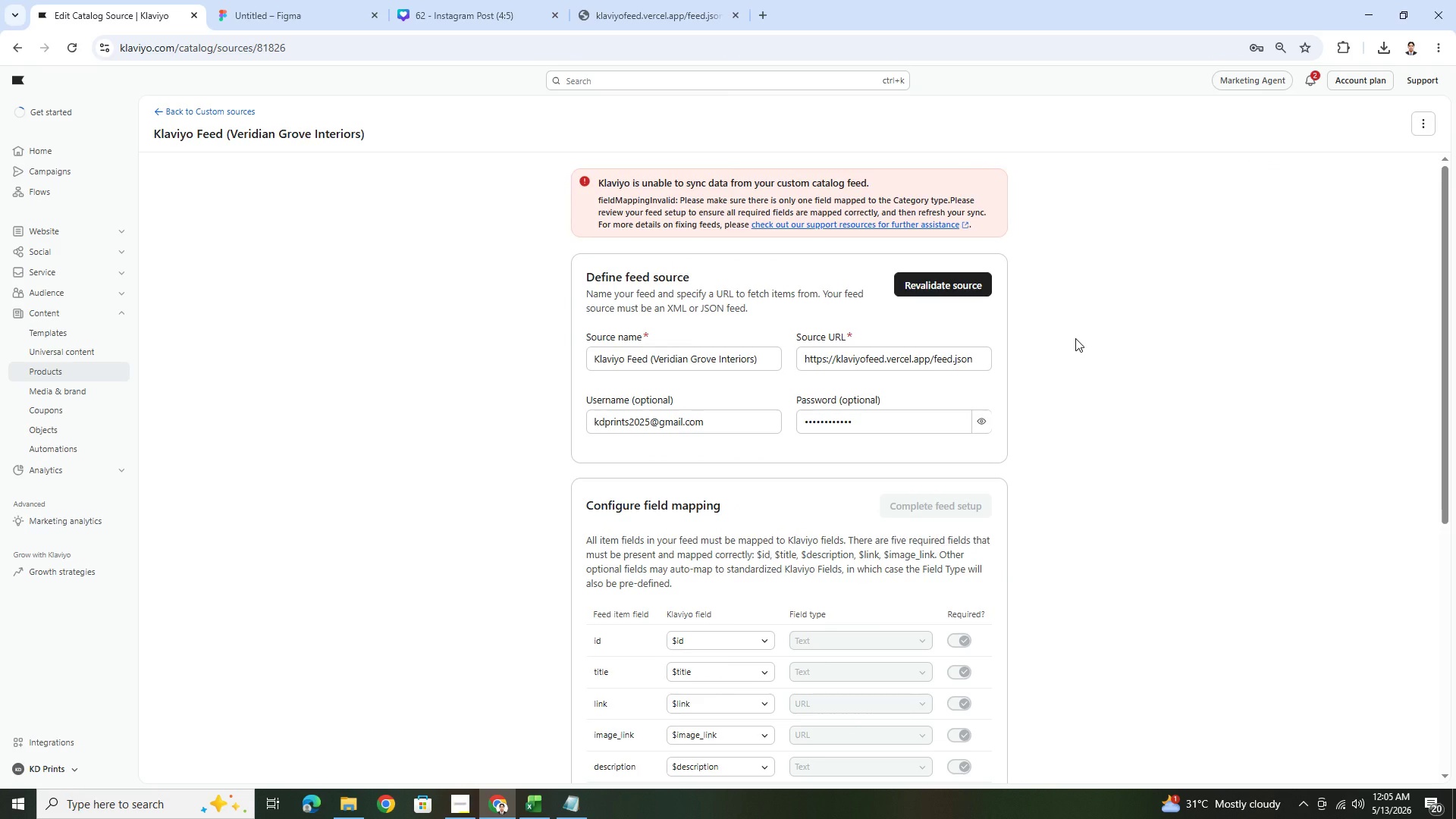 
scroll: coordinate [1076, 338], scroll_direction: down, amount: 6.0
 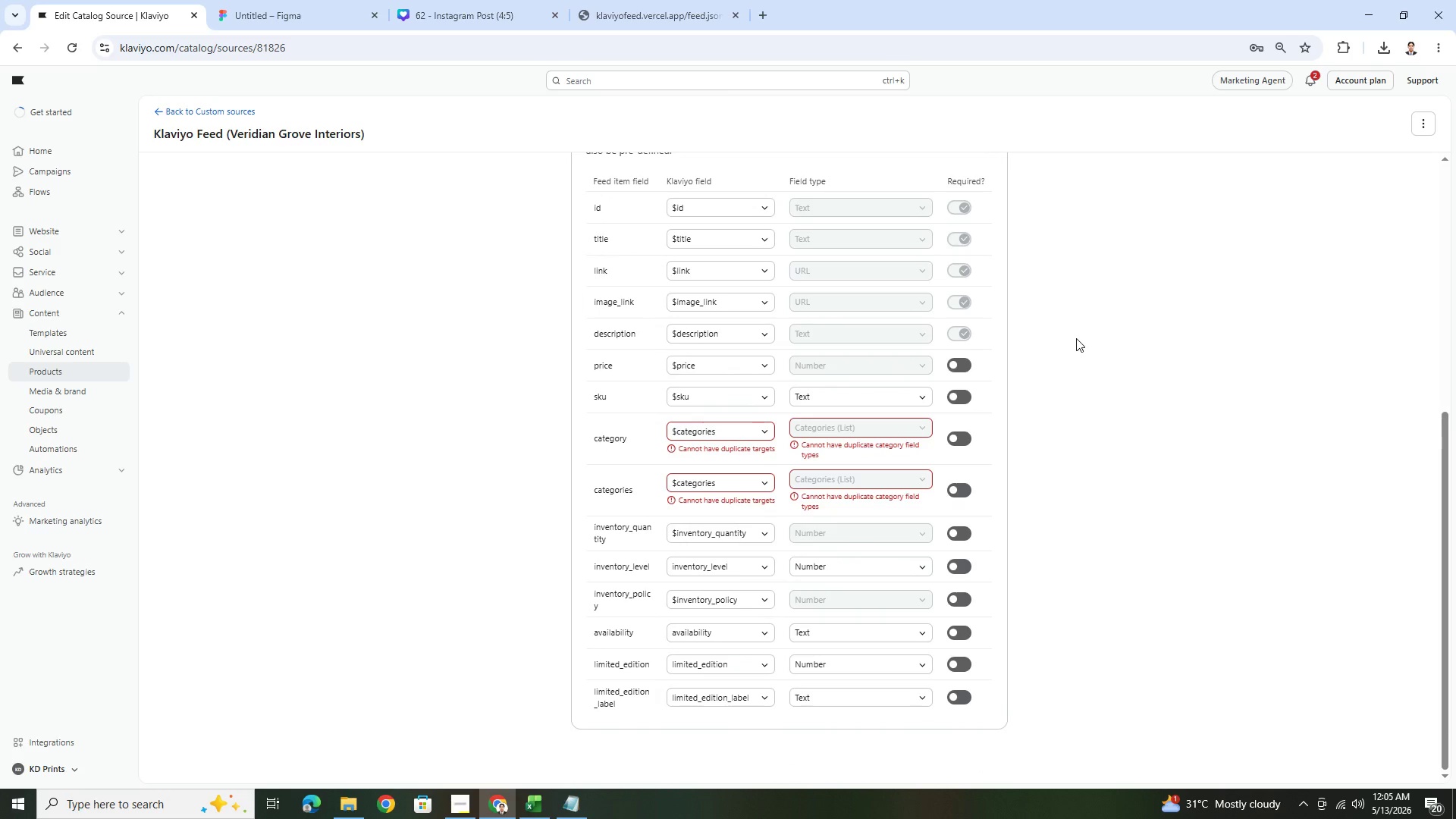 
scroll: coordinate [1076, 338], scroll_direction: up, amount: 3.0
 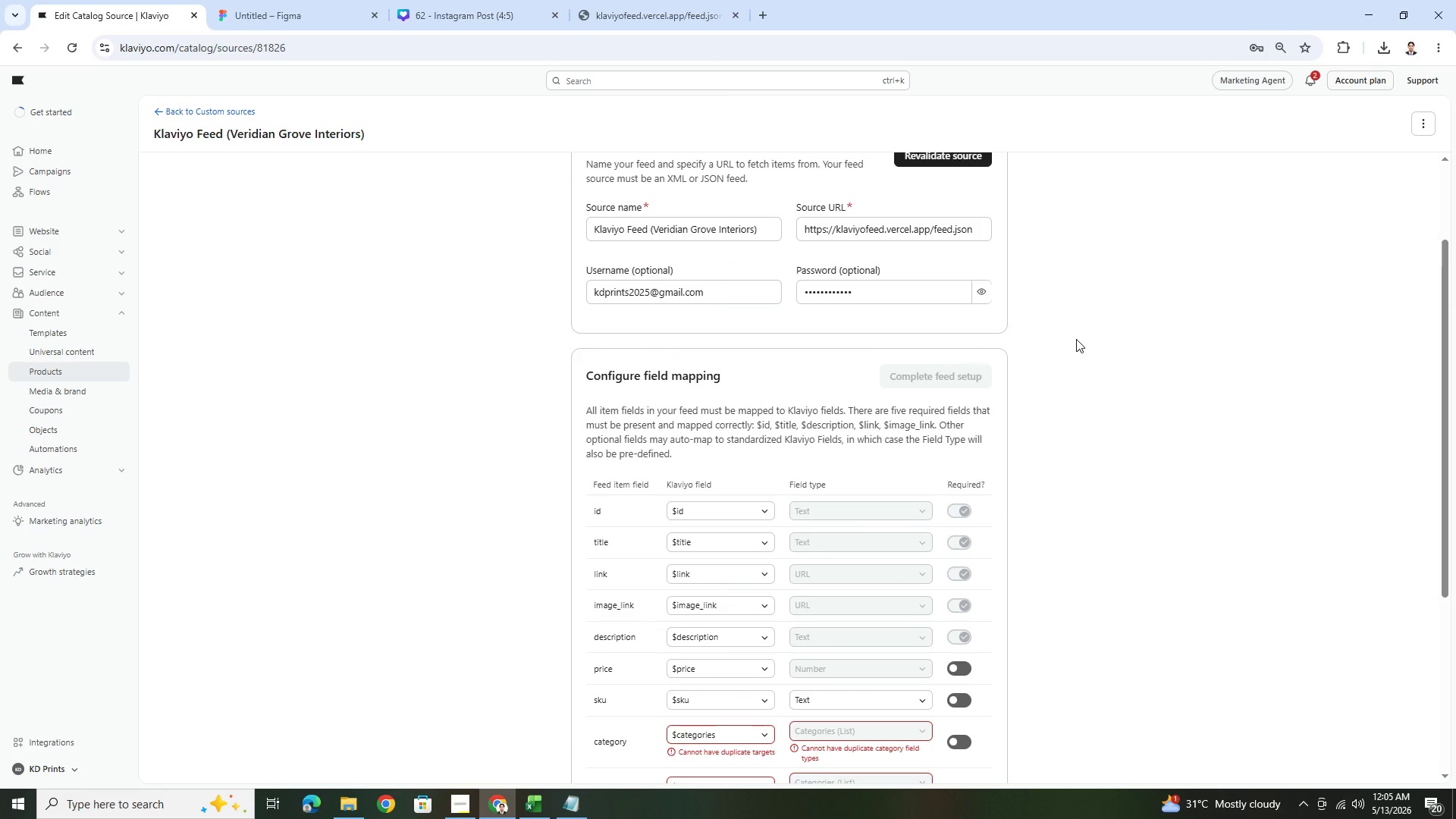 
scroll: coordinate [1076, 339], scroll_direction: down, amount: 4.0
 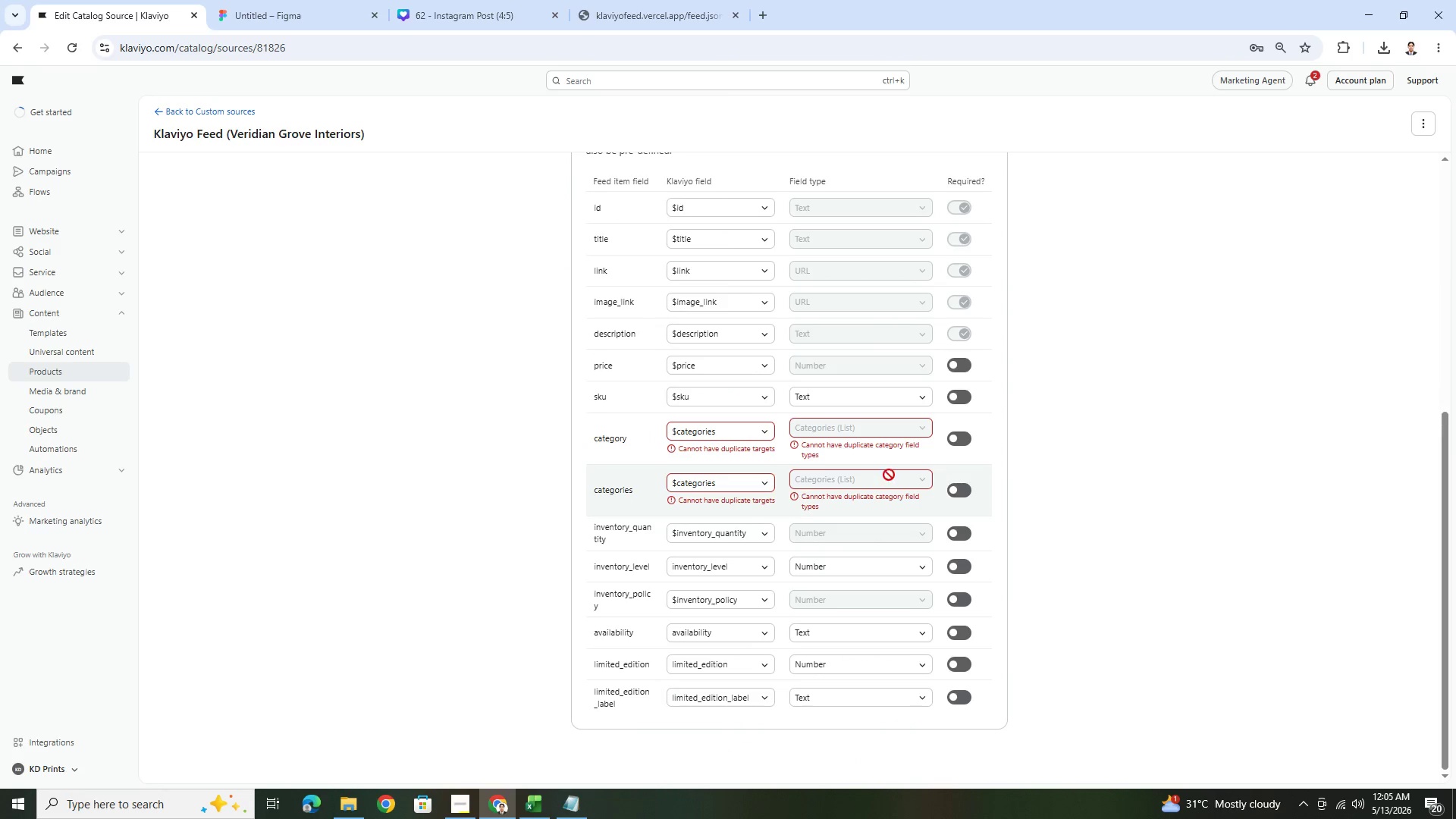 
left_click([752, 431])
 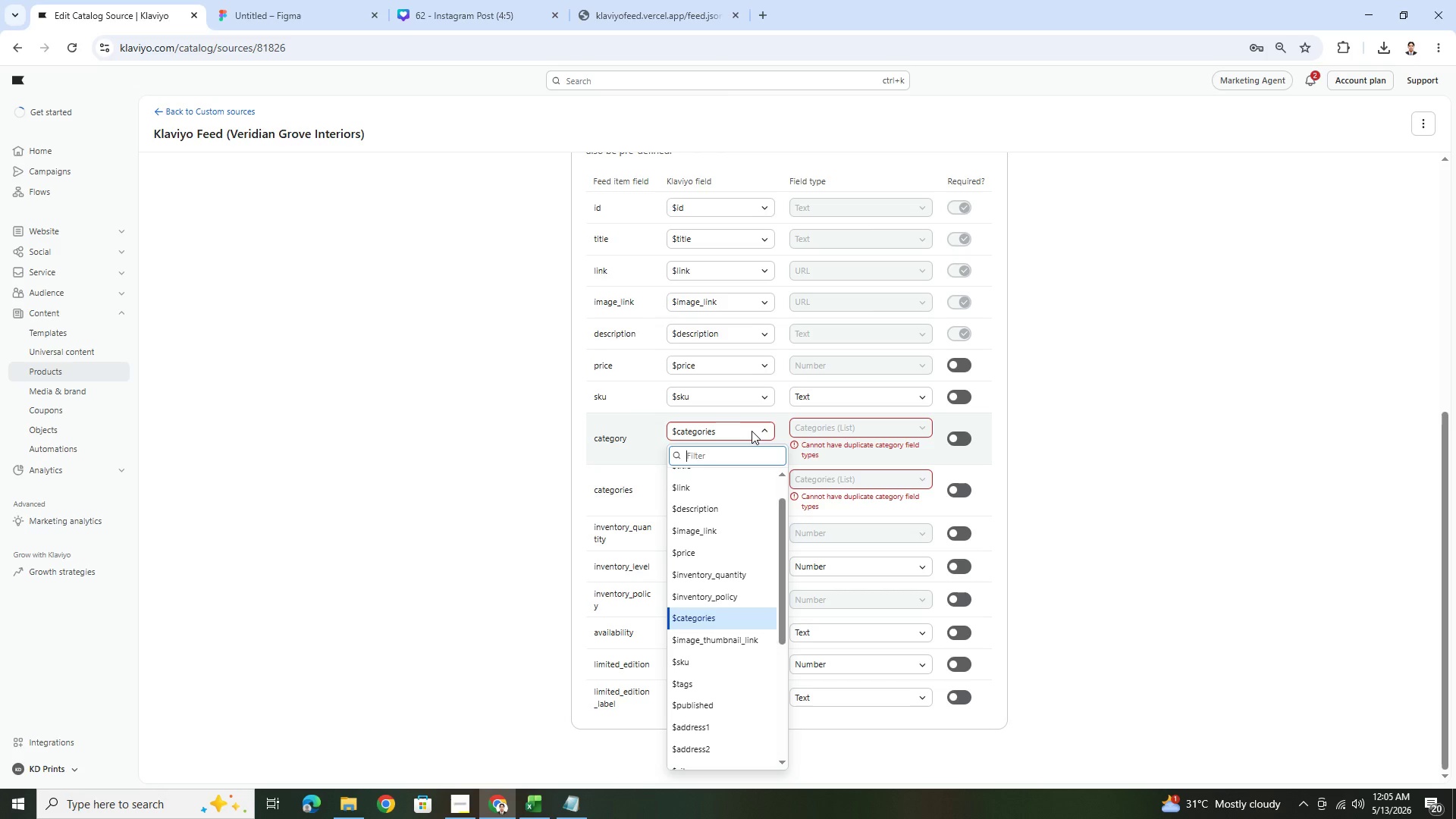 
left_click([752, 431])
 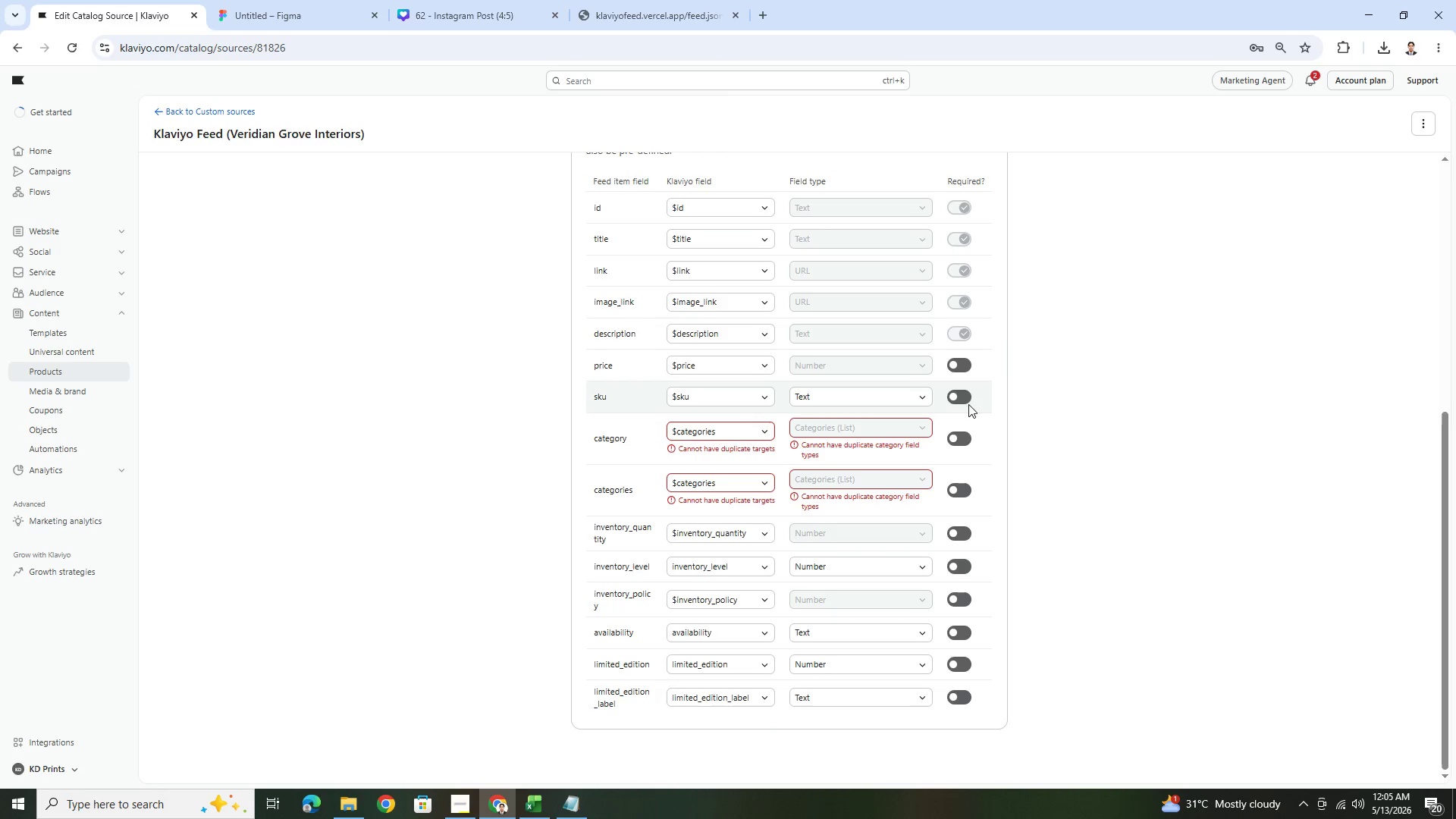 
left_click([958, 372])
 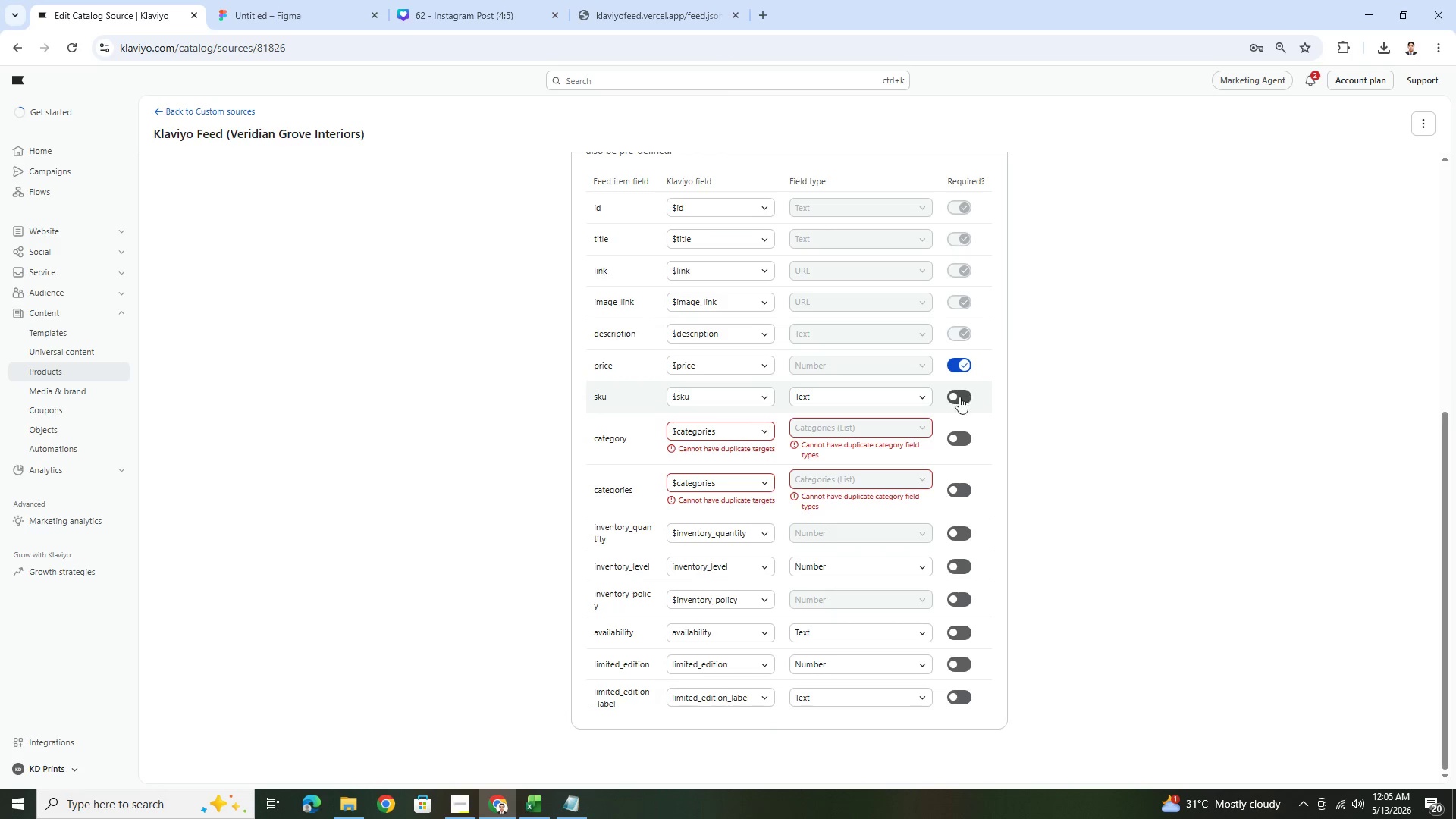 
left_click([959, 397])
 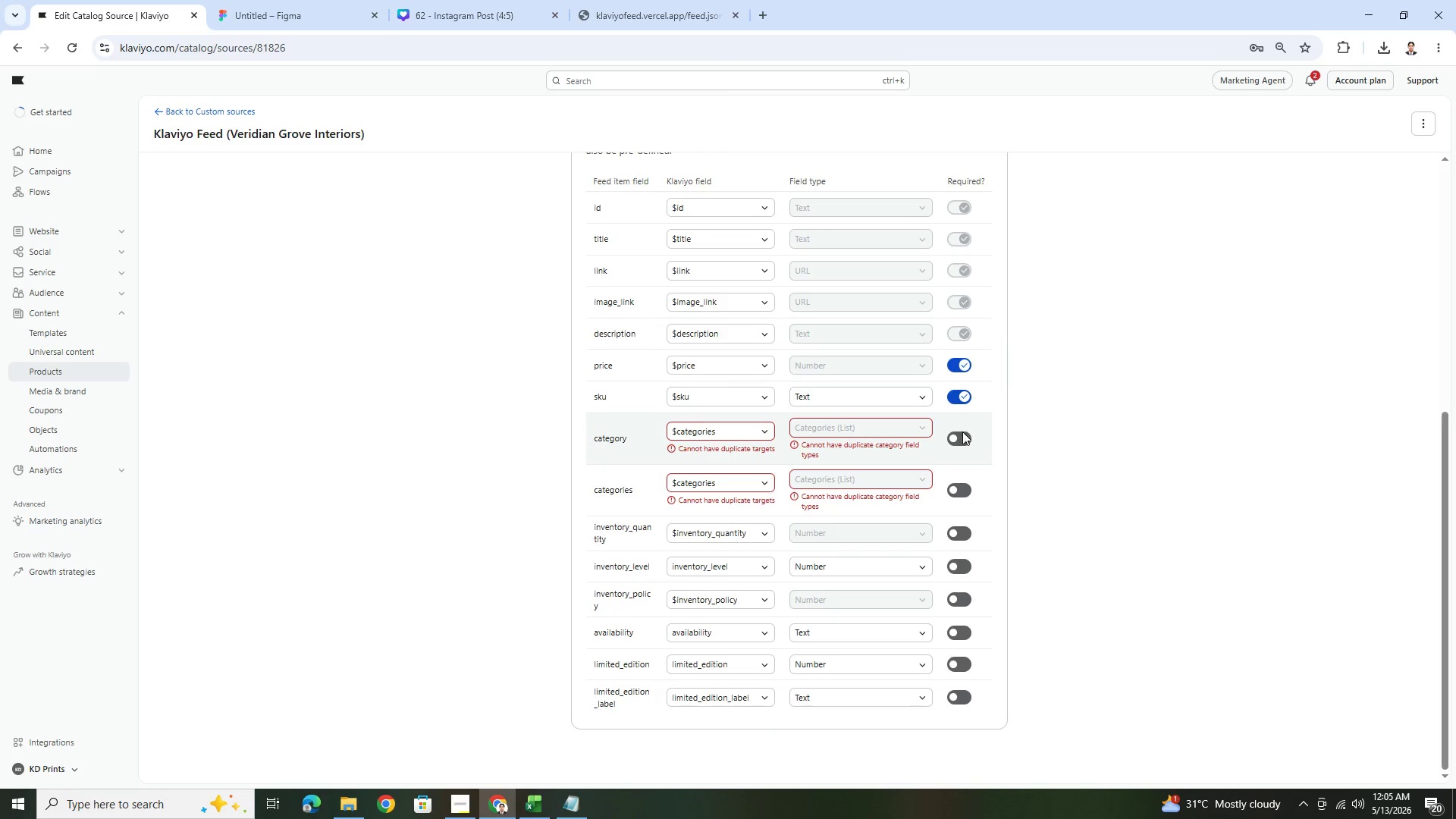 
left_click([961, 437])
 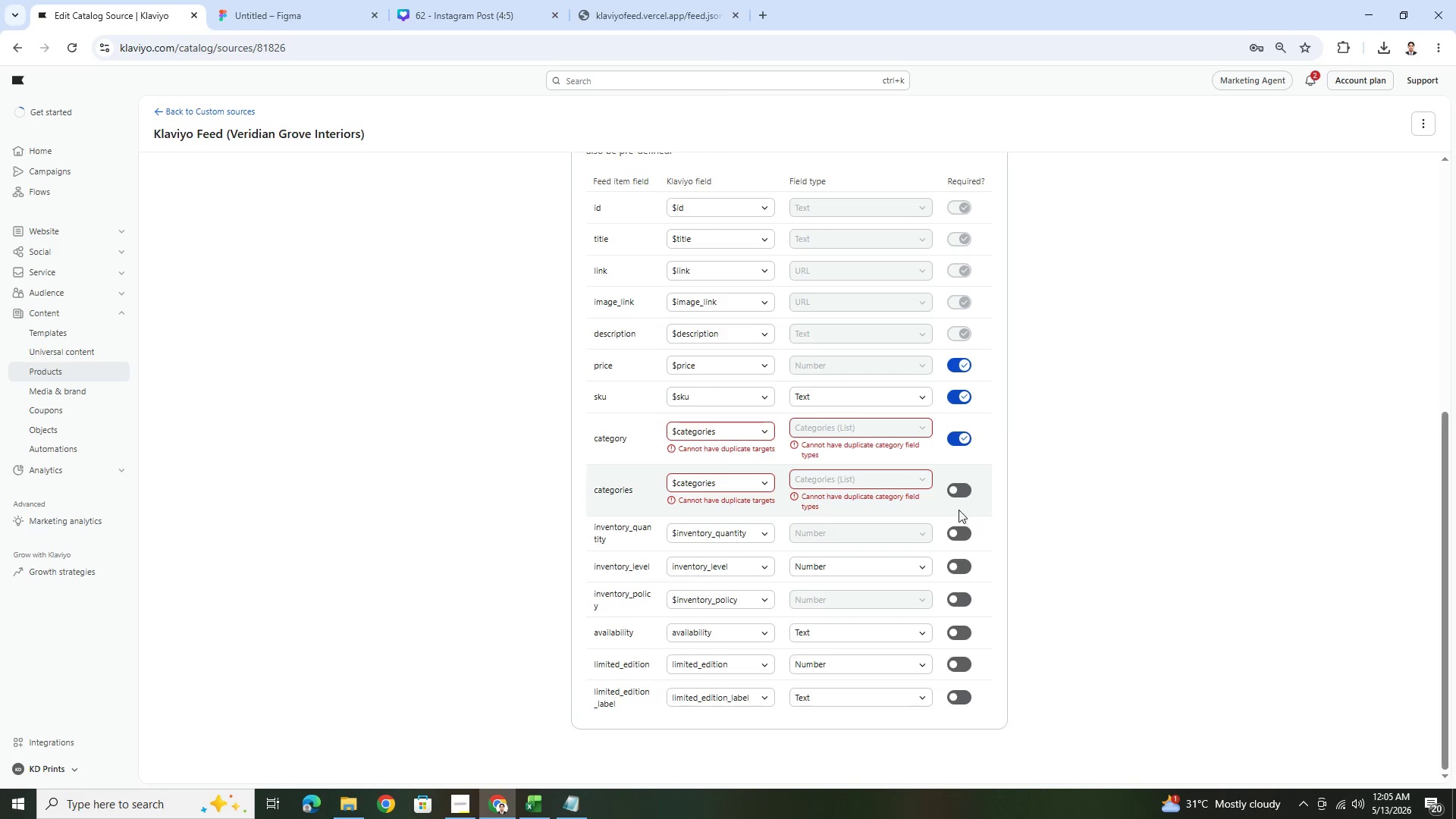 
left_click([961, 495])
 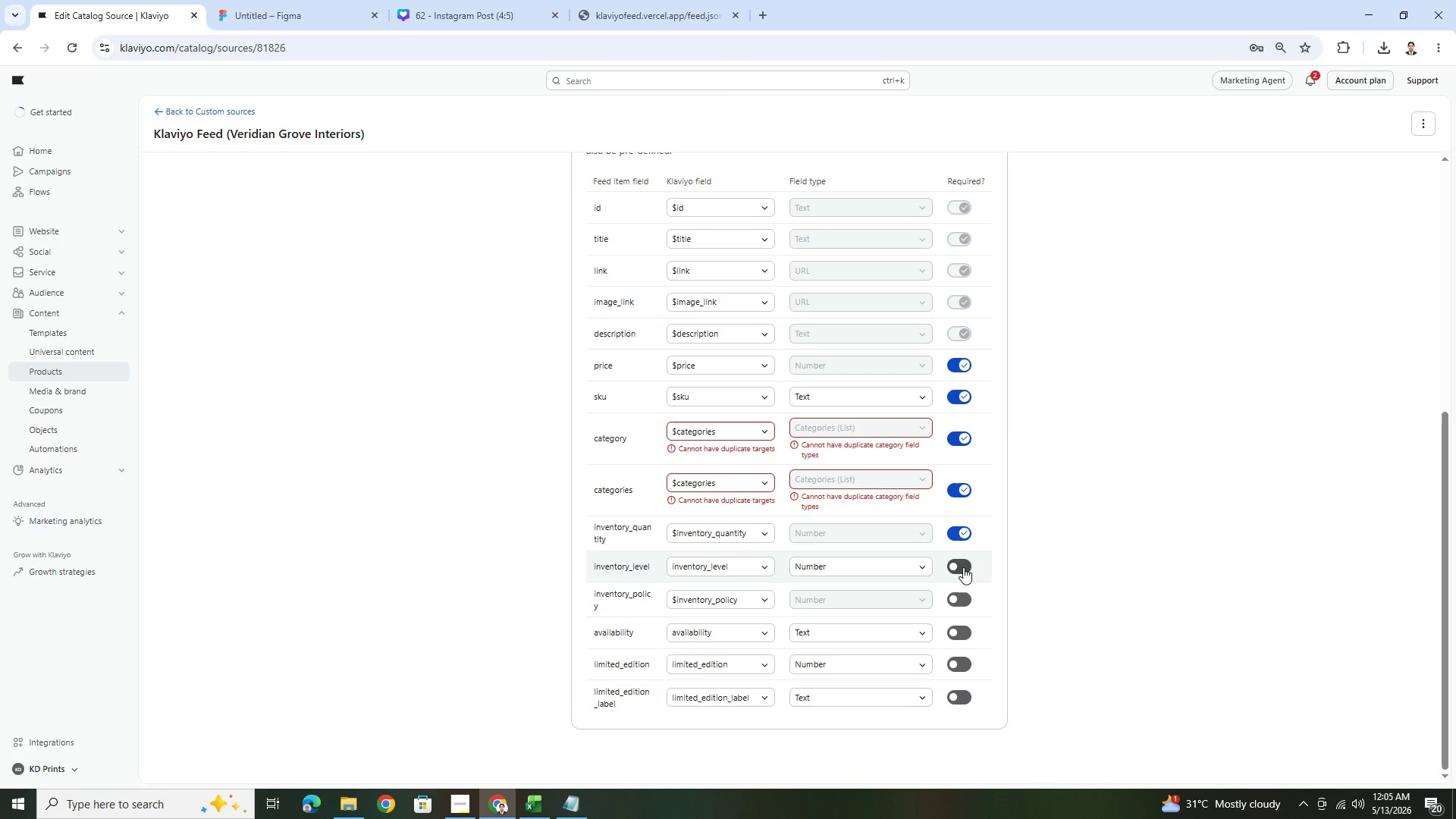 
triple_click([962, 601])
 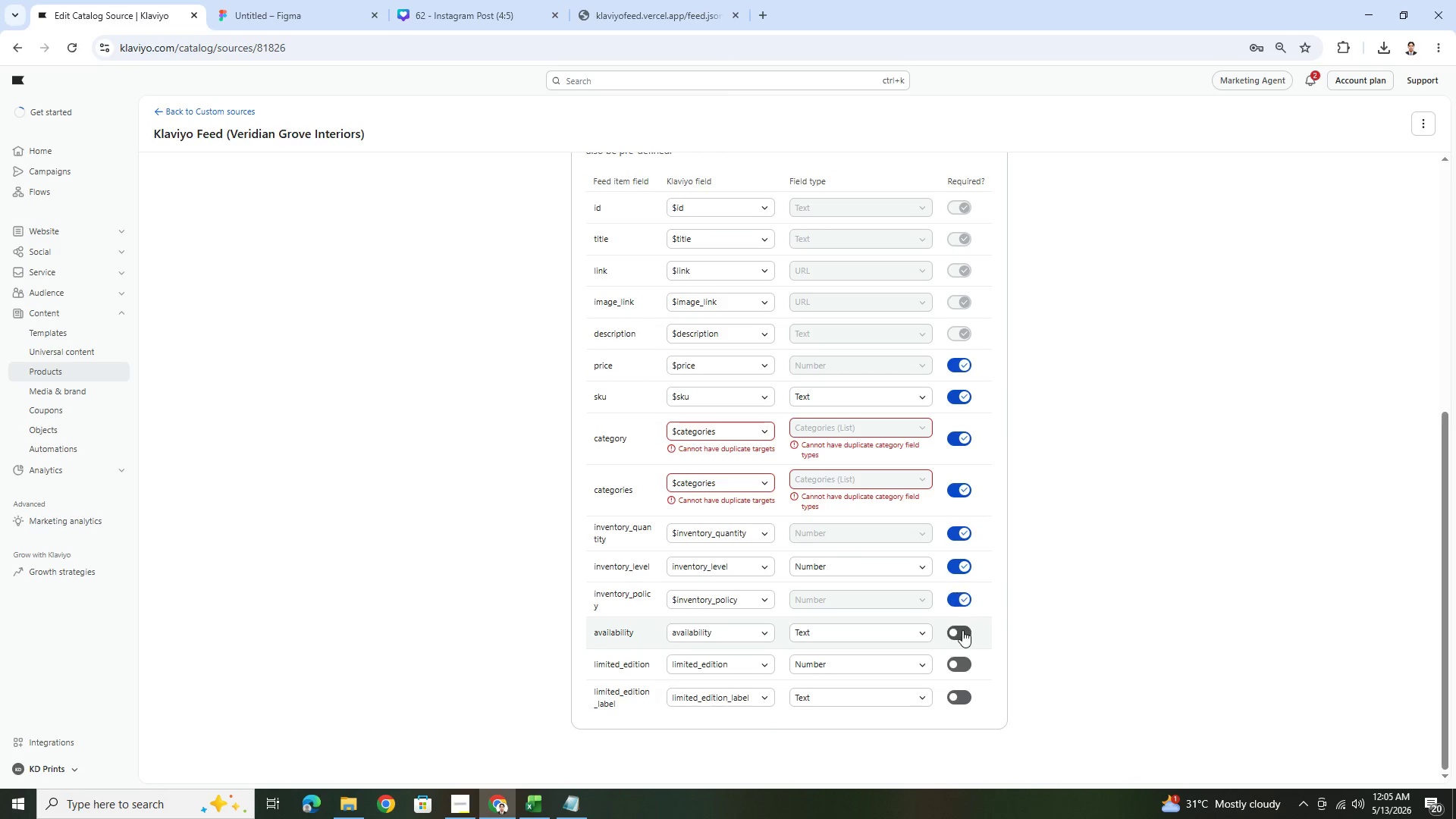 
triple_click([962, 632])
 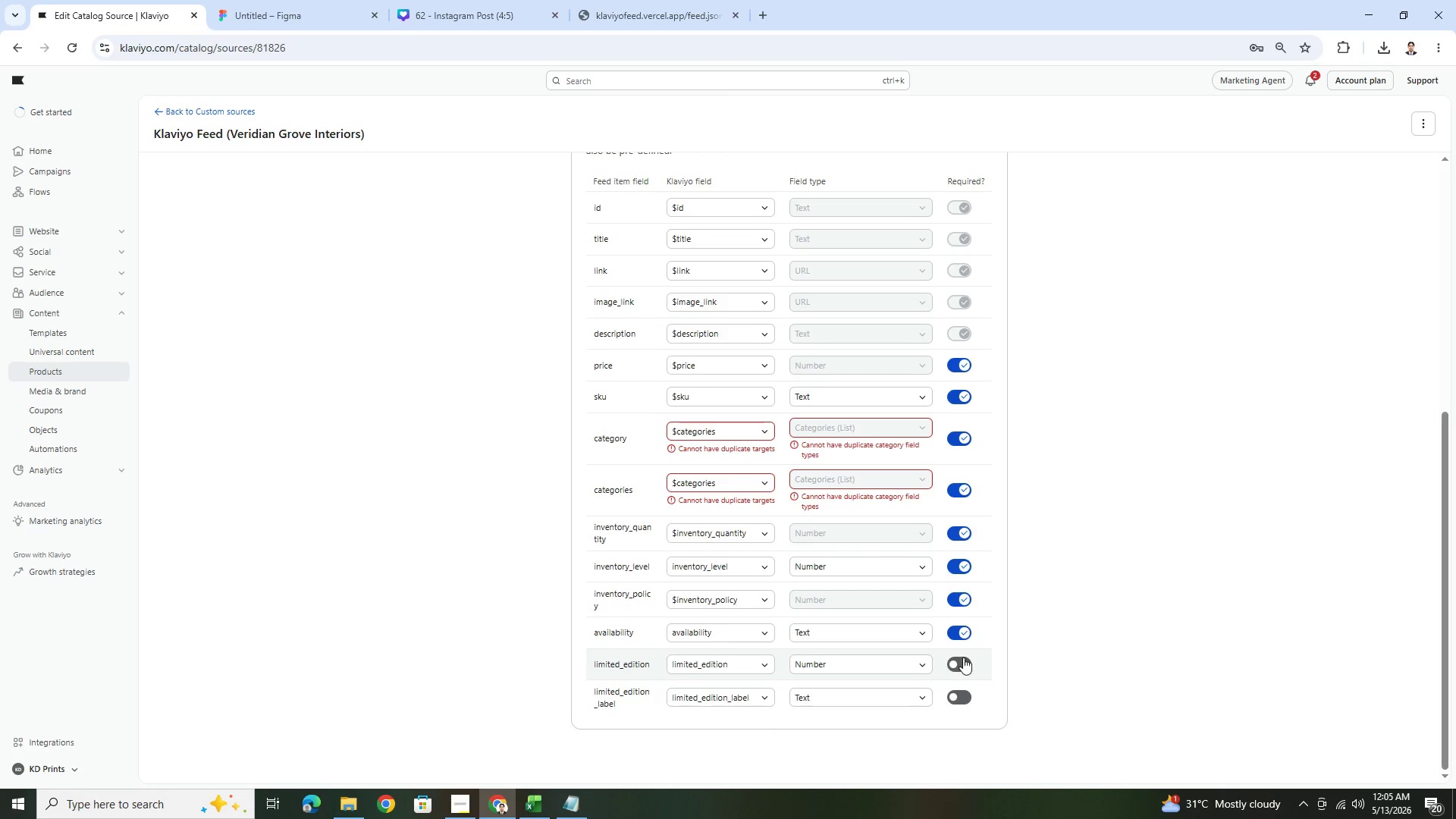 
left_click([961, 666])
 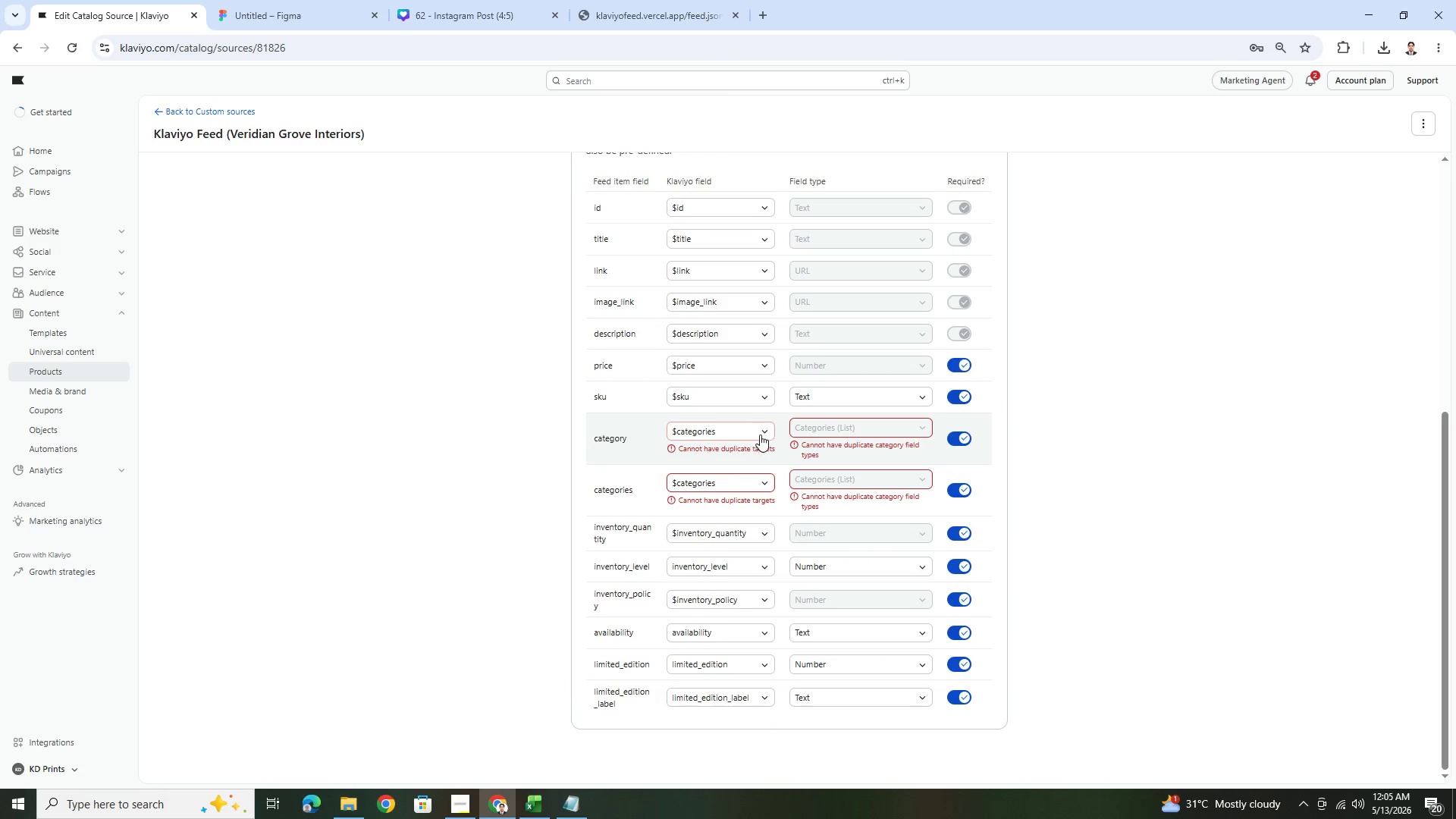 
left_click([755, 482])
 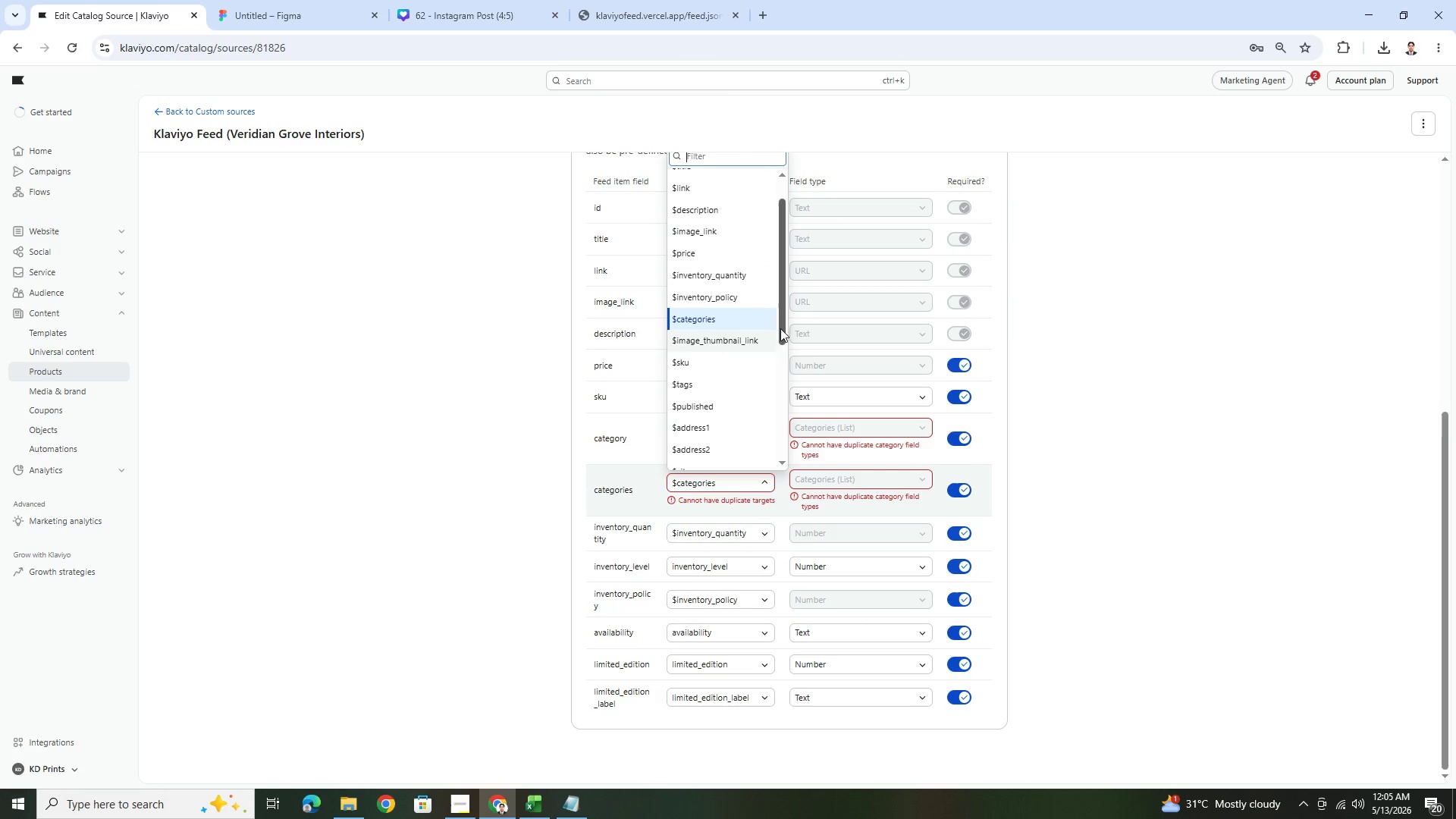 
left_click_drag(start_coordinate=[781, 323], to_coordinate=[767, 336])
 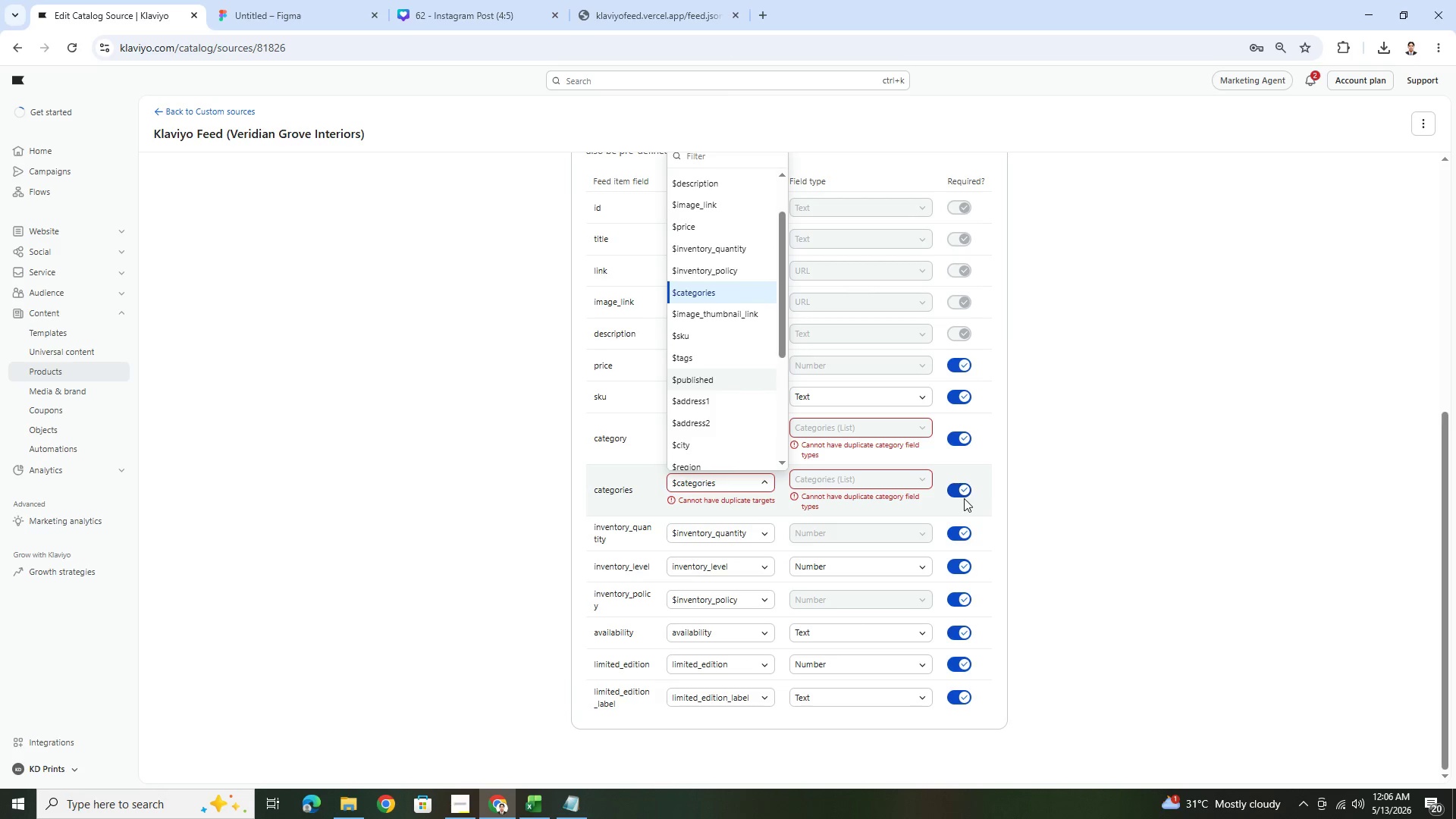 
left_click([962, 488])
 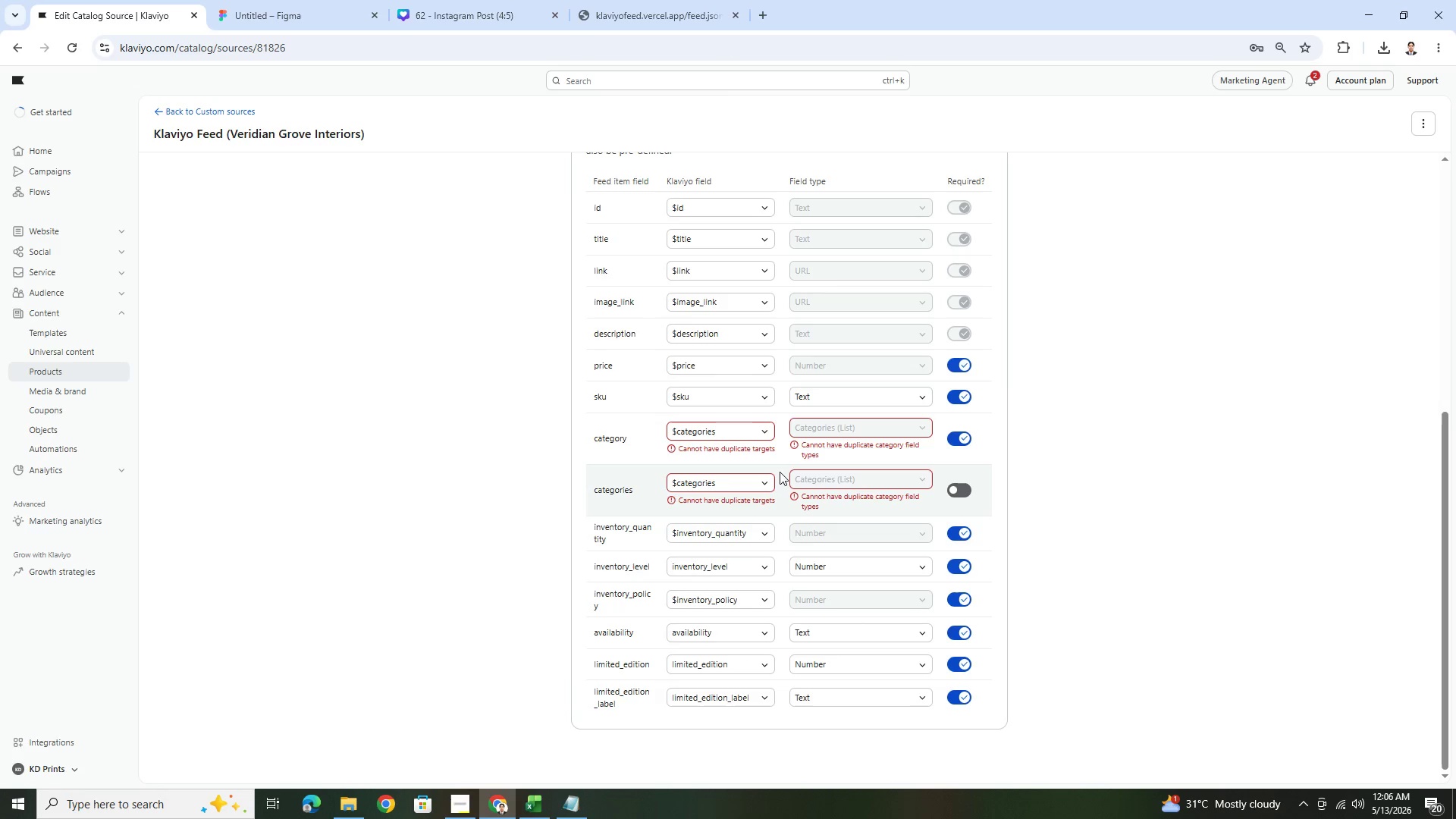 
left_click([767, 480])
 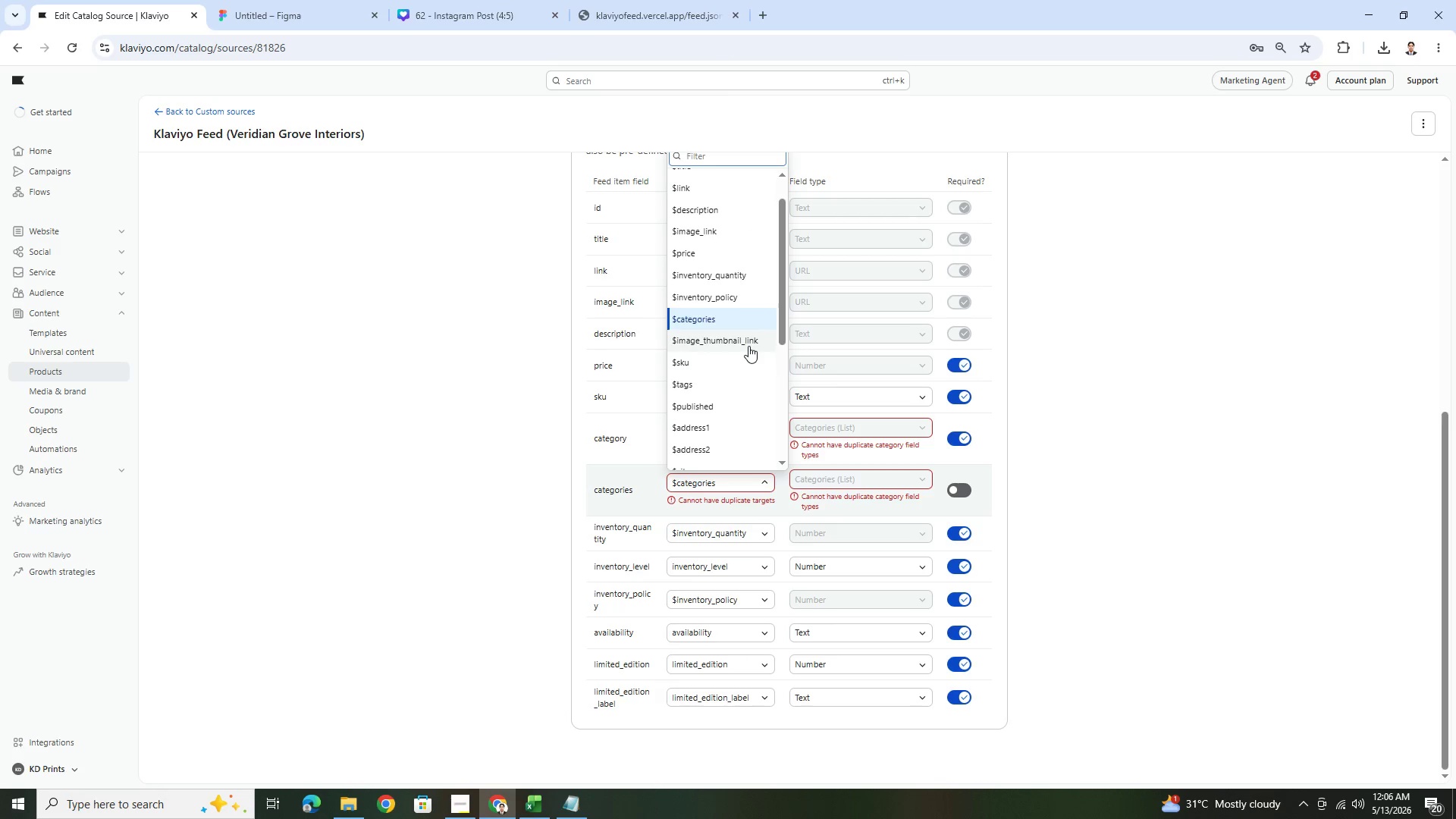 
scroll: coordinate [748, 346], scroll_direction: up, amount: 2.0
 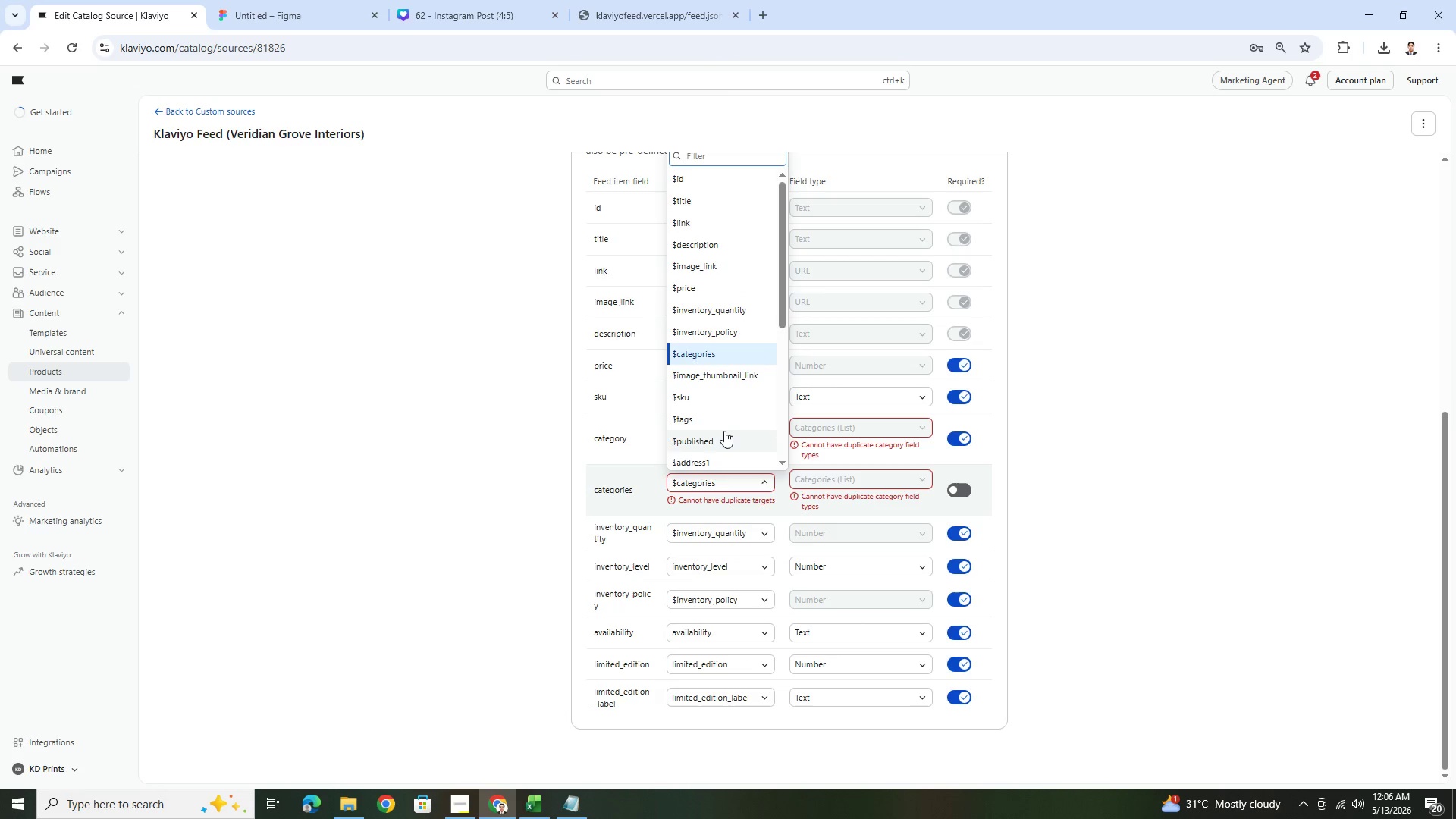 
wait(6.25)
 